 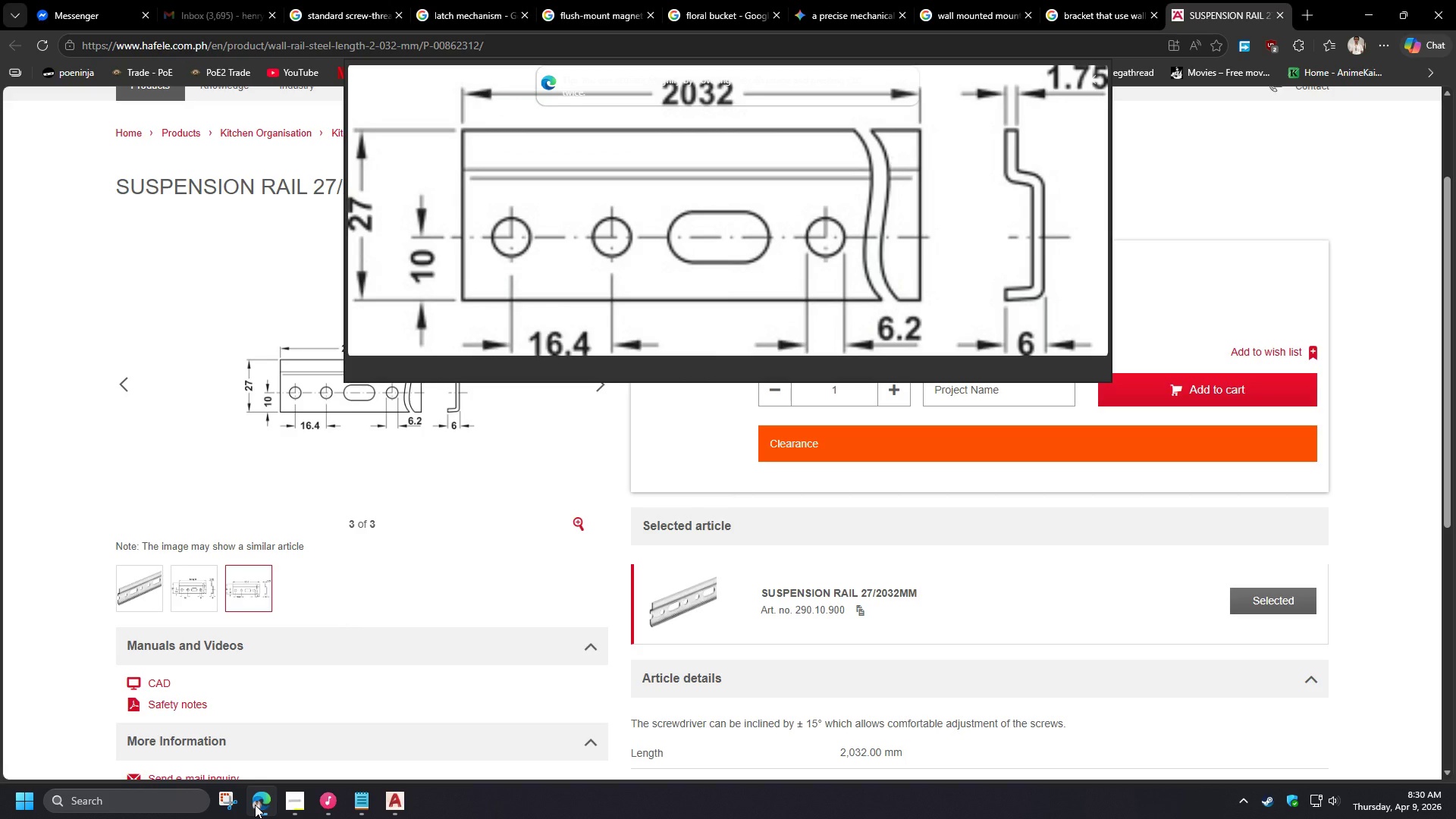 
left_click([0, 447])
 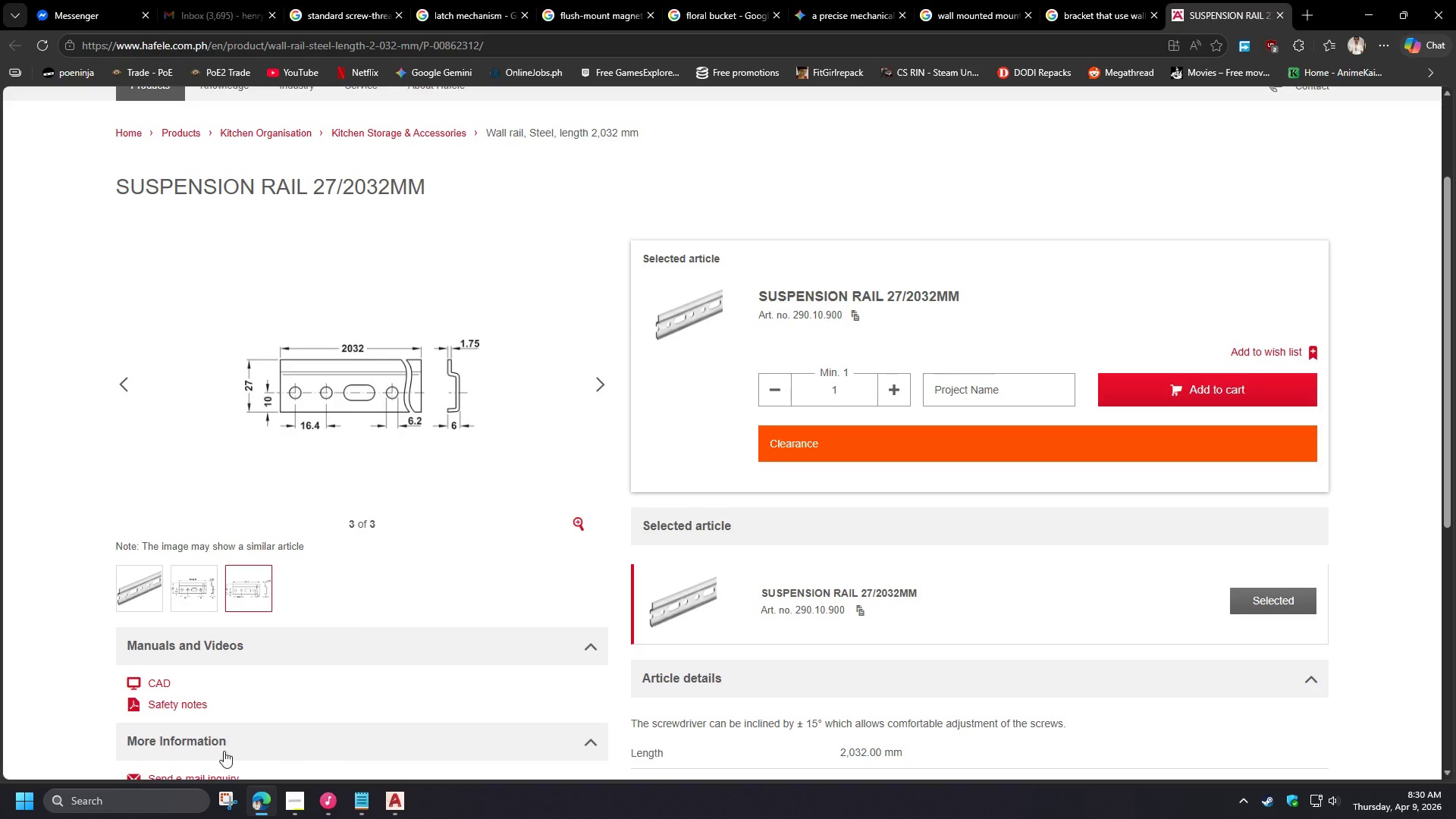 
left_click([216, 808])
 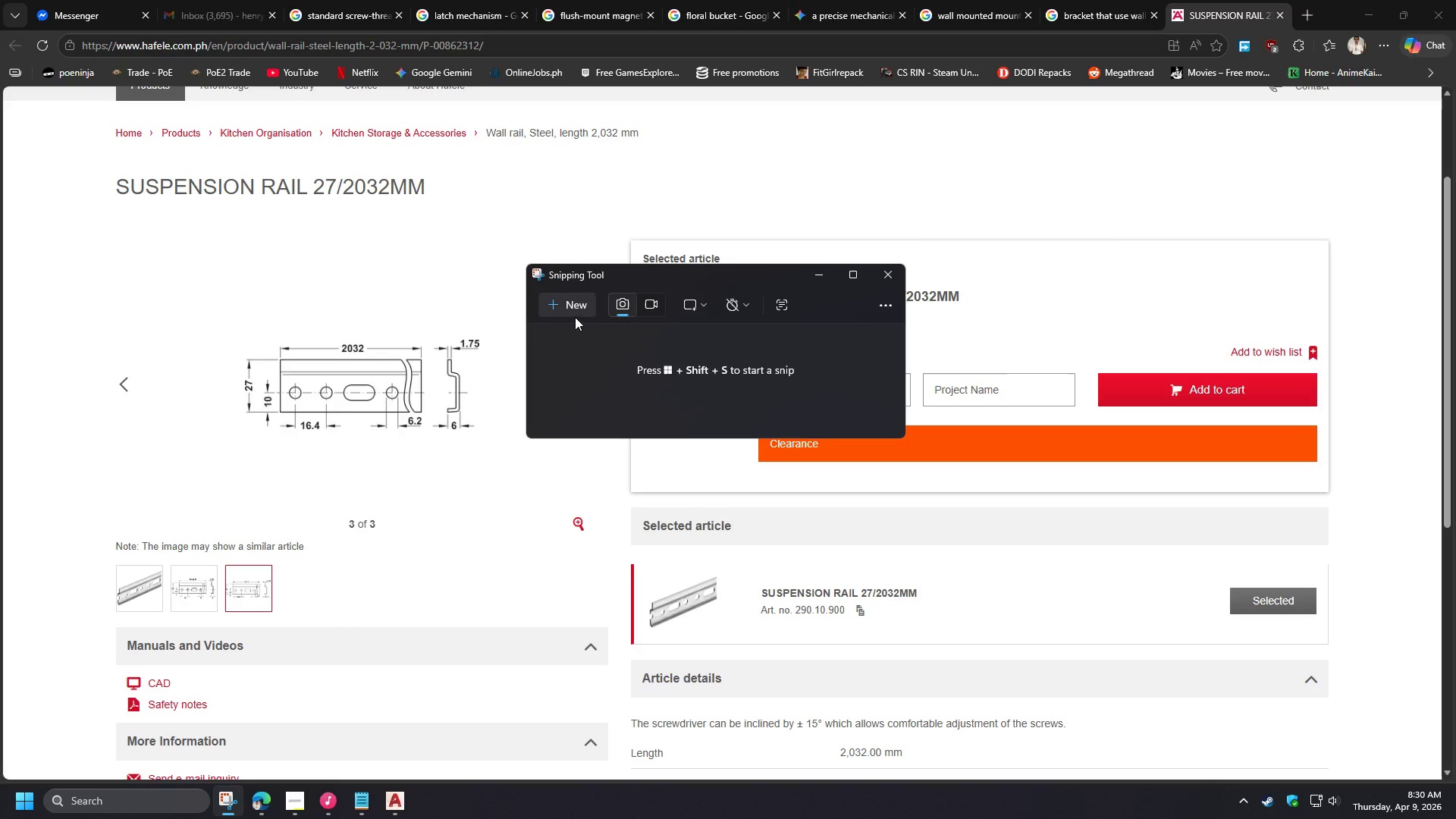 
left_click([574, 308])
 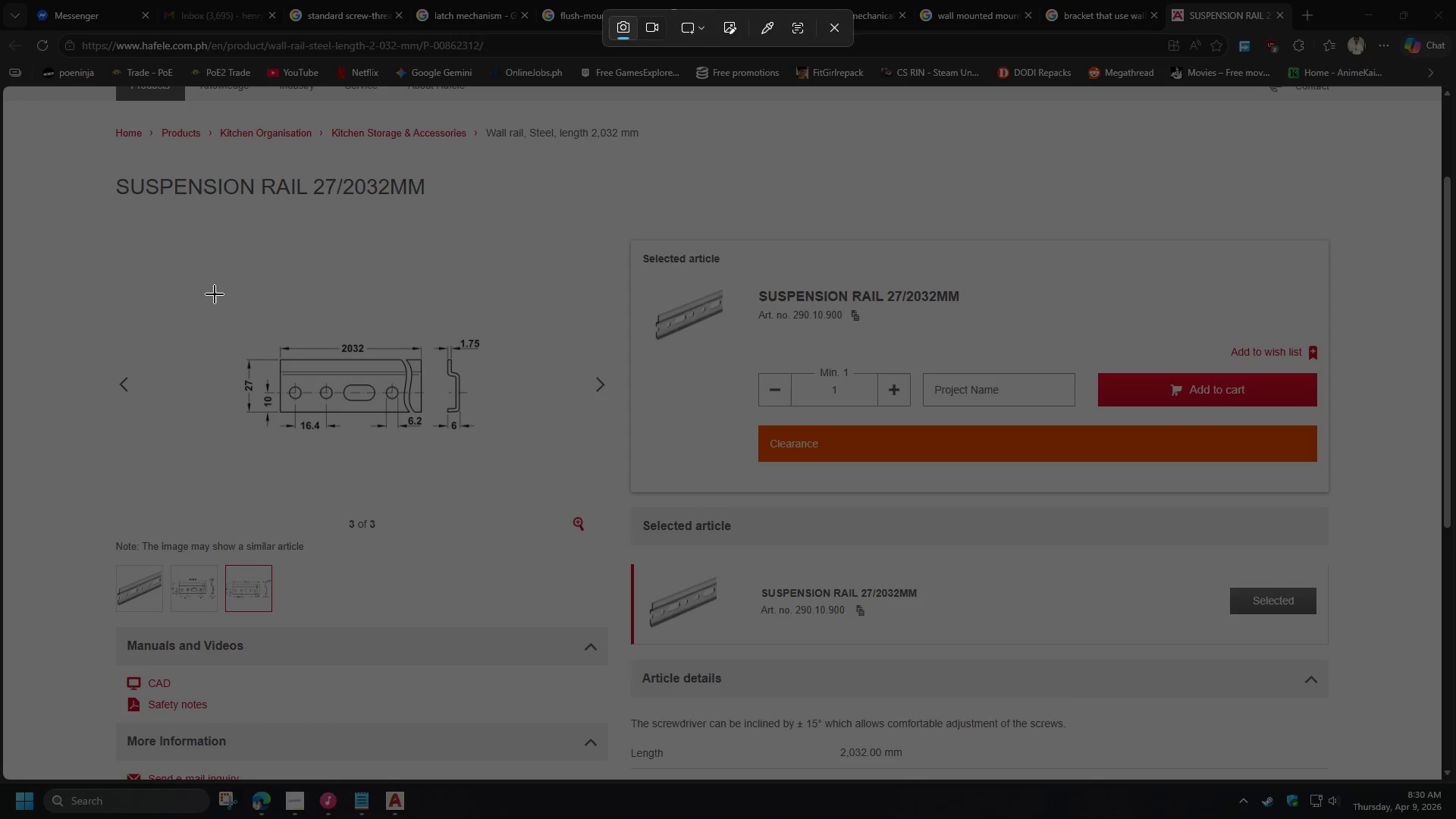 
left_click_drag(start_coordinate=[215, 300], to_coordinate=[530, 469])
 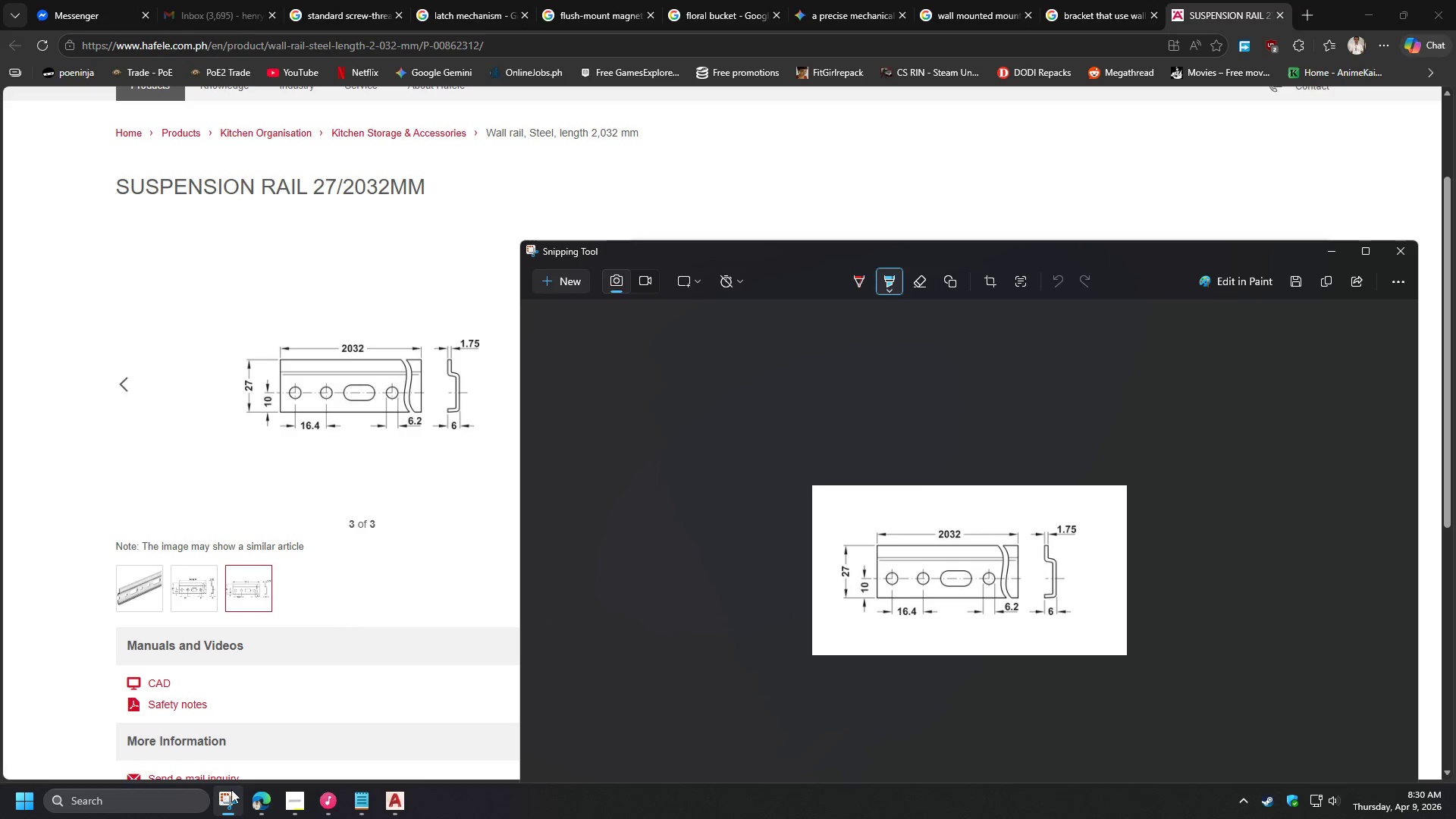 
left_click([403, 808])
 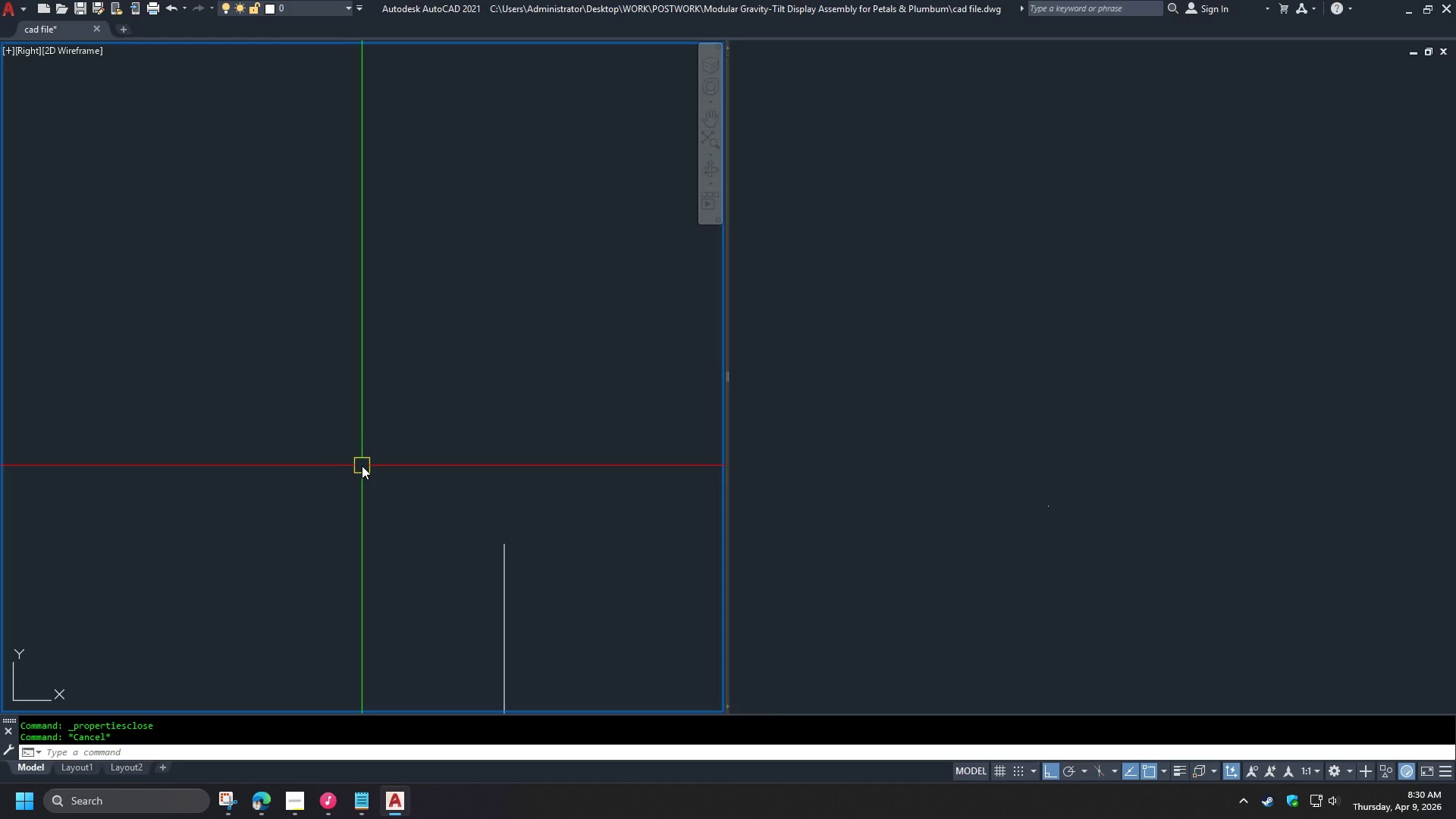 
key(Control+V)
 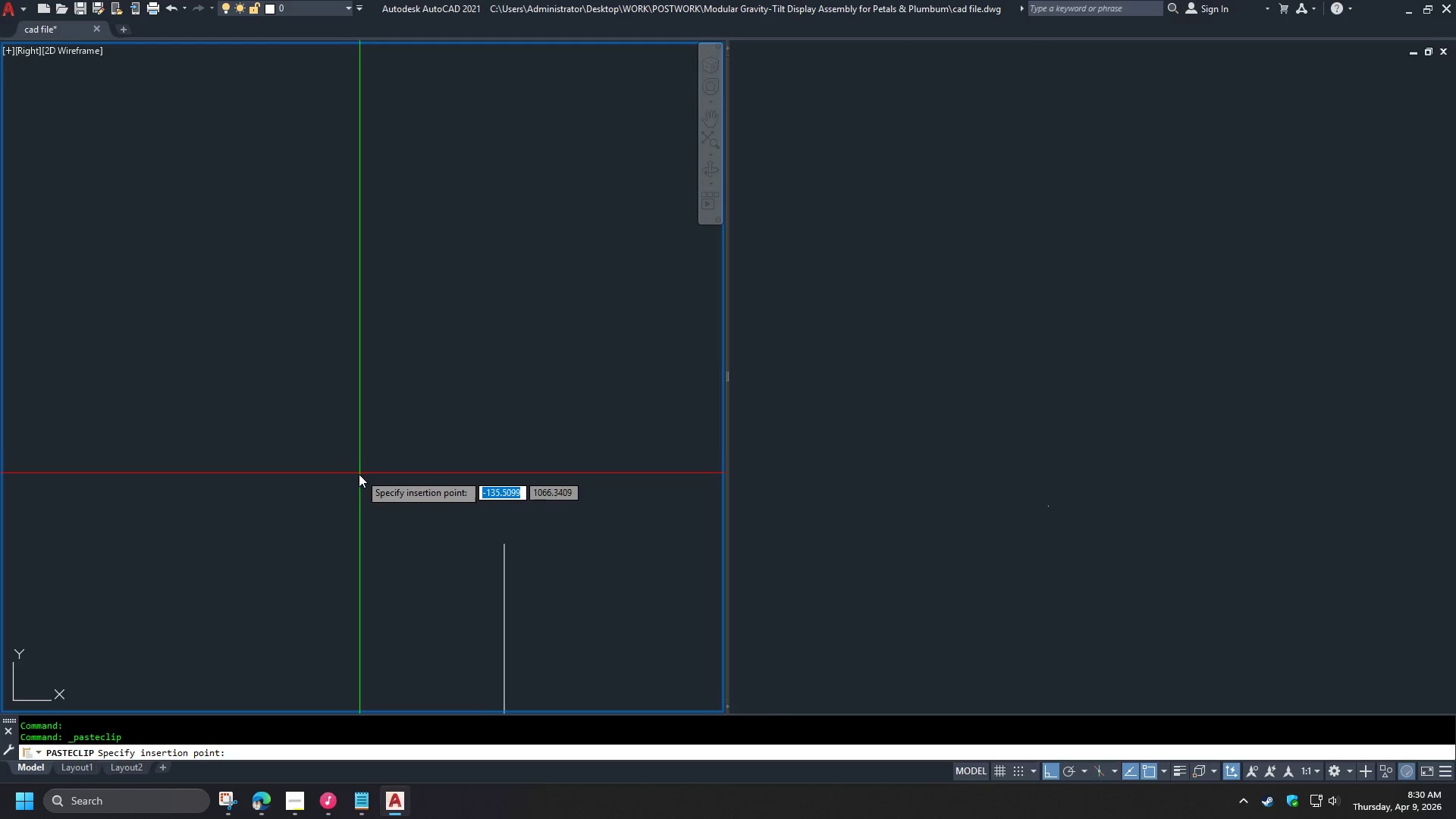 
left_click([345, 491])
 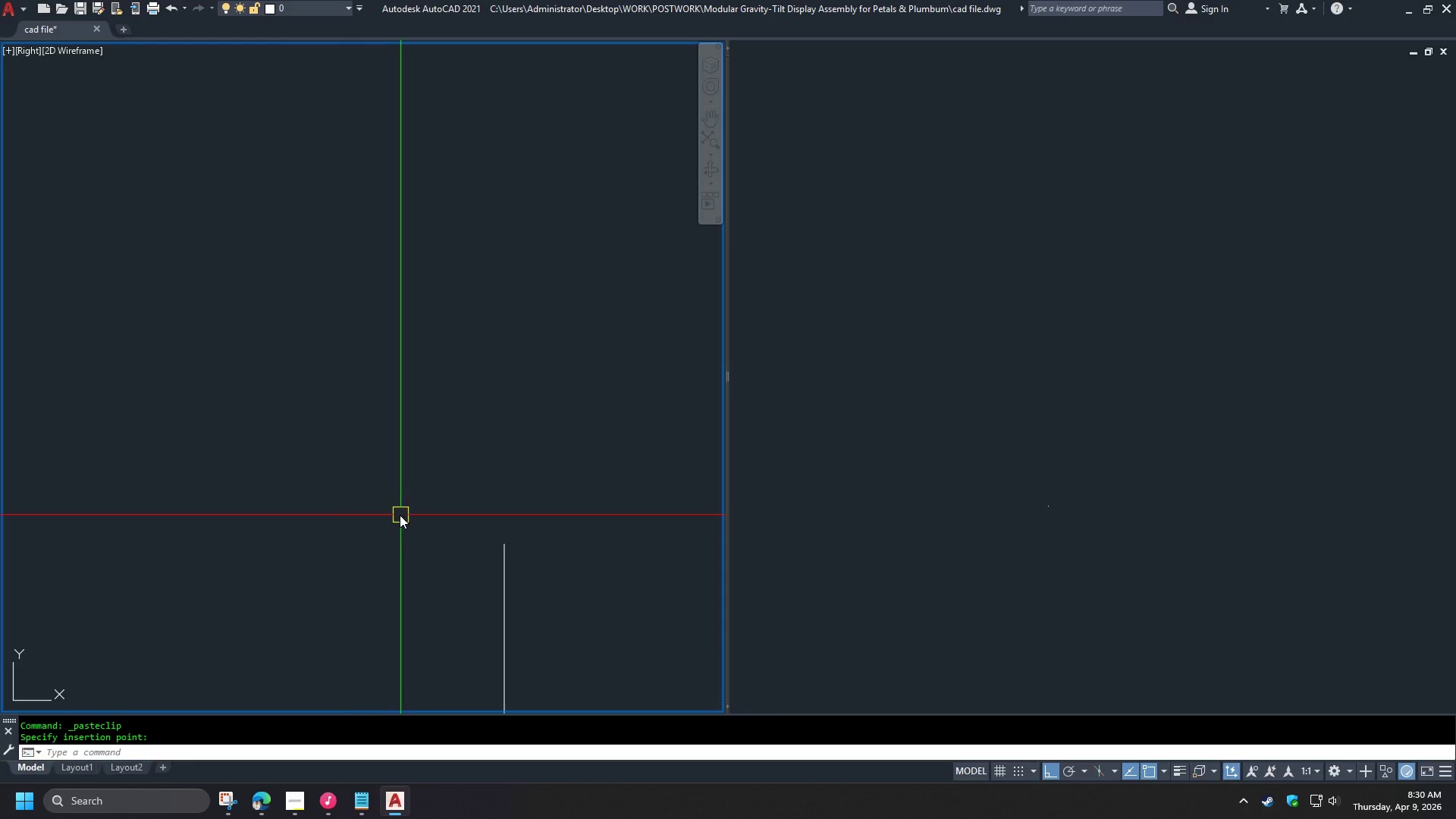 
left_click_drag(start_coordinate=[397, 522], to_coordinate=[392, 513])
 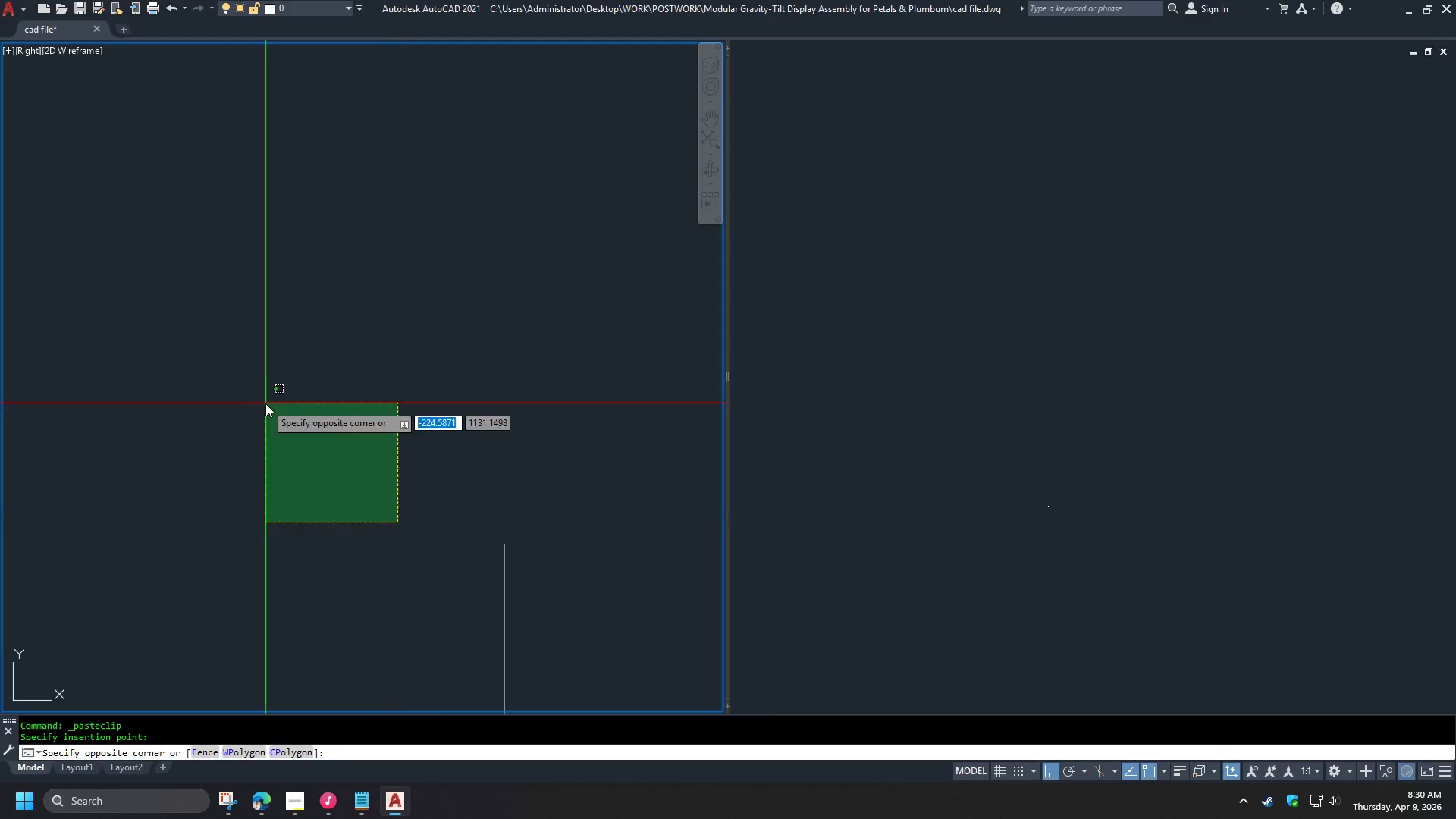 
double_click([265, 403])
 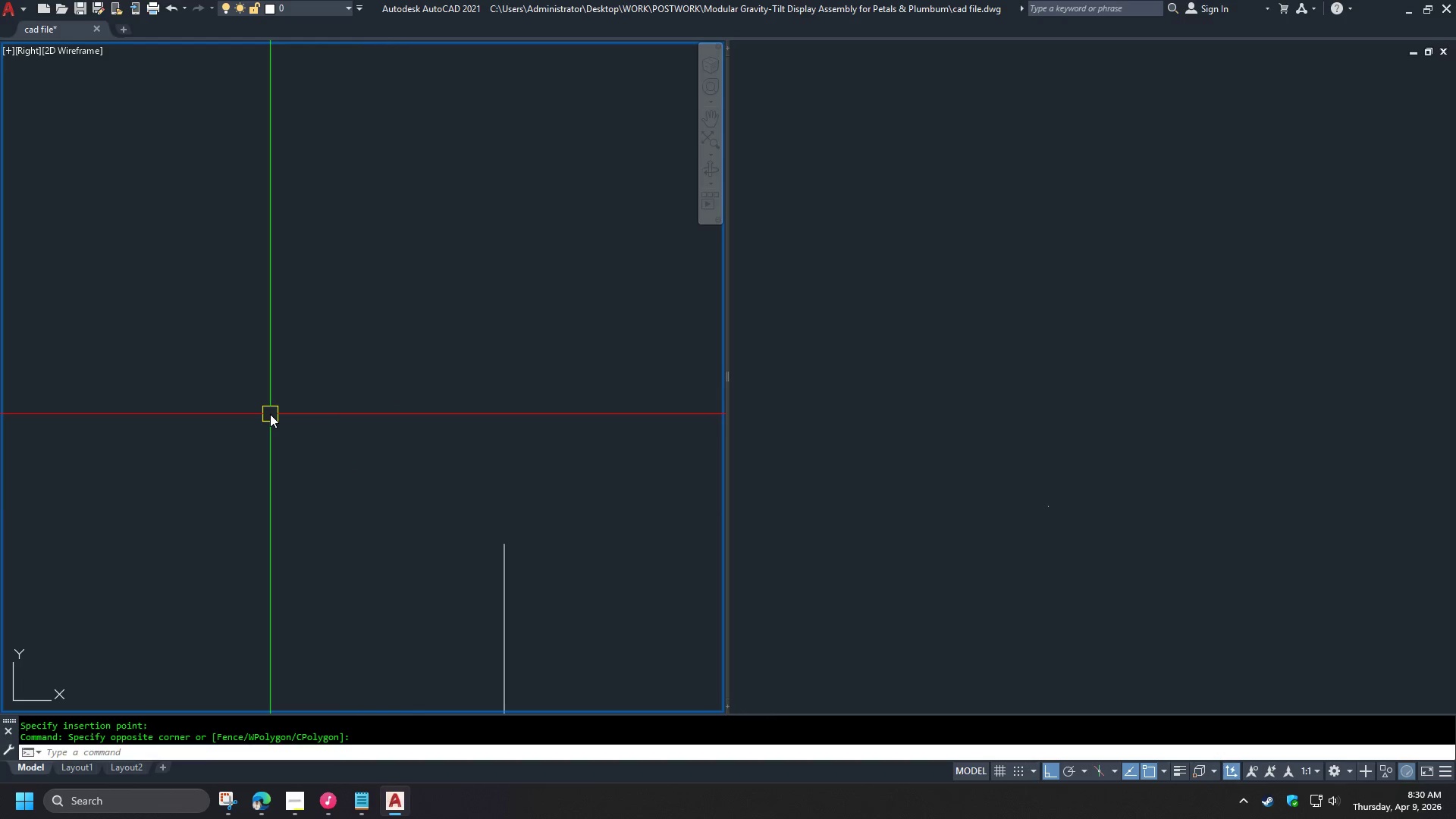 
type(re xref )
 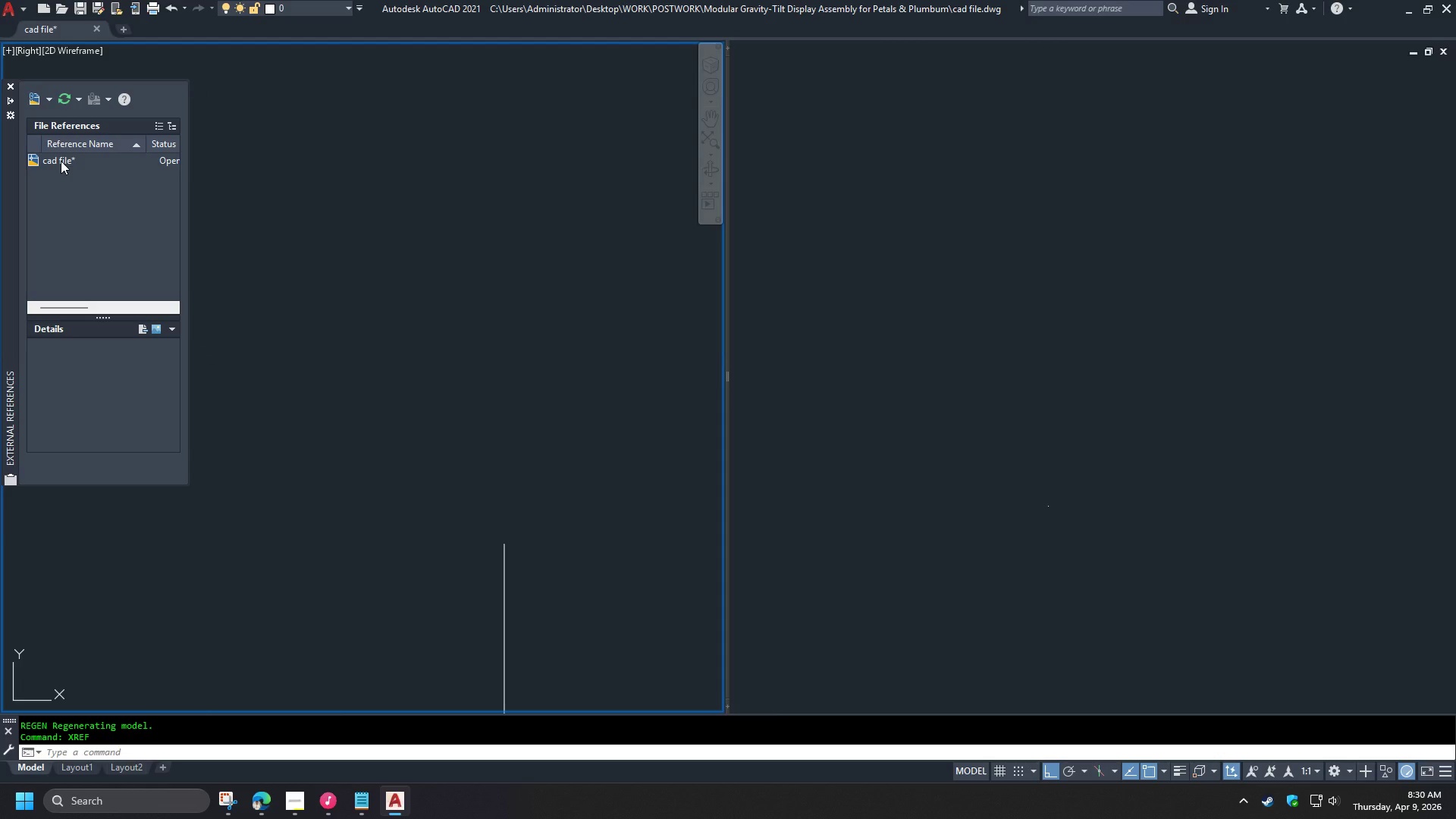 
mouse_move([68, 127])
 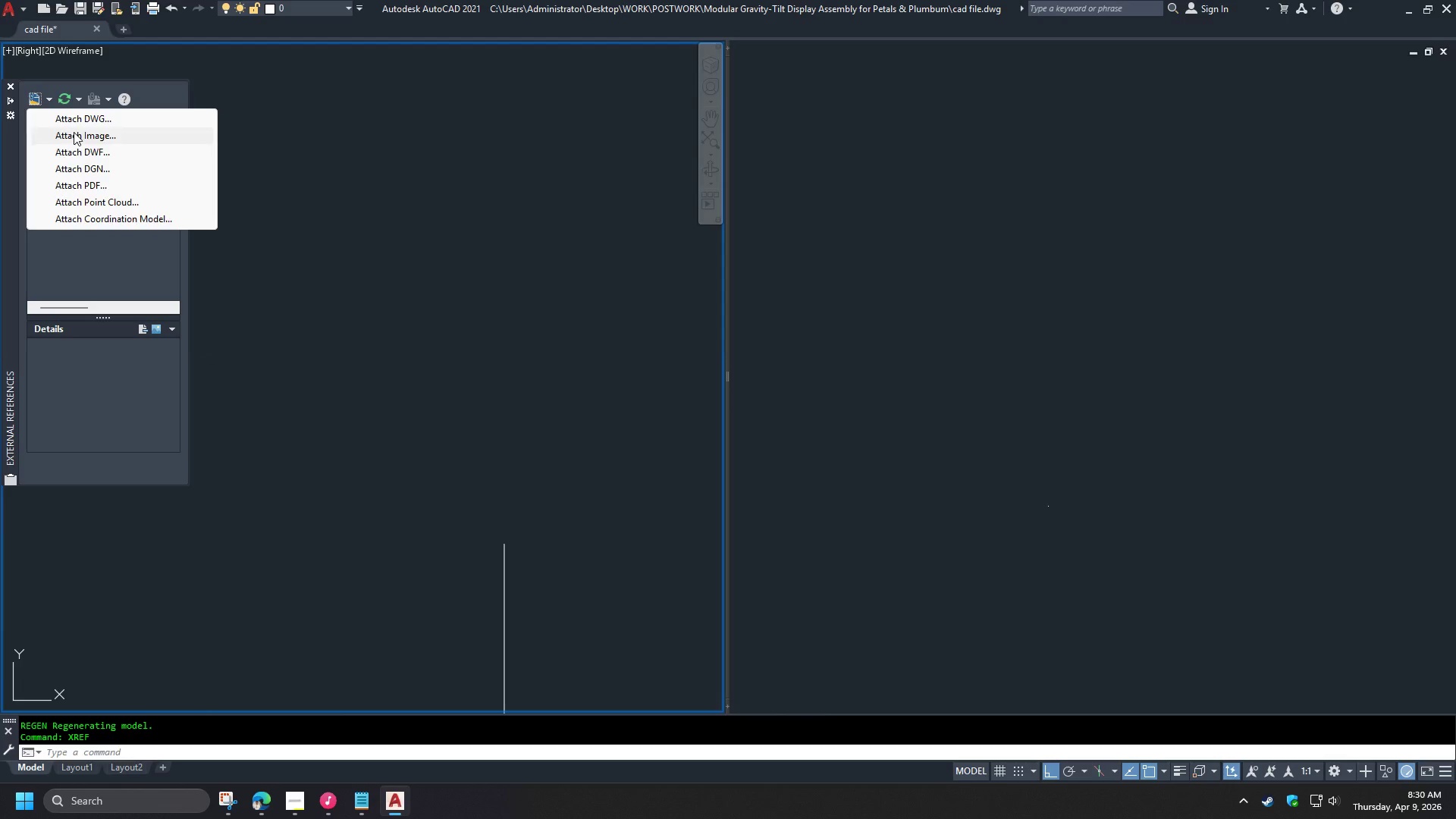 
left_click([74, 132])
 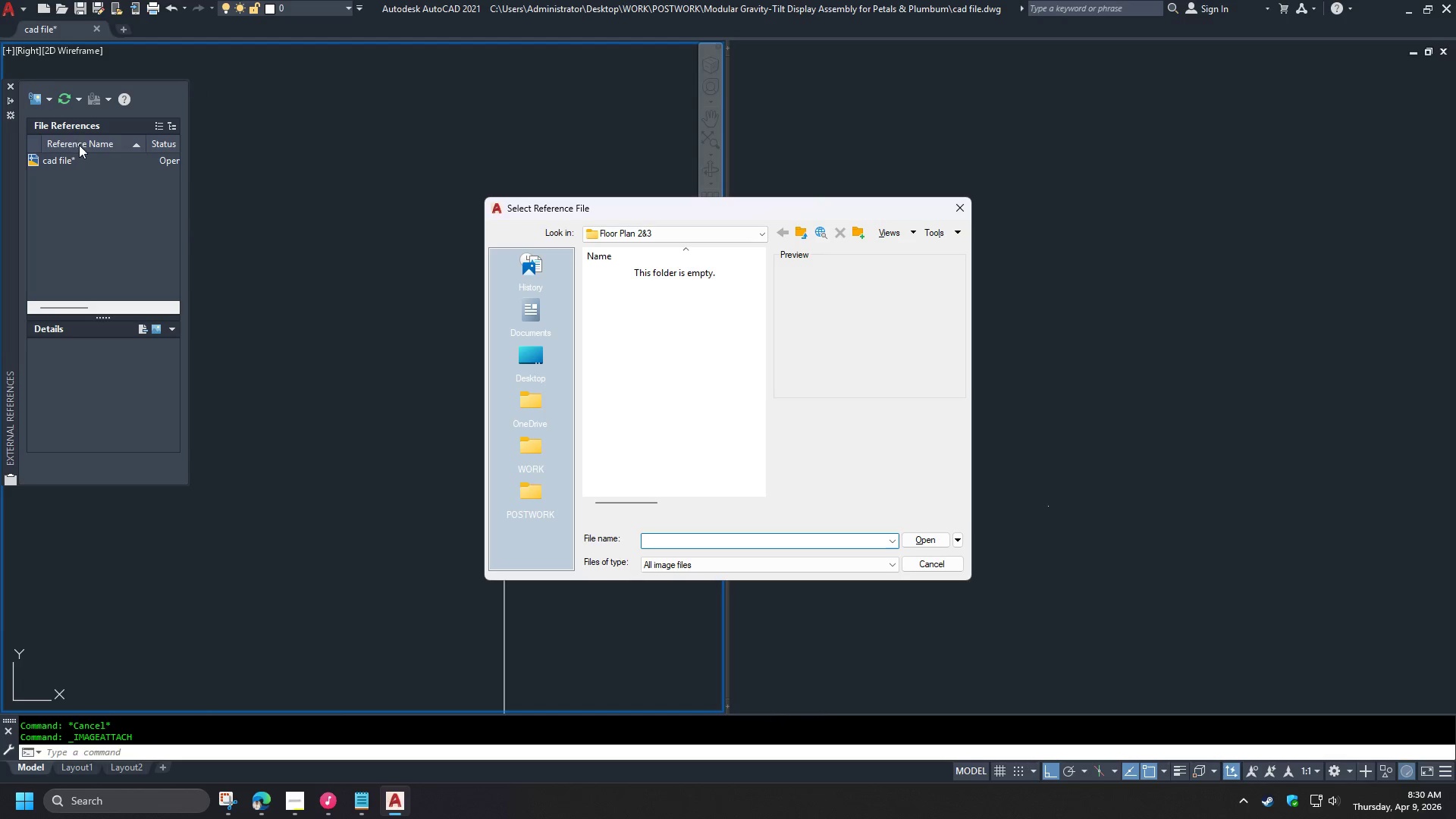 
key(Escape)
 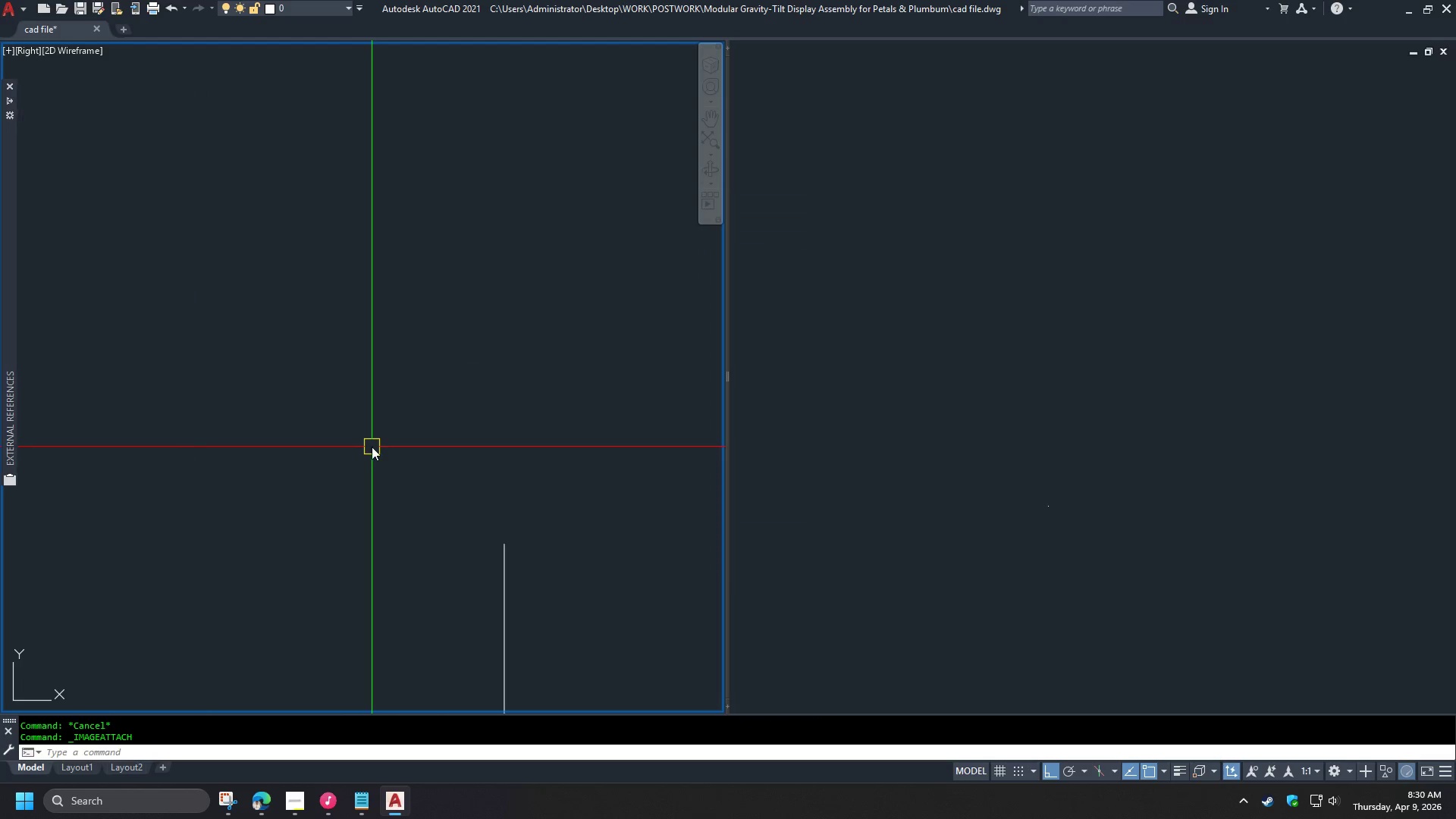 
key(Escape)
 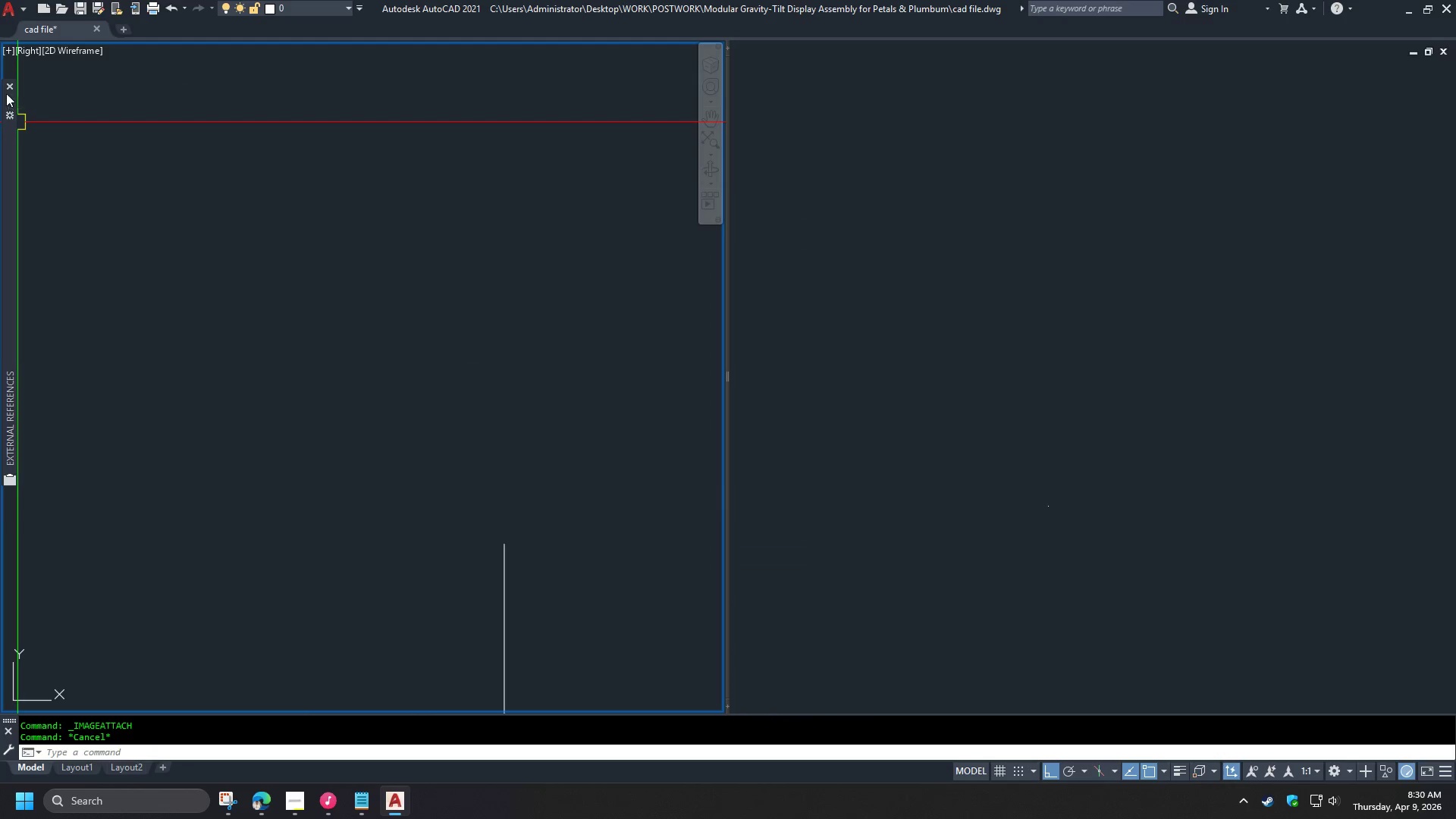 
left_click([11, 82])
 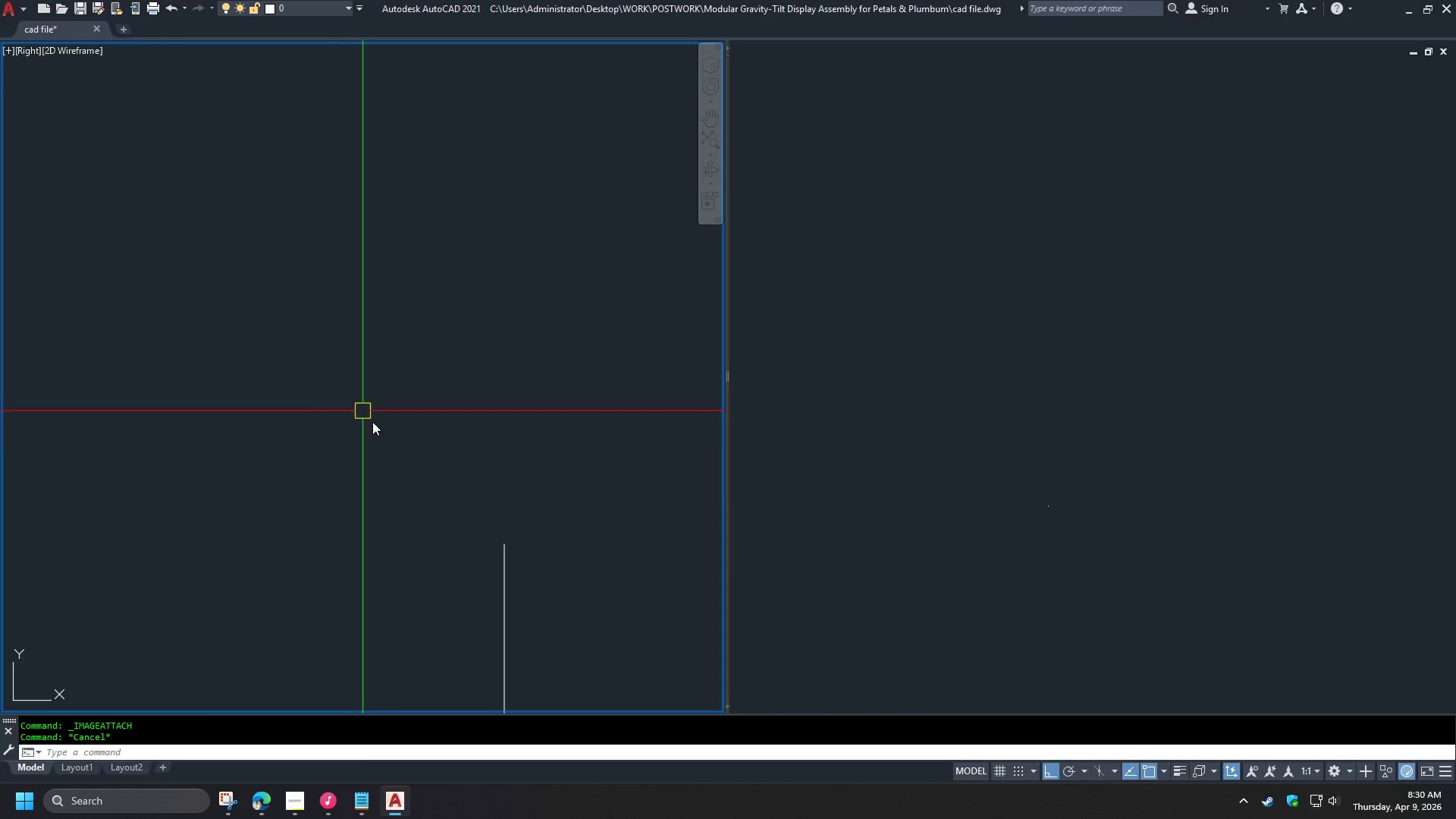 
scroll: coordinate [466, 494], scroll_direction: up, amount: 1.0
 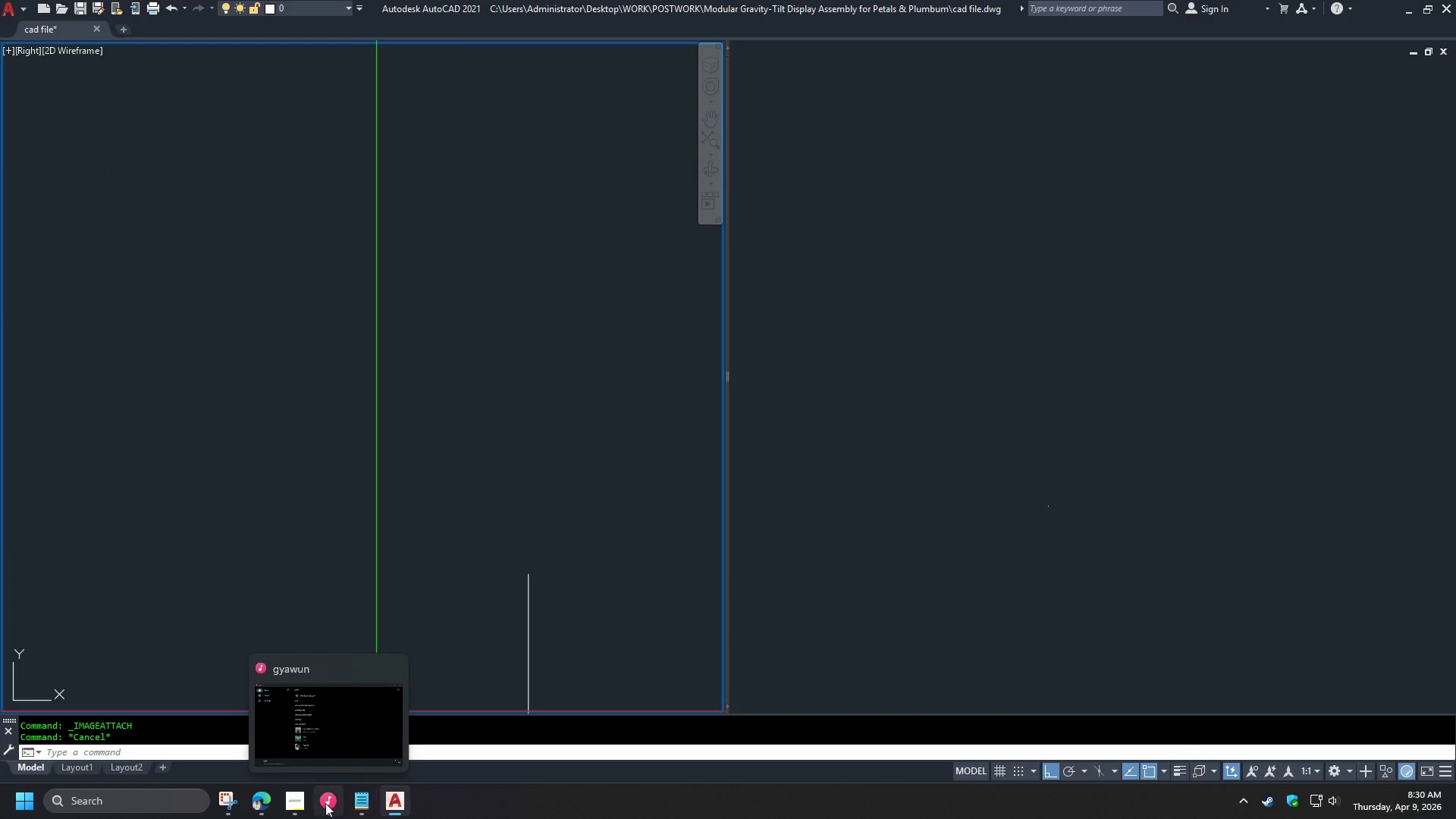 
left_click([231, 812])
 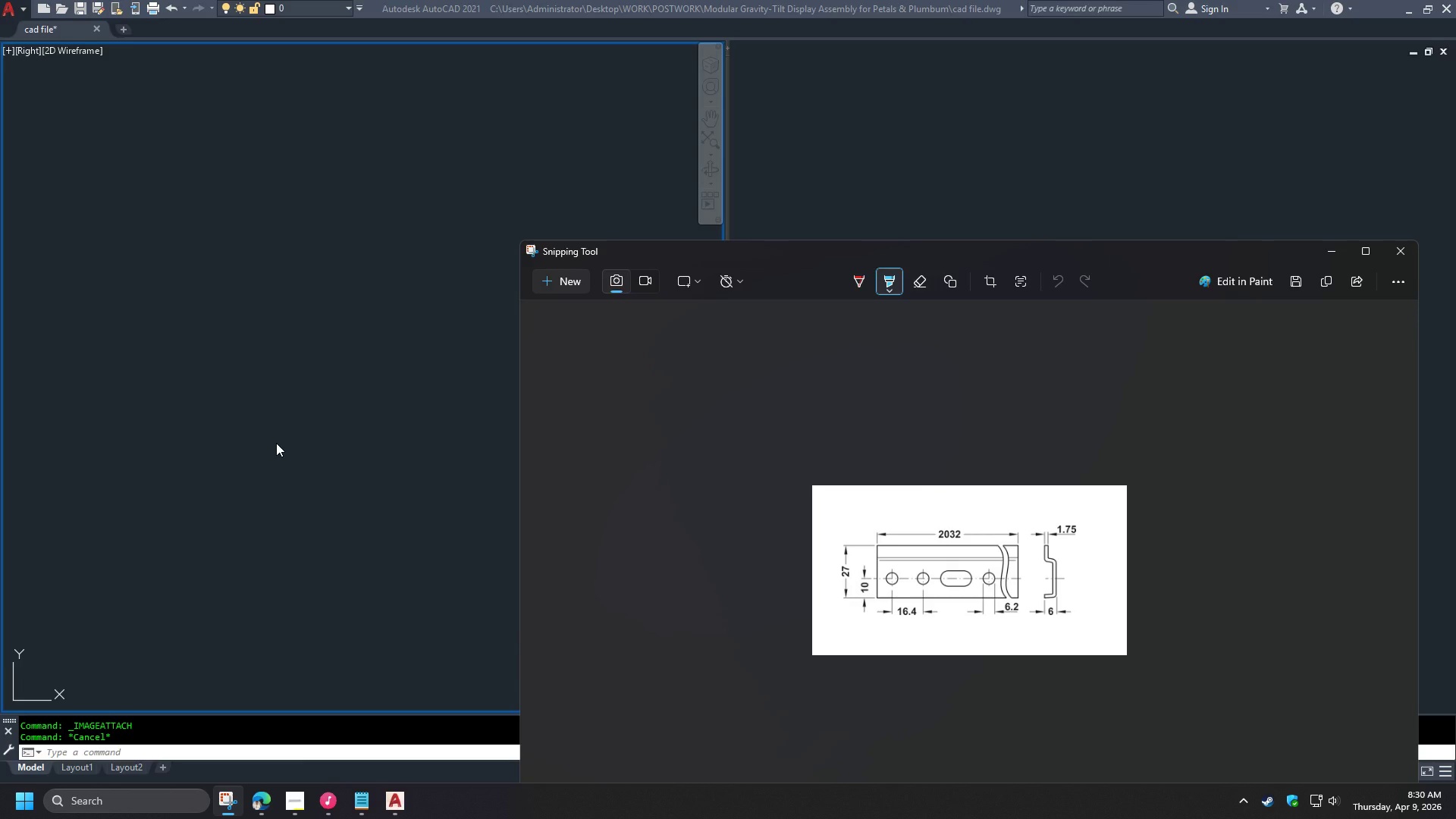 
wait(8.11)
 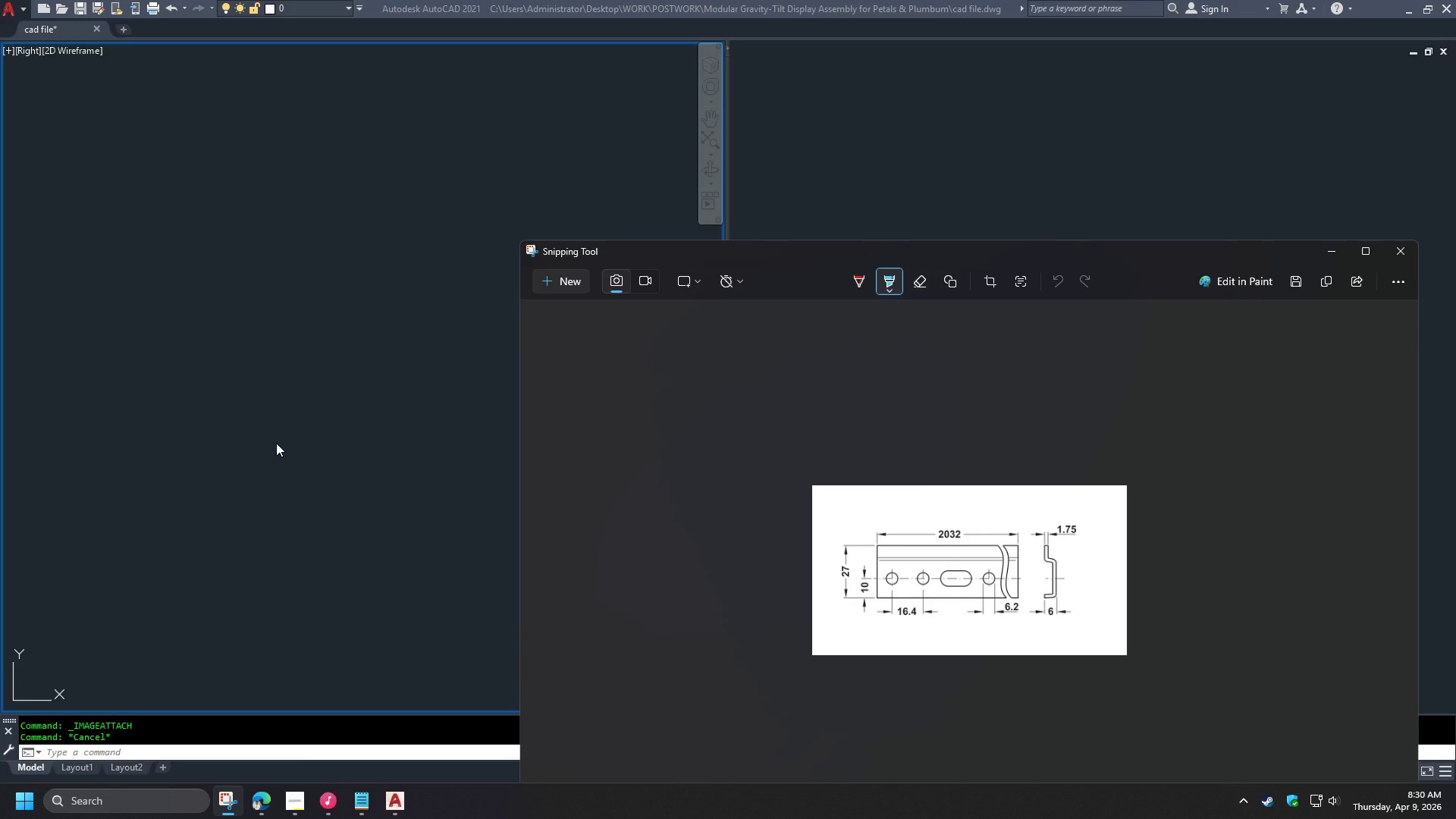 
right_click([943, 555])
 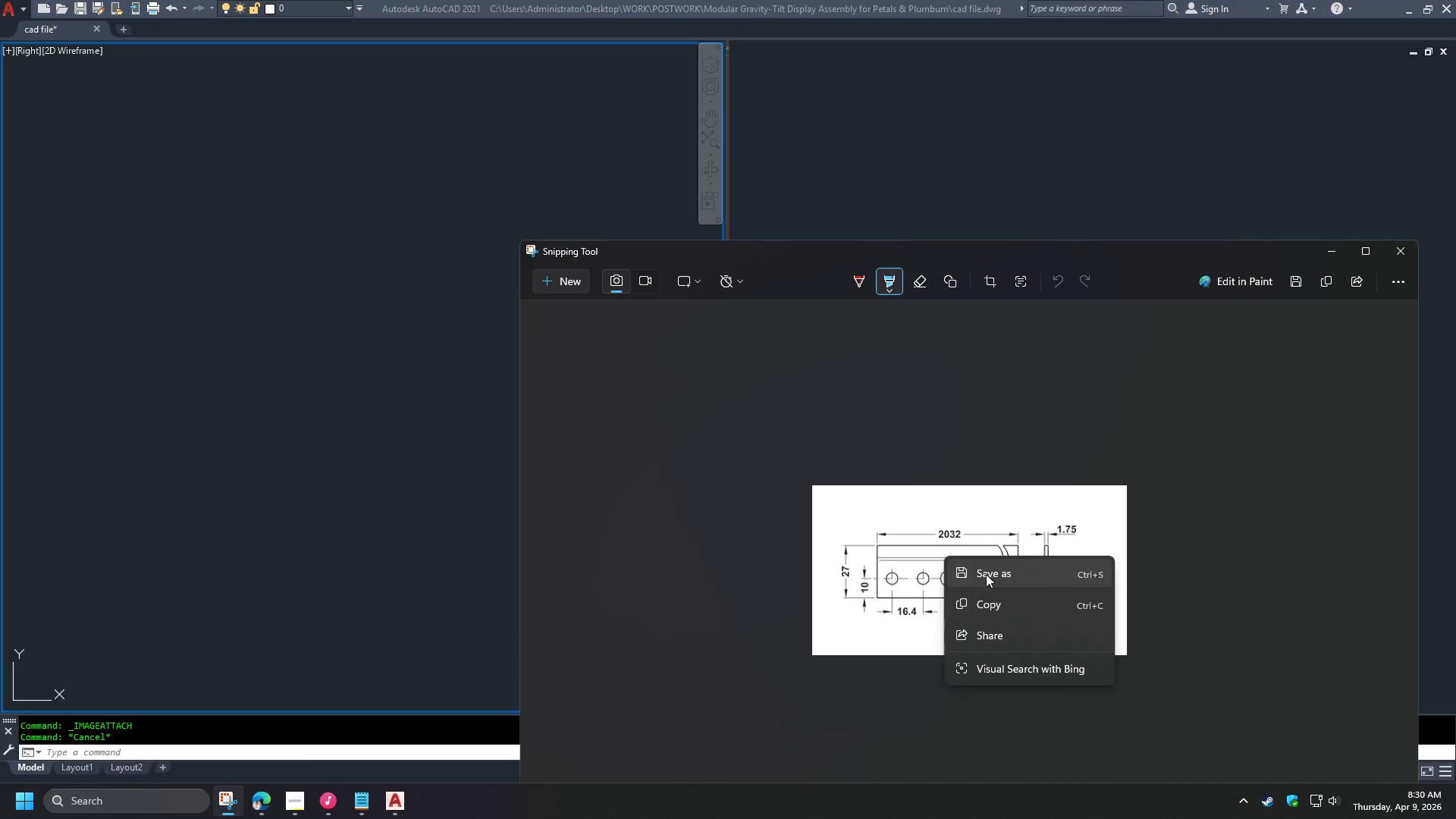 
left_click([986, 574])
 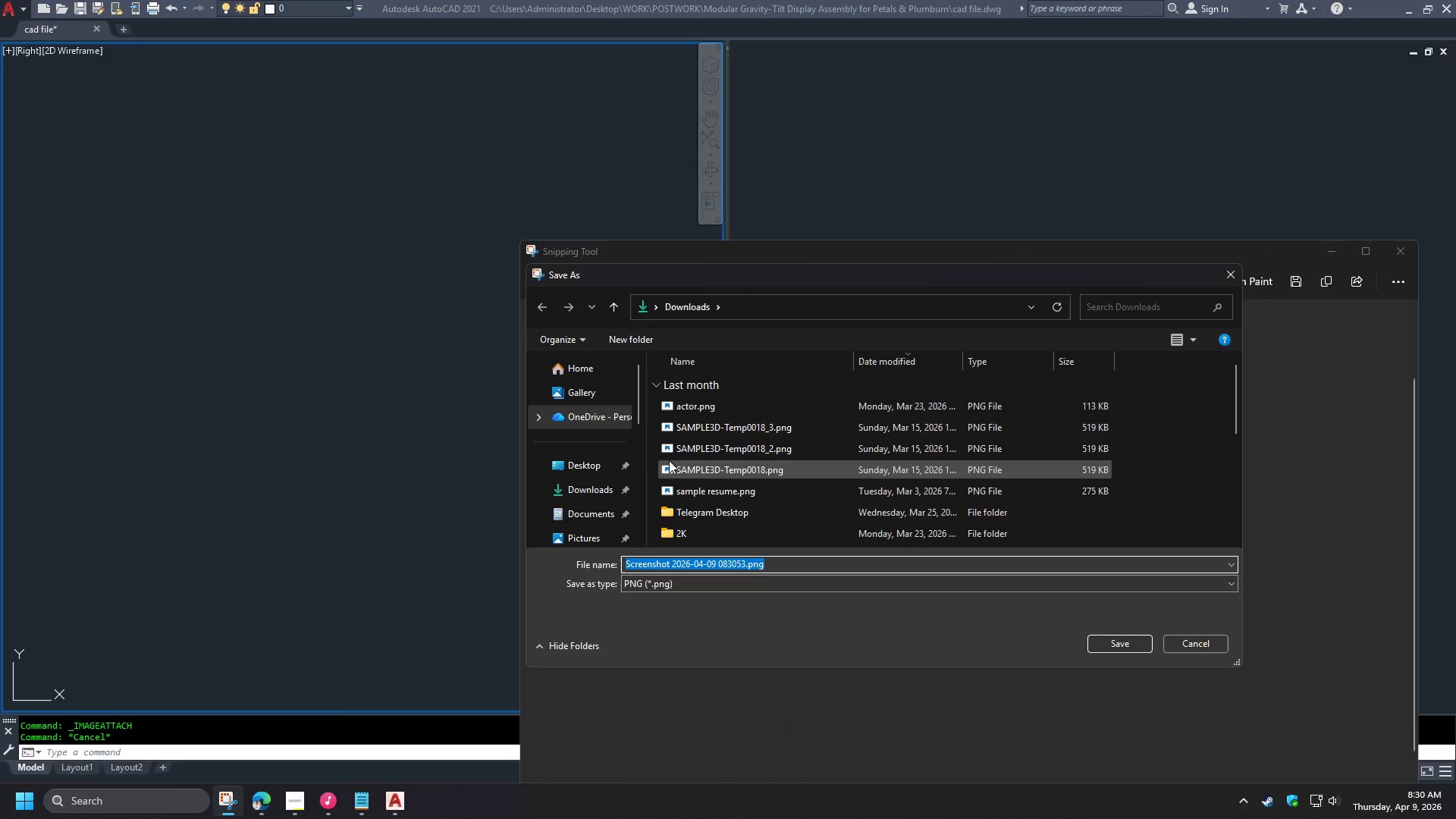 
left_click([579, 488])
 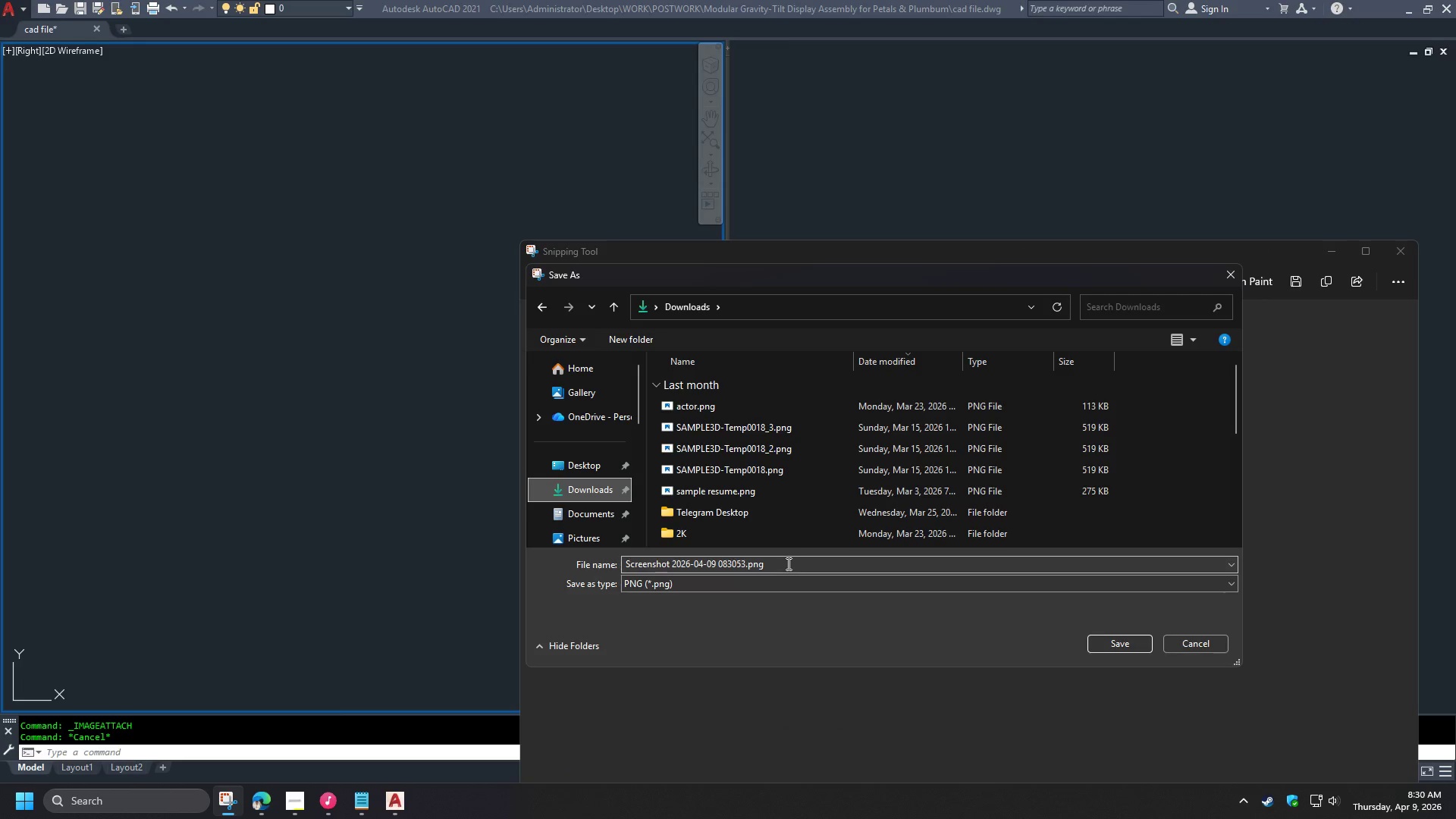 
left_click([787, 563])
 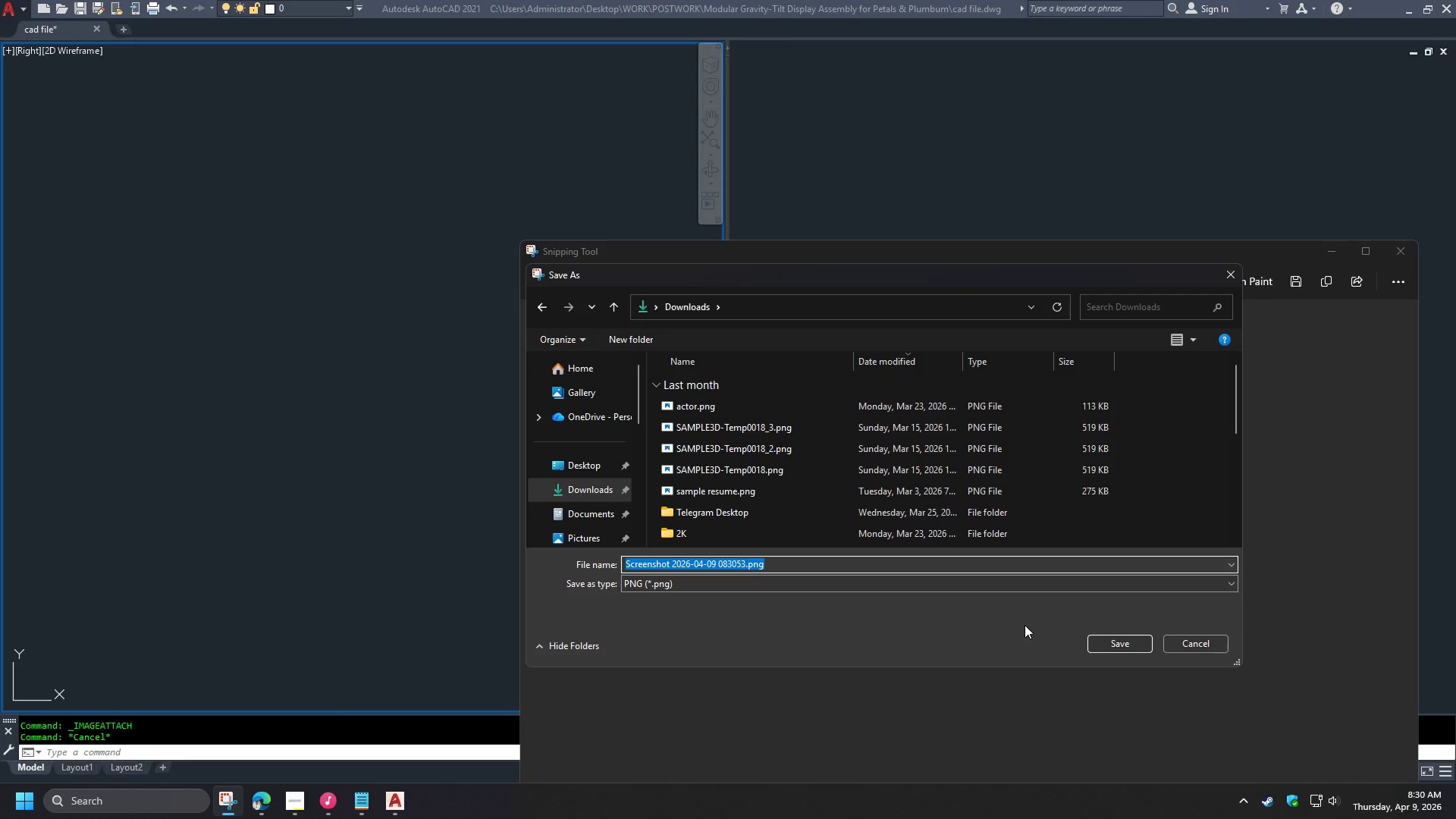 
left_click([1106, 643])
 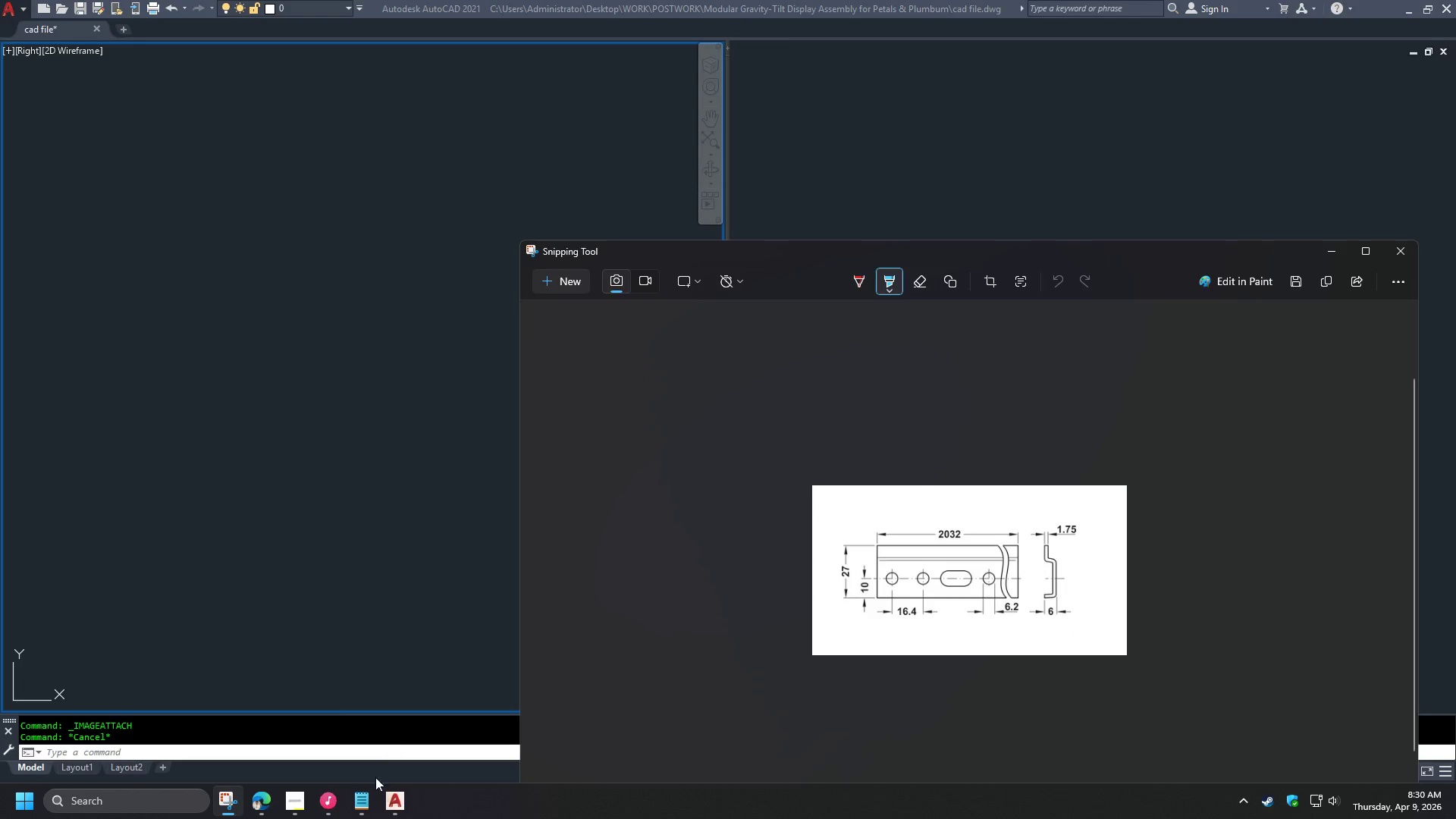 
left_click([383, 803])
 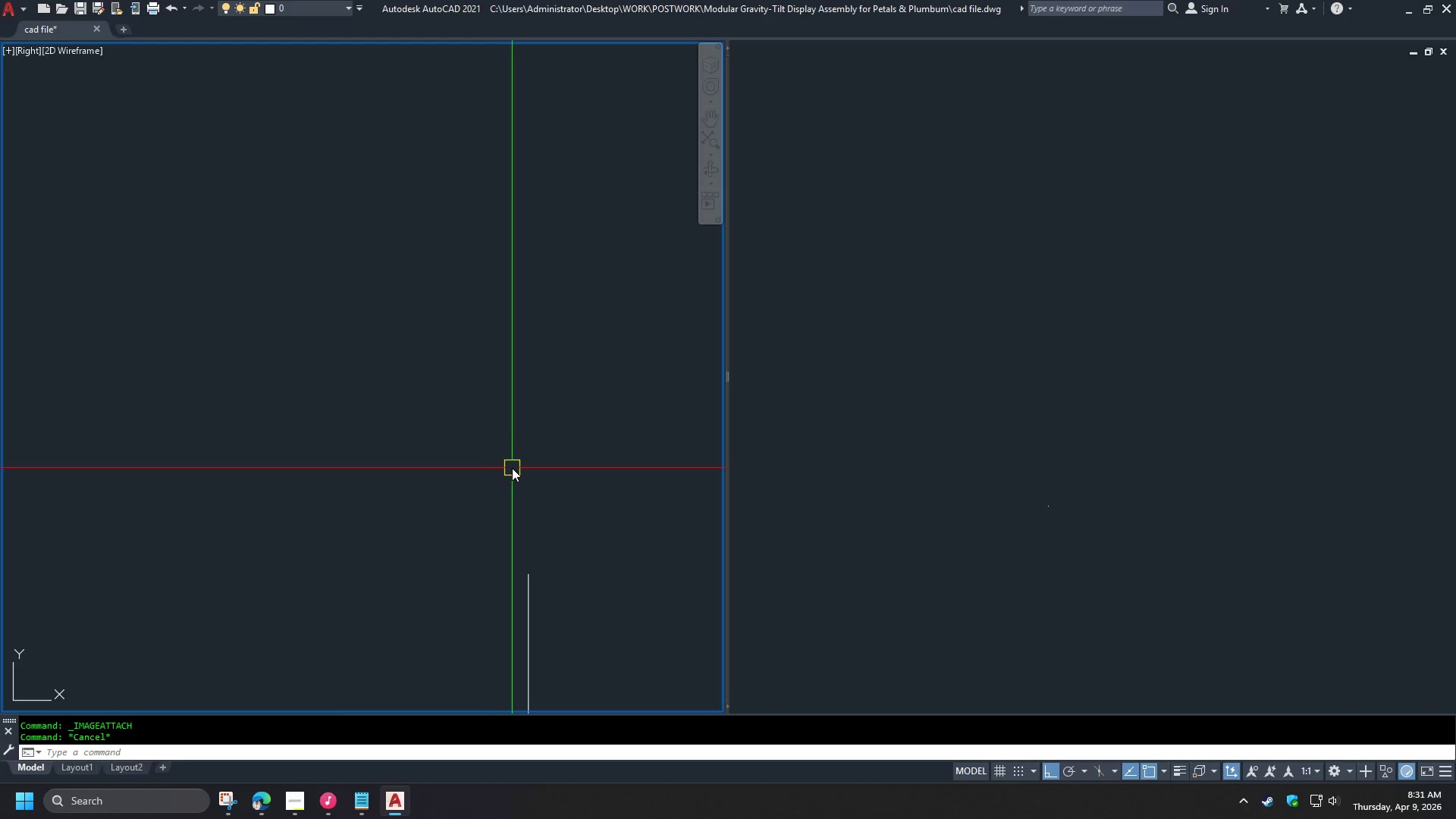 
type(xref )
 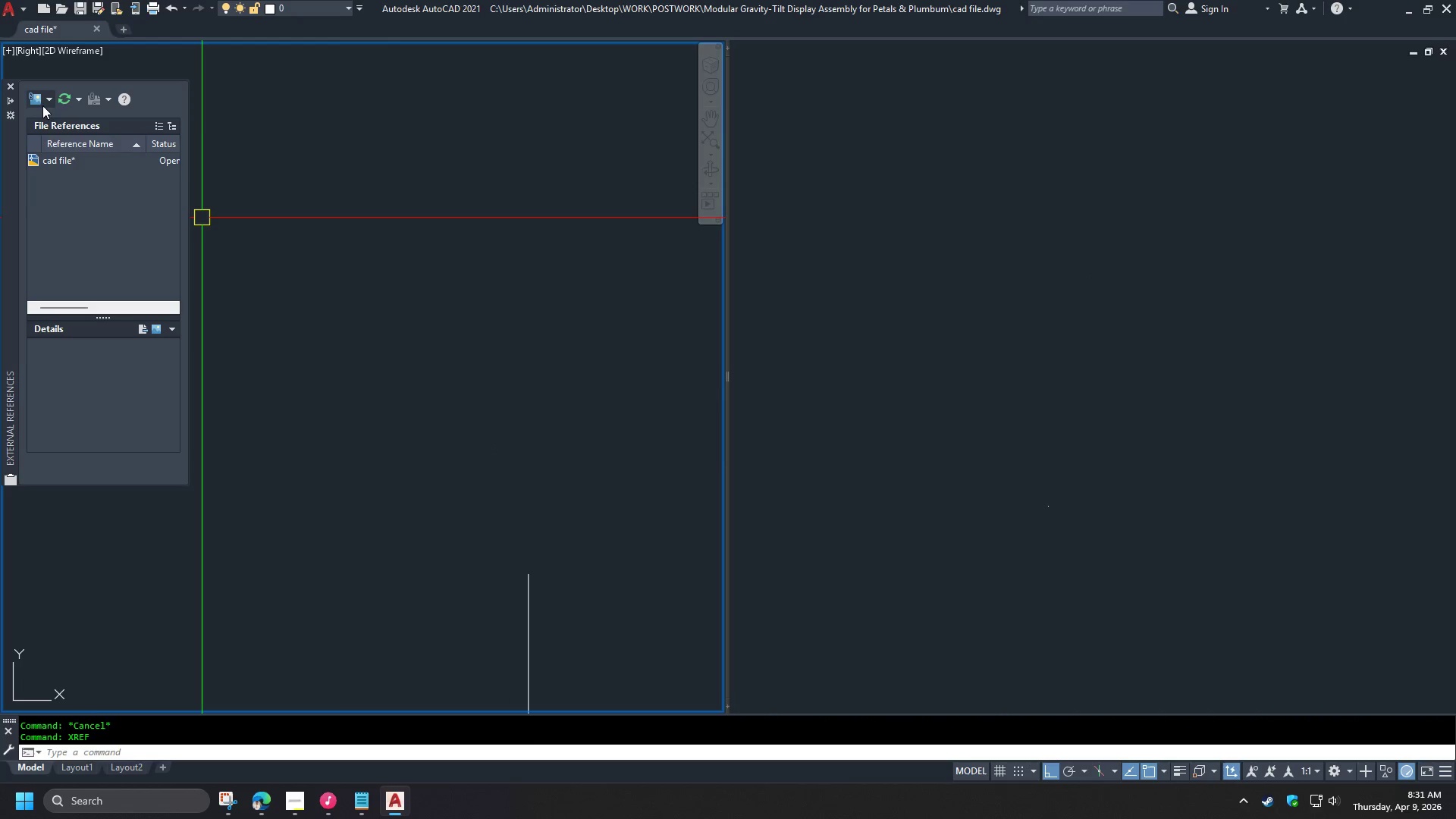 
left_click([33, 103])
 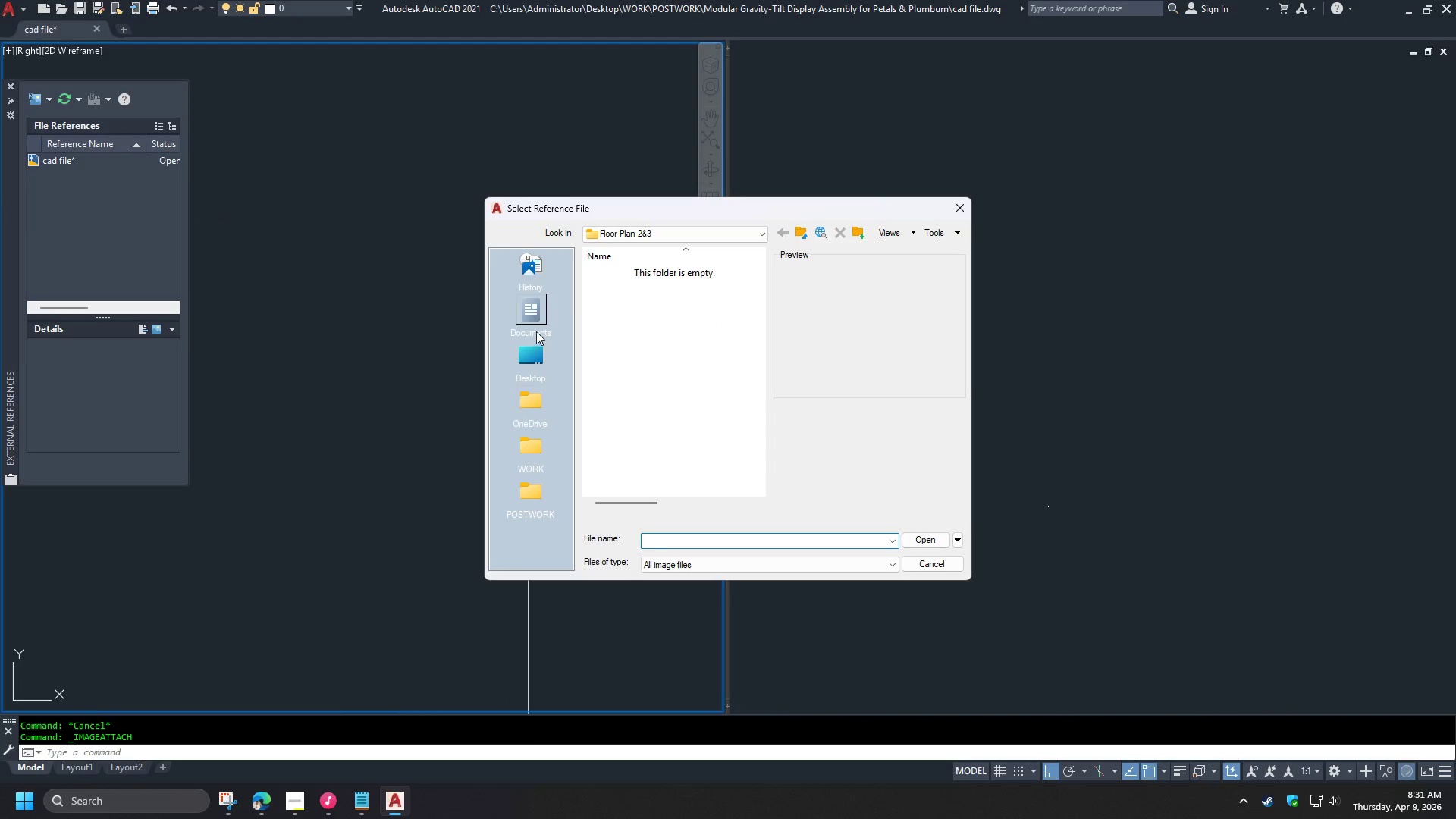 
left_click([753, 235])
 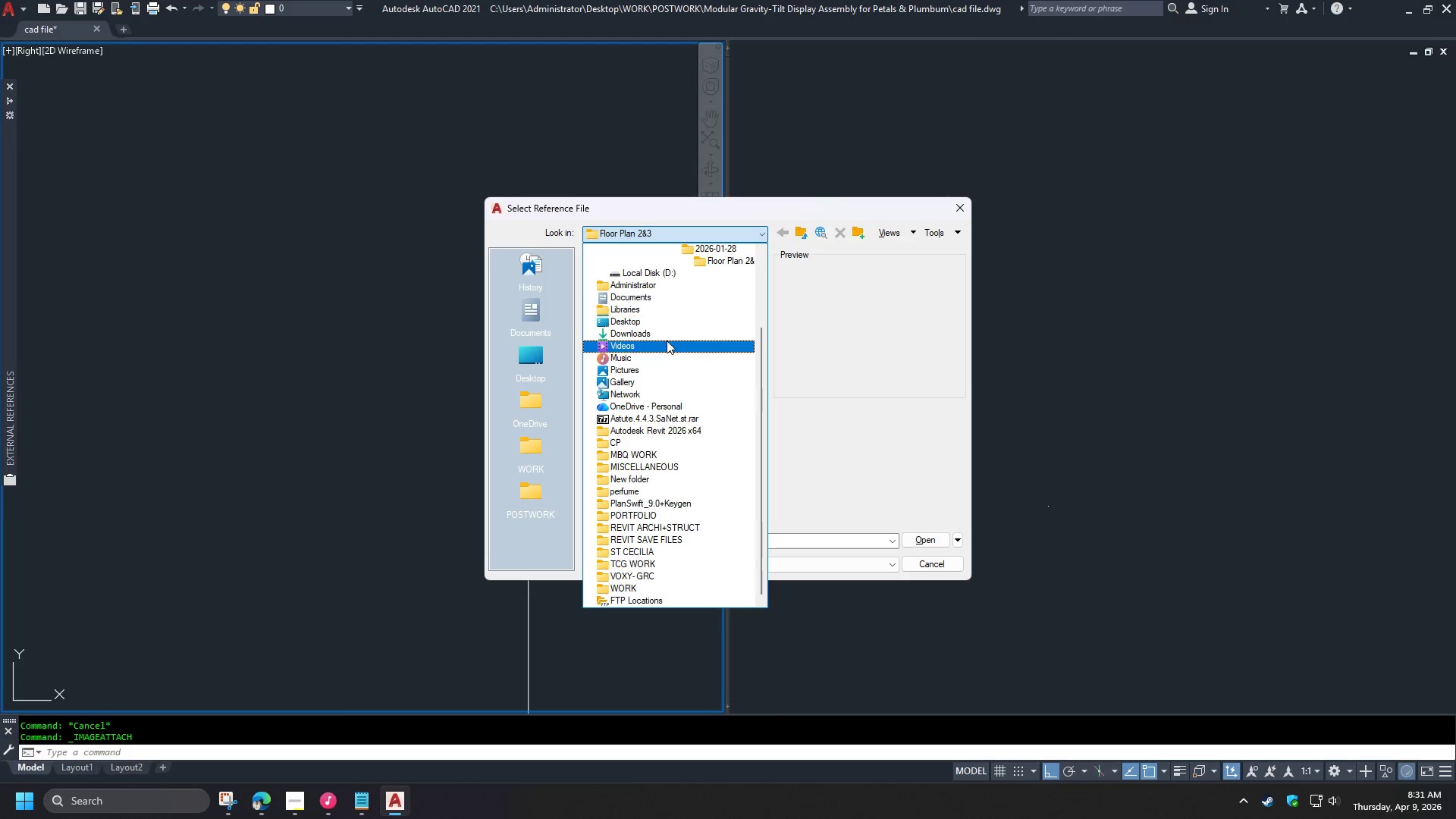 
scroll: coordinate [667, 343], scroll_direction: up, amount: 5.0
 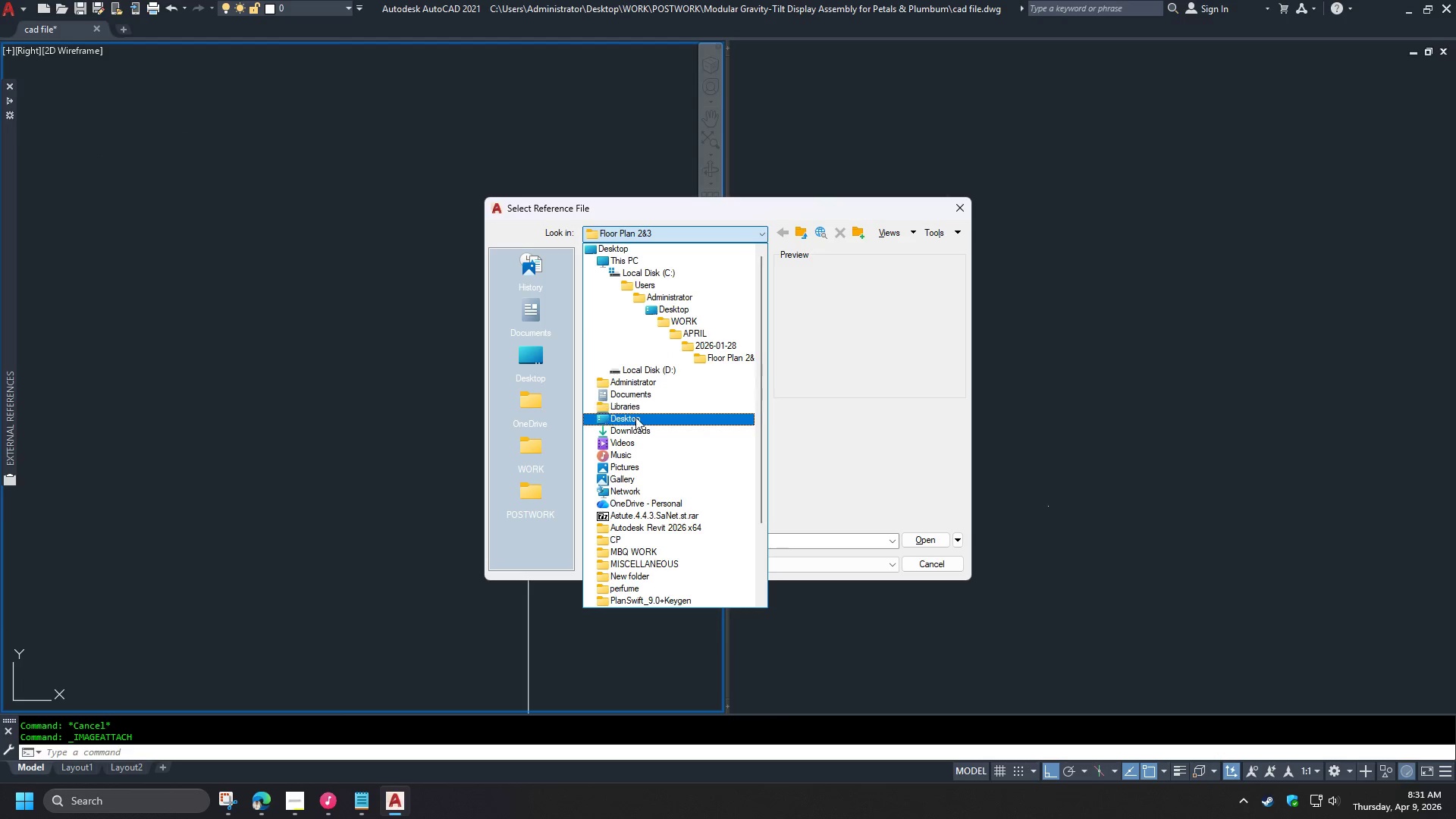 
left_click([638, 433])
 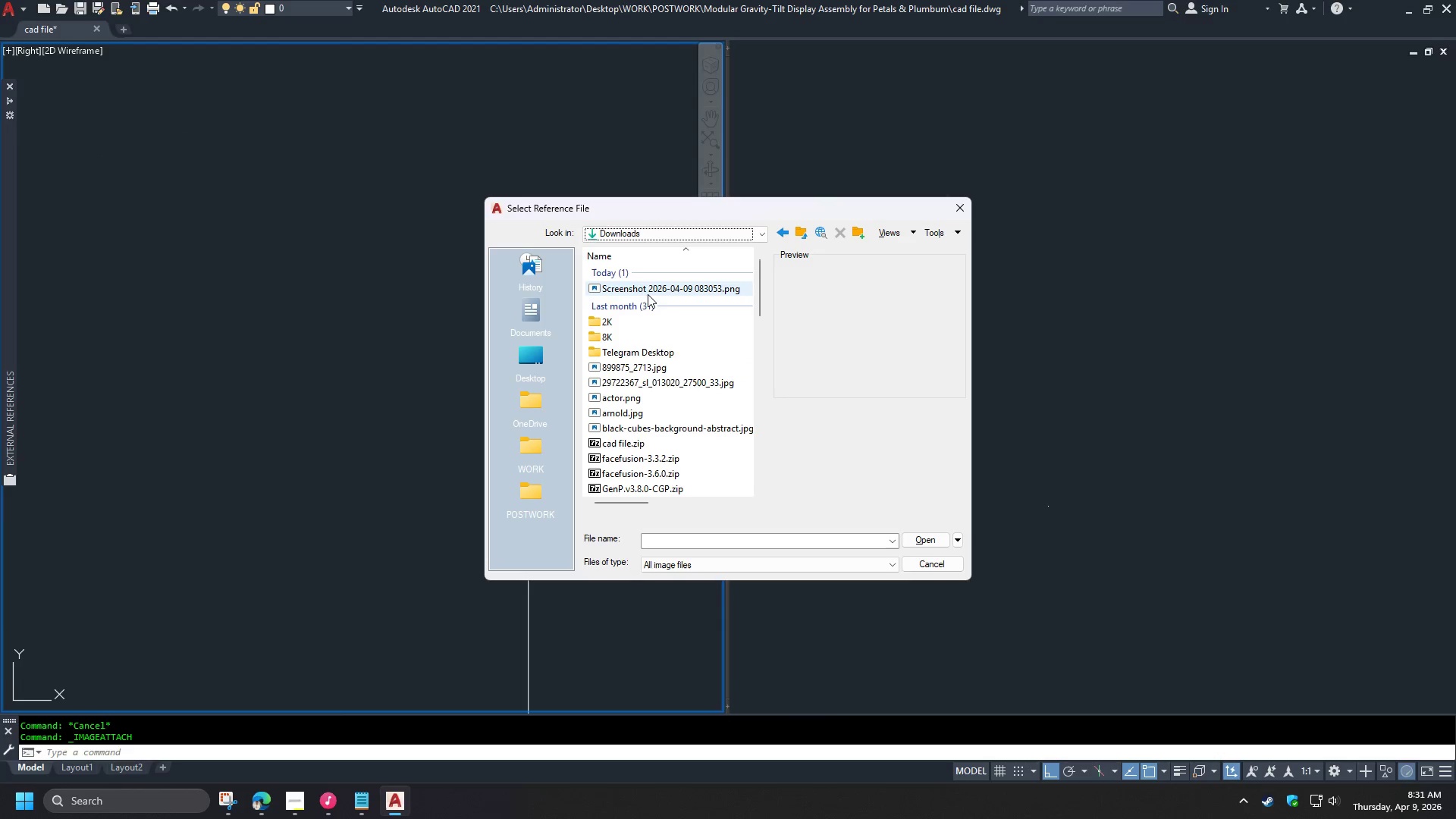 
double_click([648, 293])
 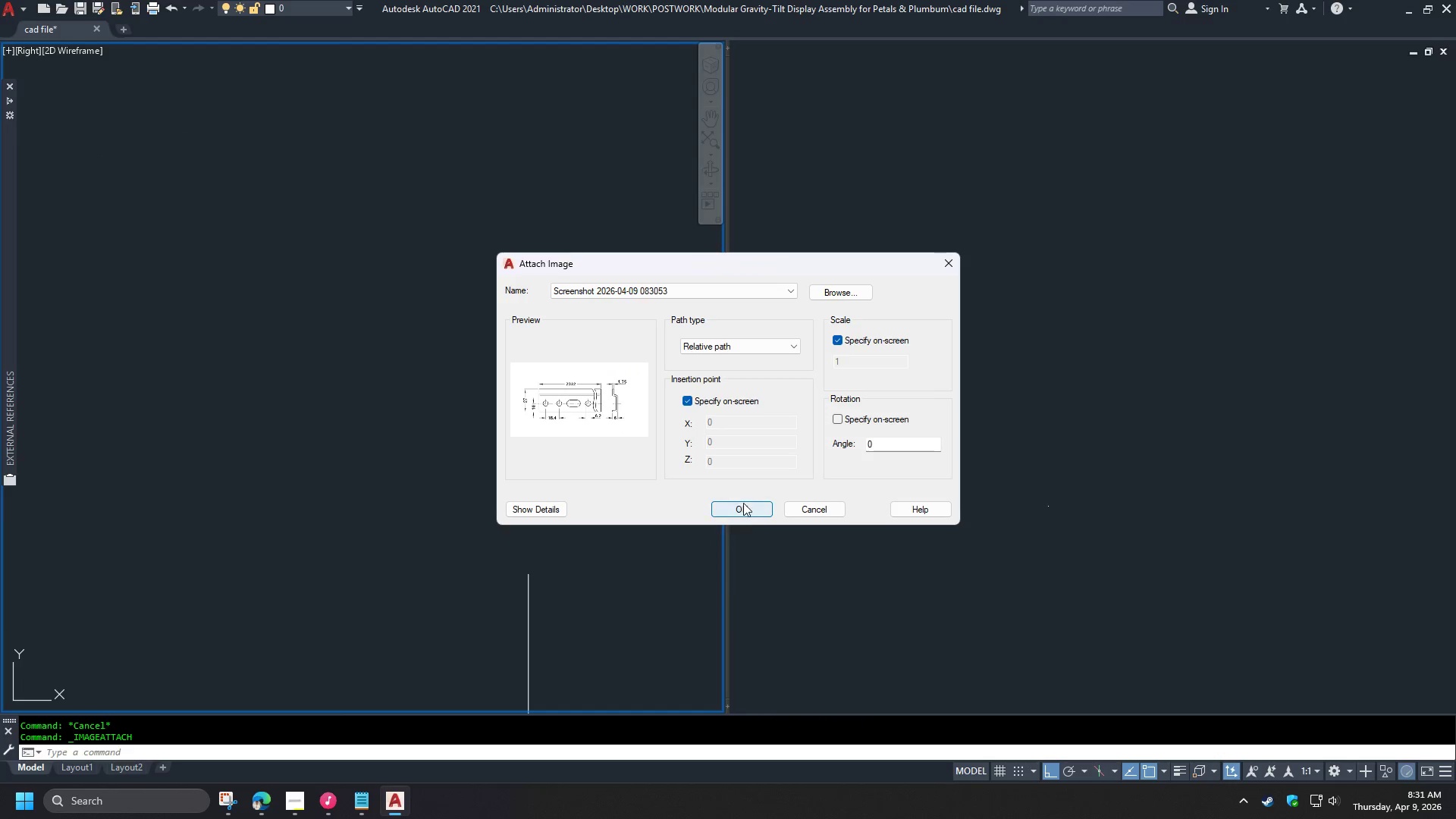 
left_click([743, 504])
 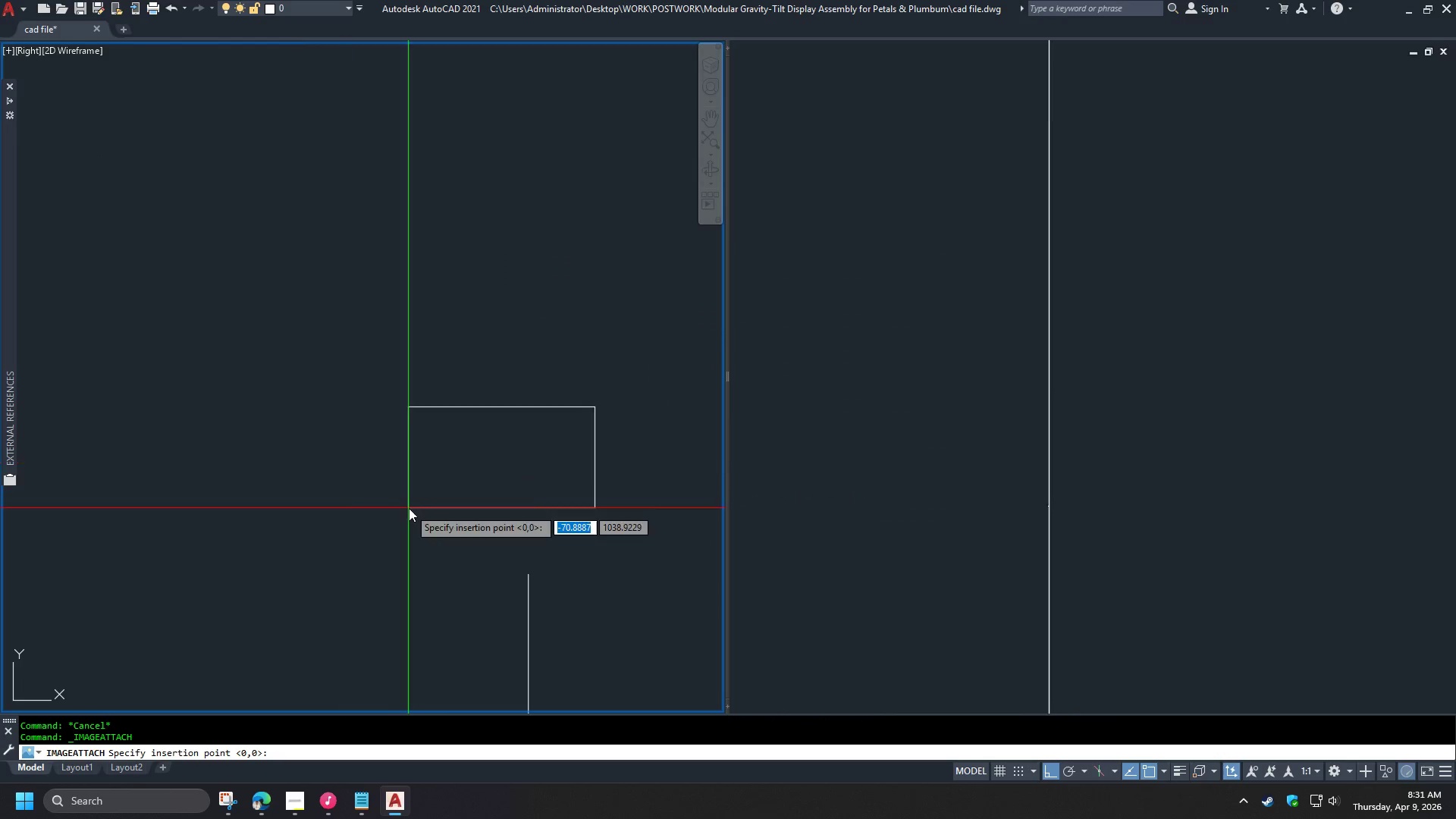 
left_click([409, 508])
 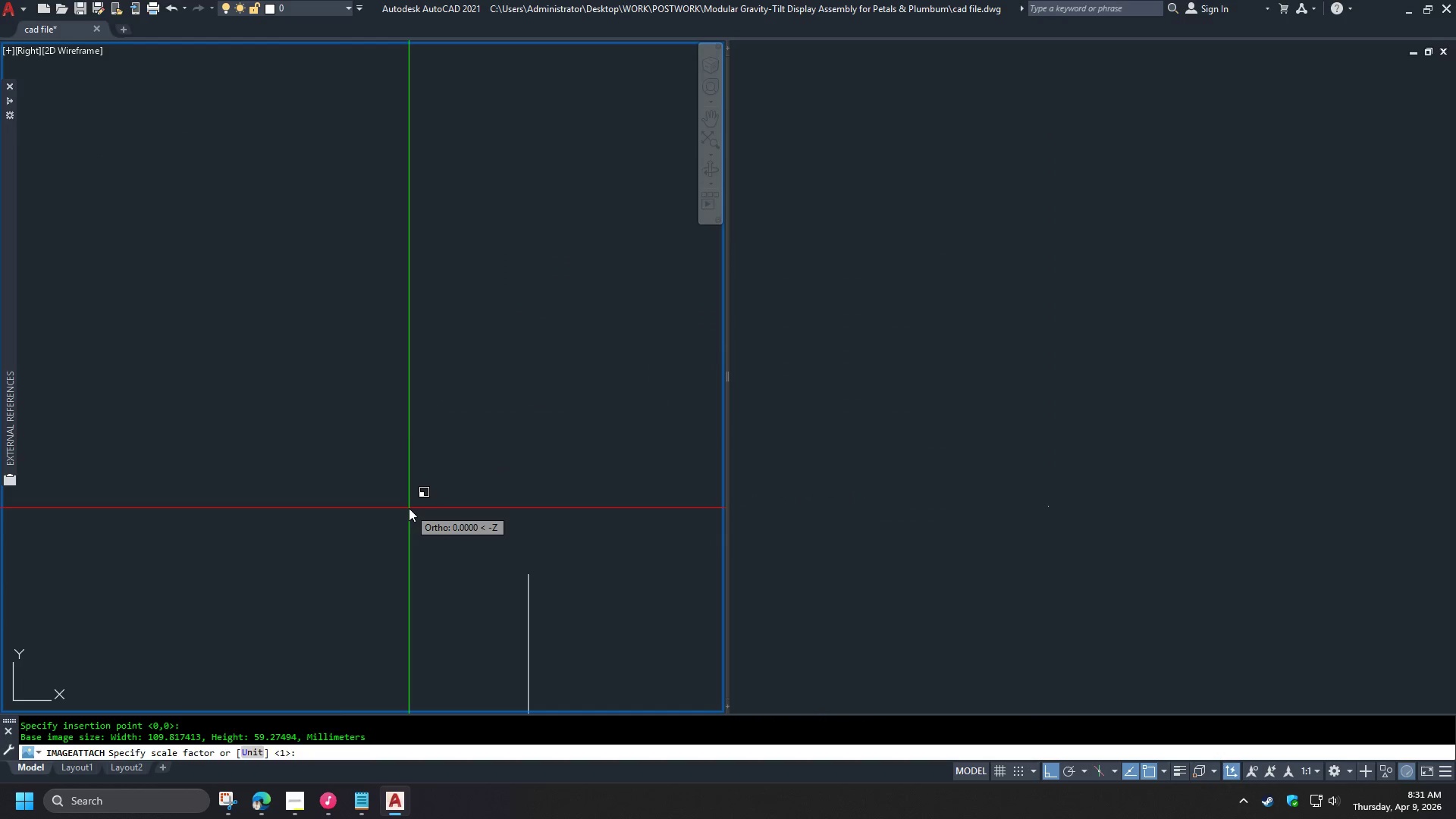 
key(Enter)
 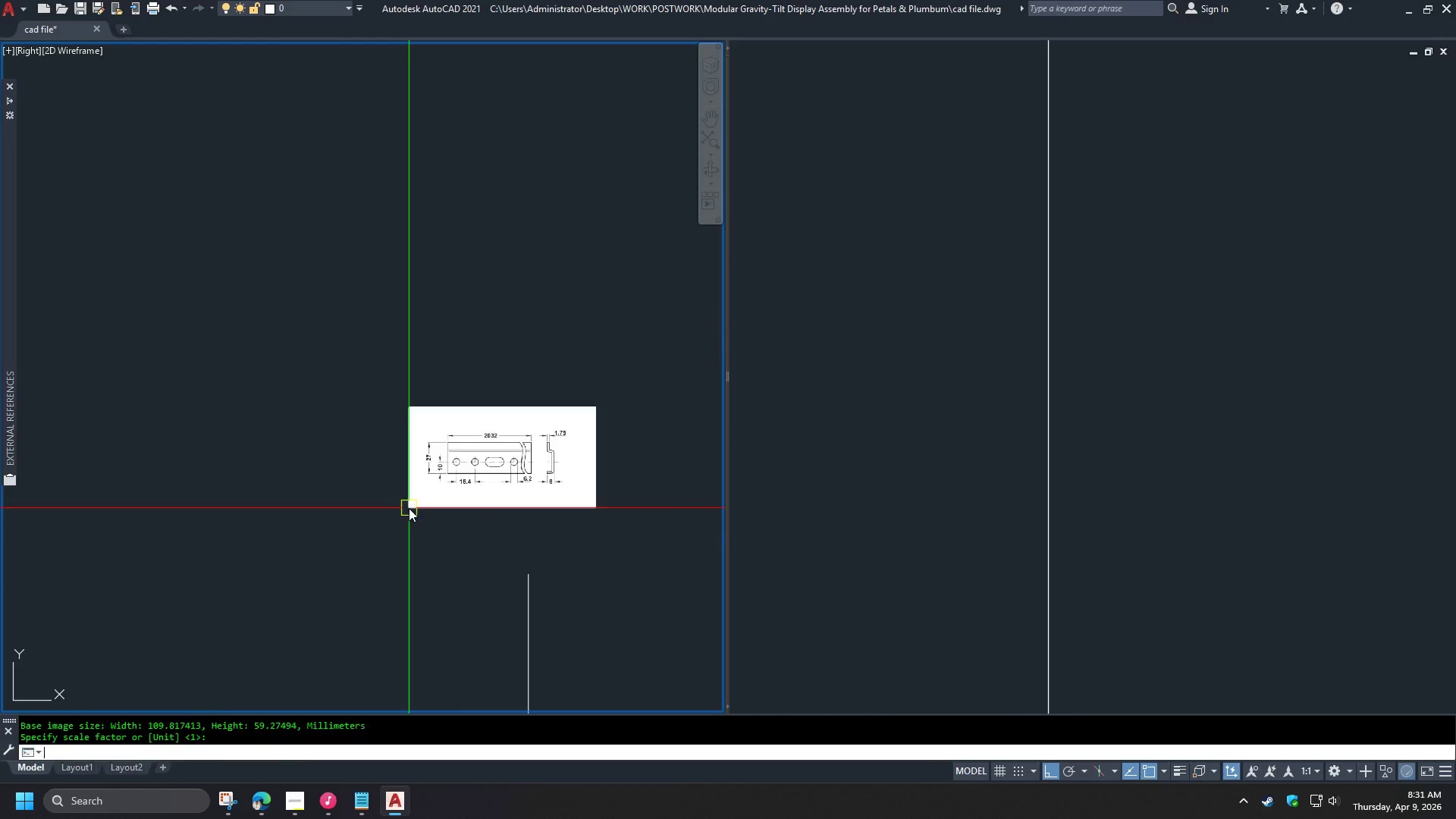 
key(Enter)
 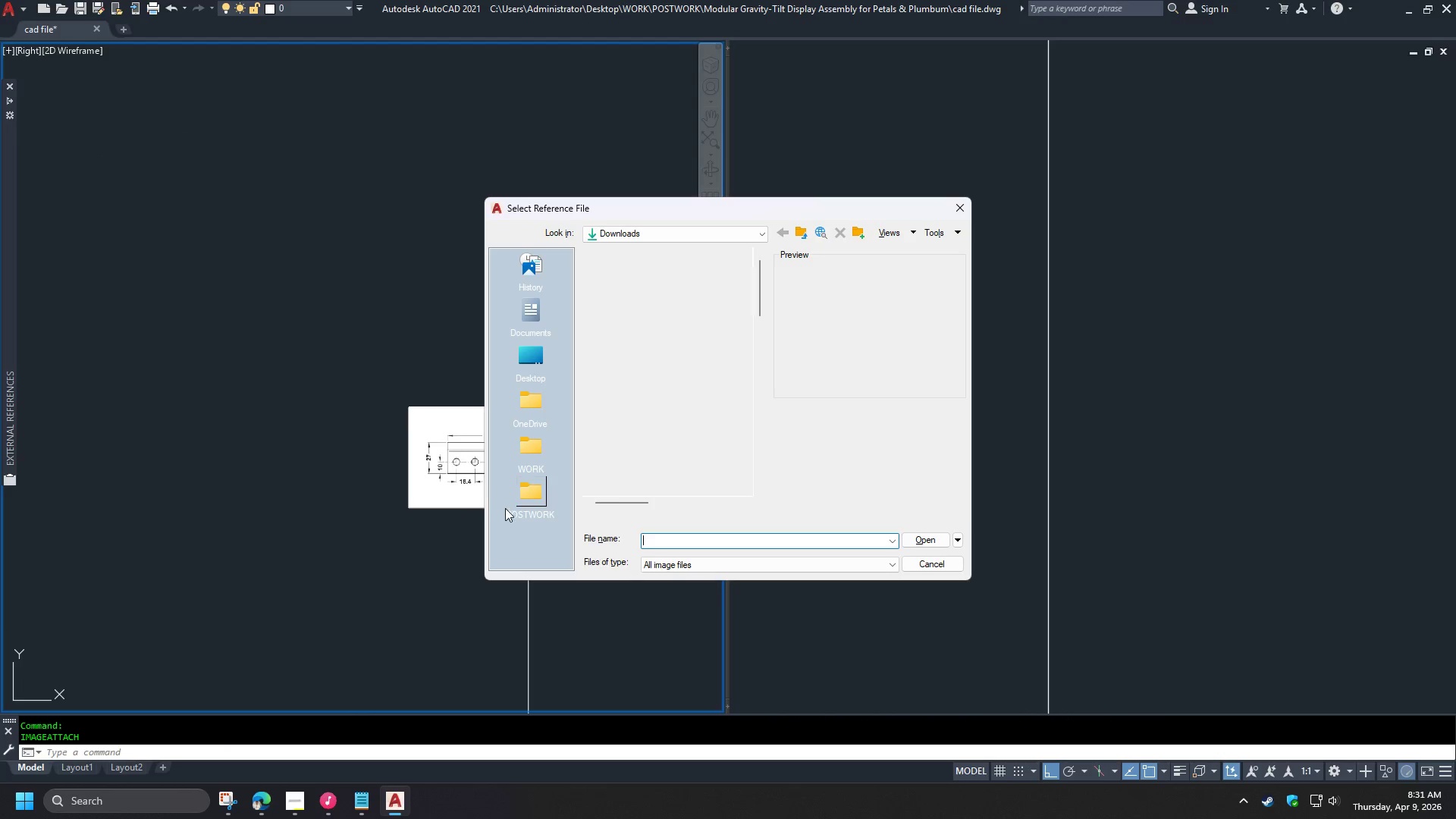 
key(Escape)
 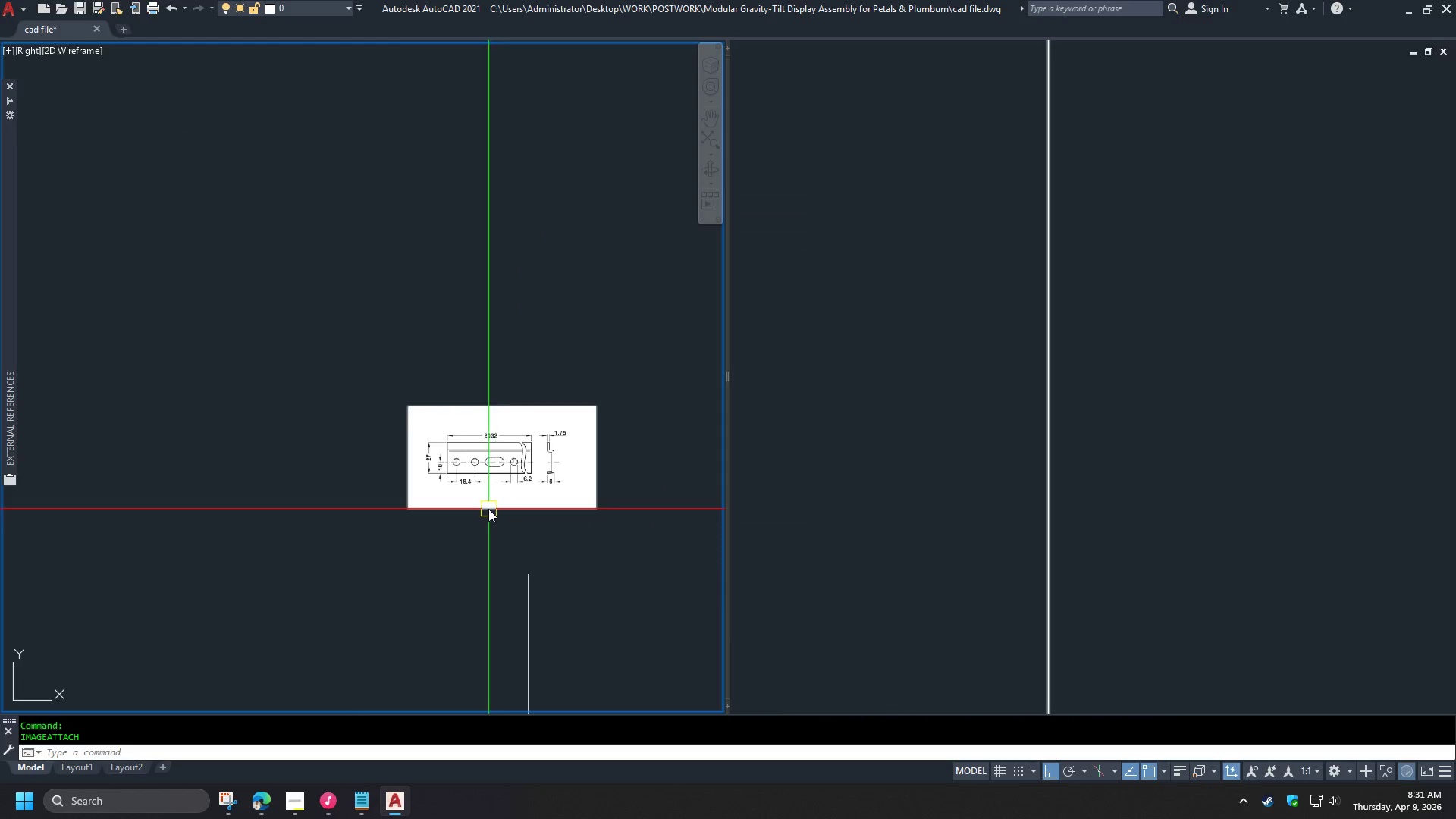 
scroll: coordinate [380, 410], scroll_direction: up, amount: 2.0
 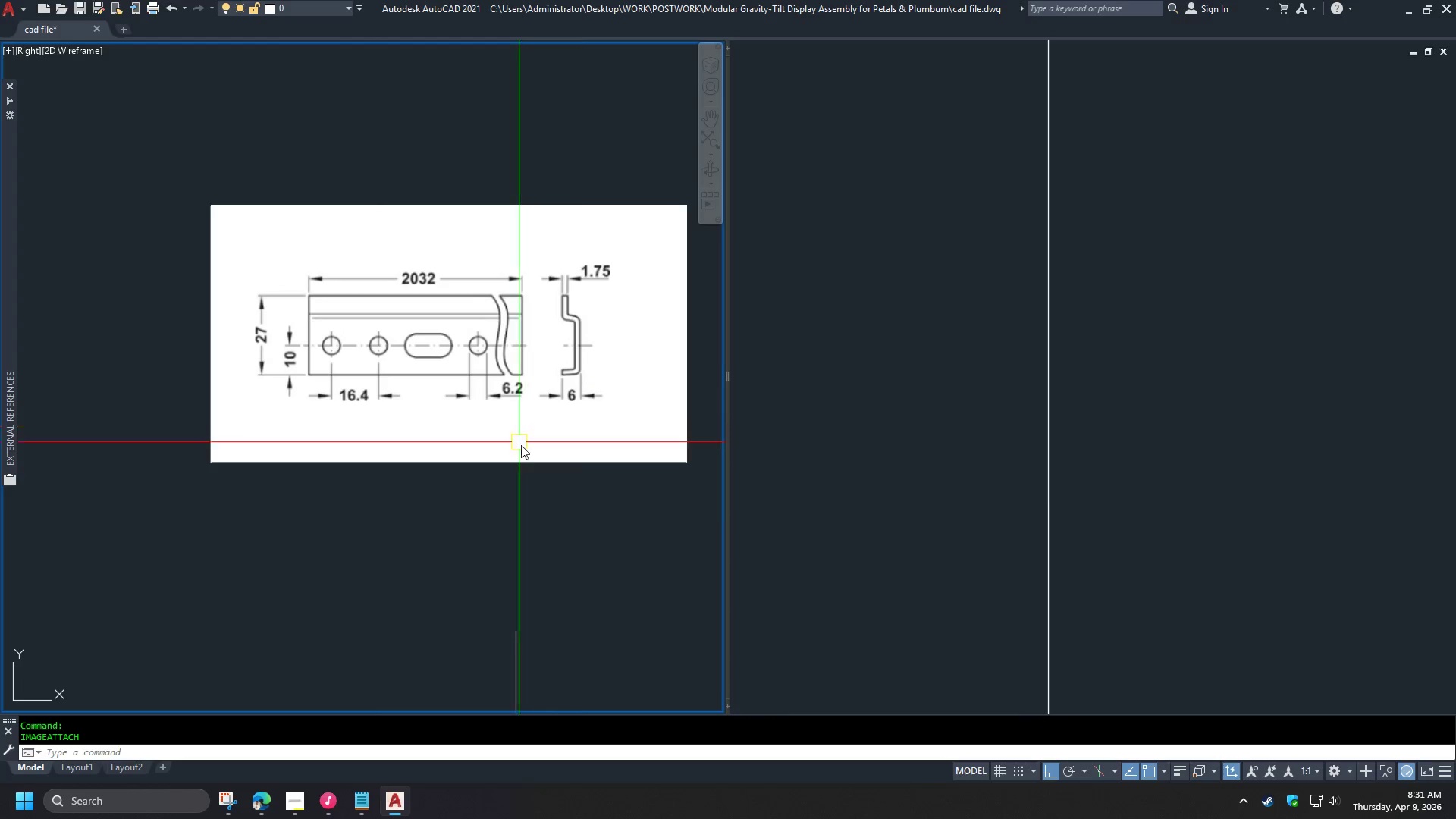 
left_click_drag(start_coordinate=[582, 515], to_coordinate=[577, 507])
 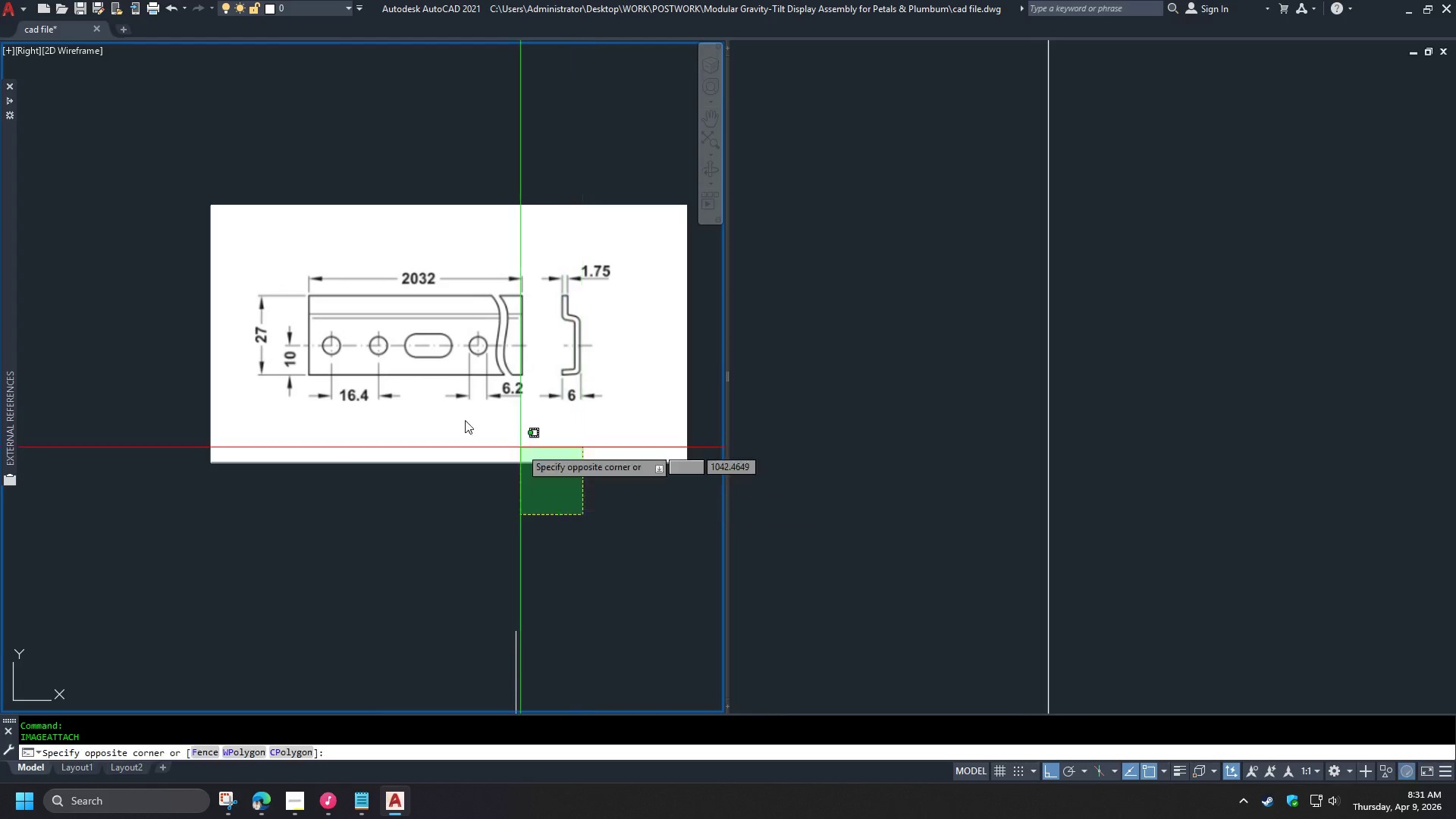 
left_click_drag(start_coordinate=[426, 408], to_coordinate=[417, 404])
 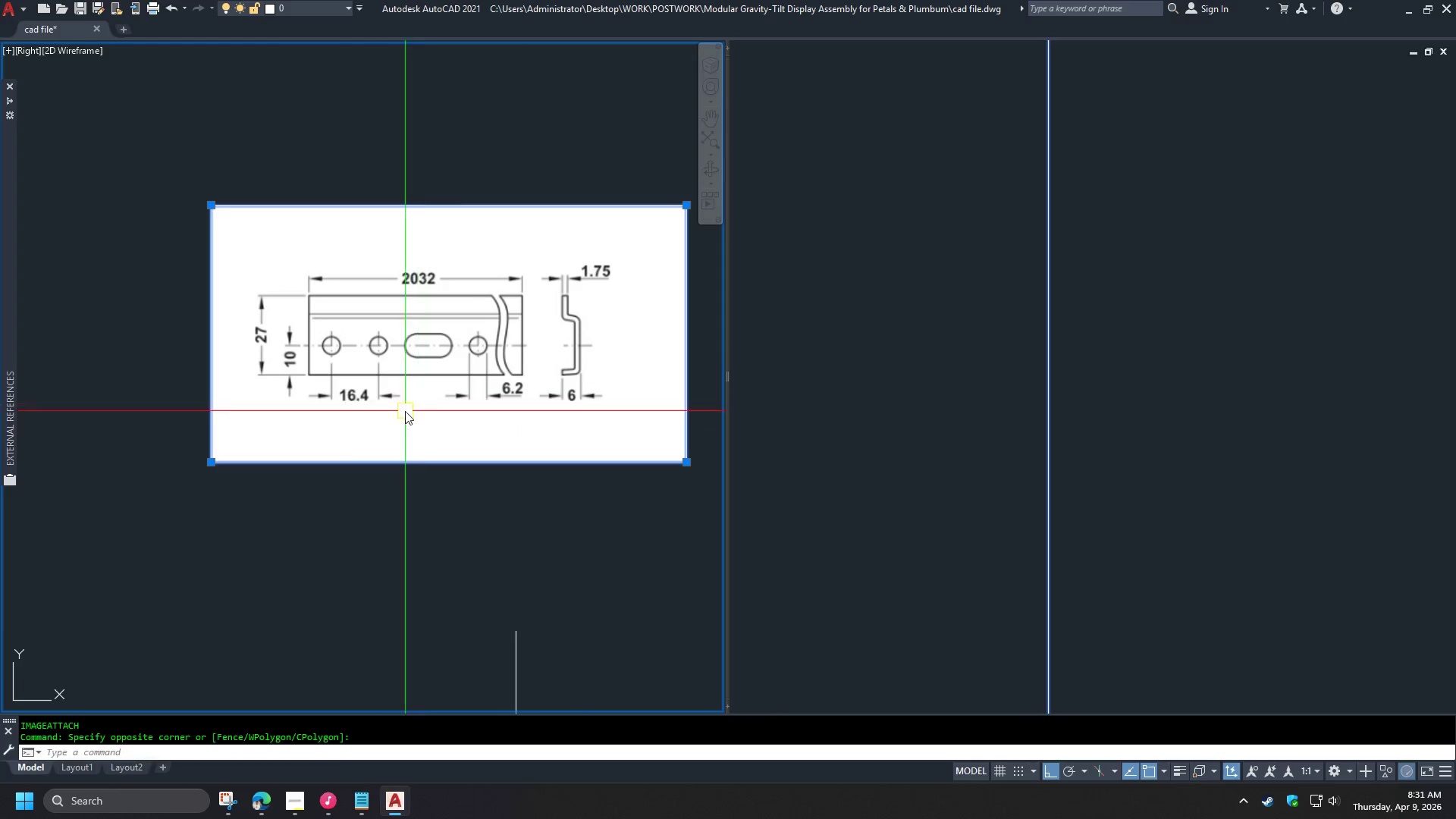 
type(sc )
 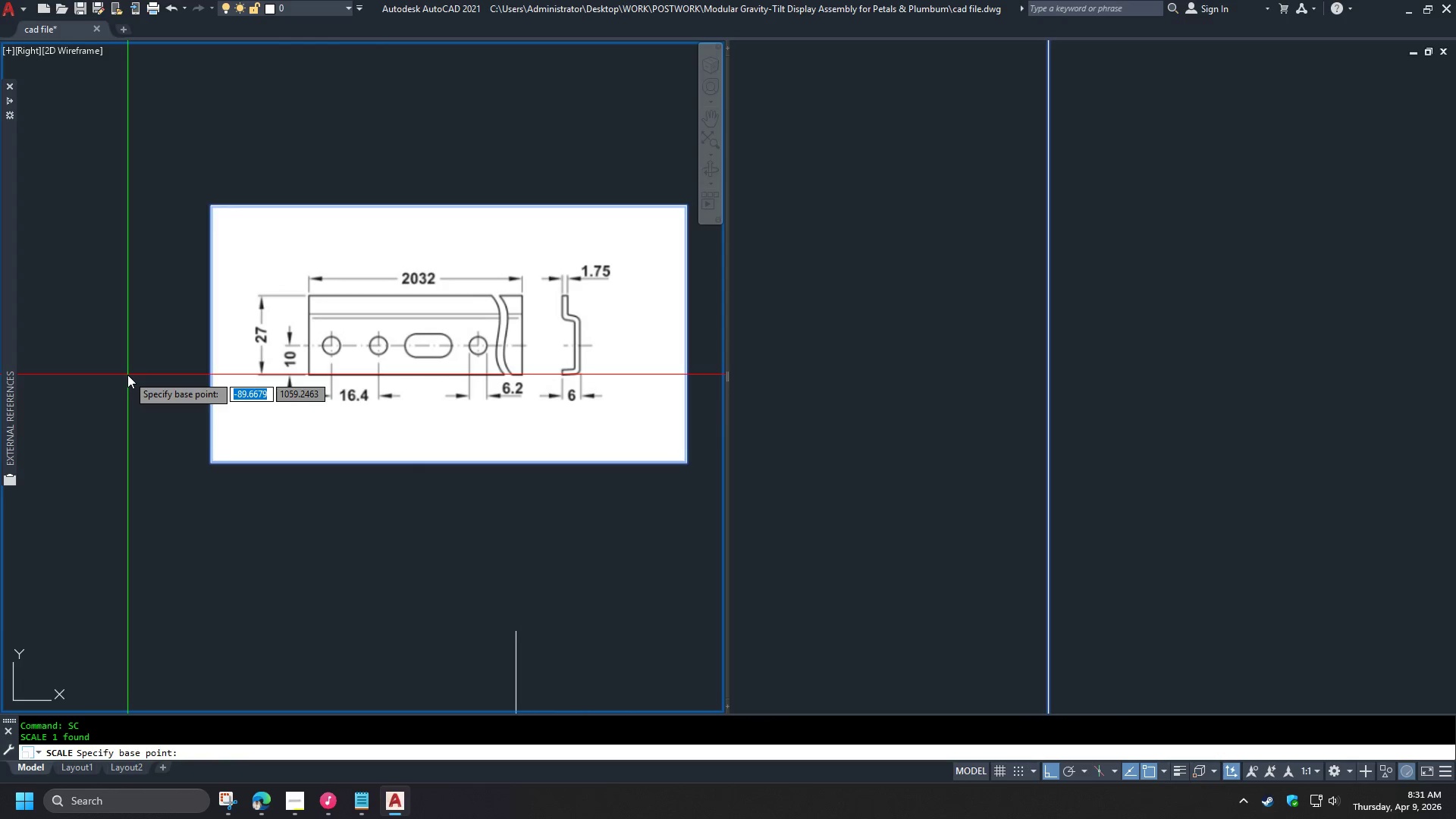 
left_click([127, 375])
 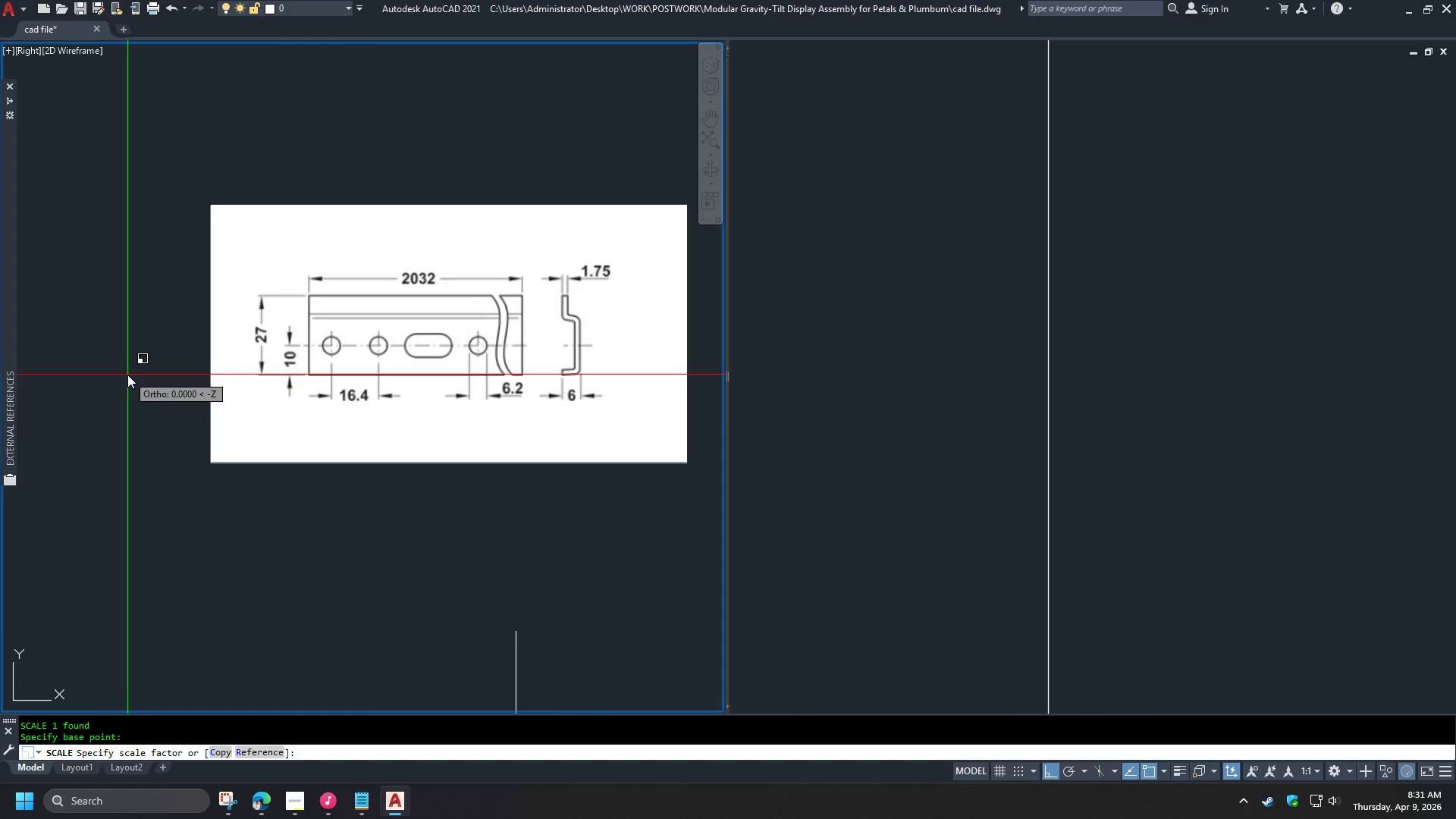 
key(R)
 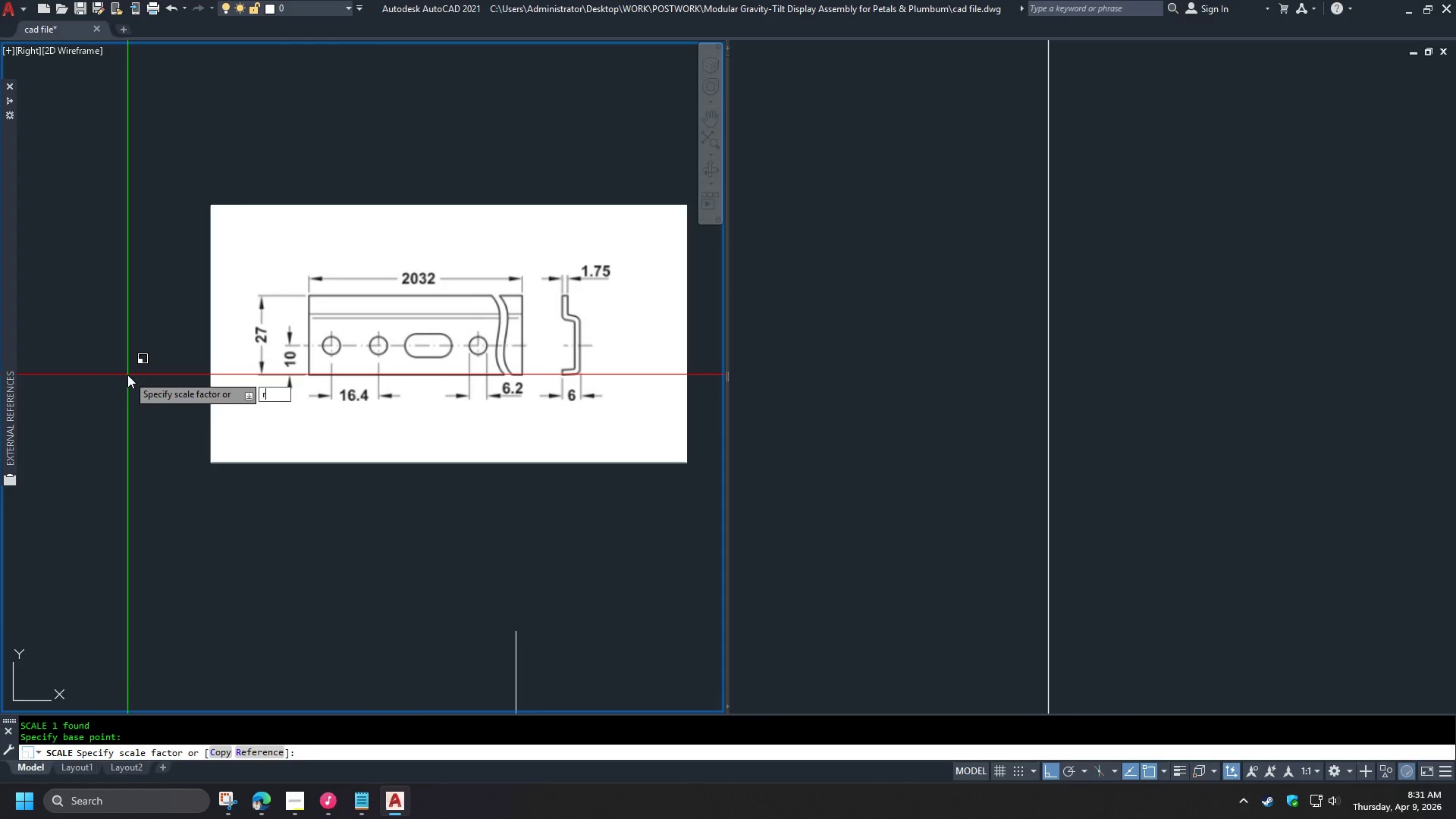 
key(Space)
 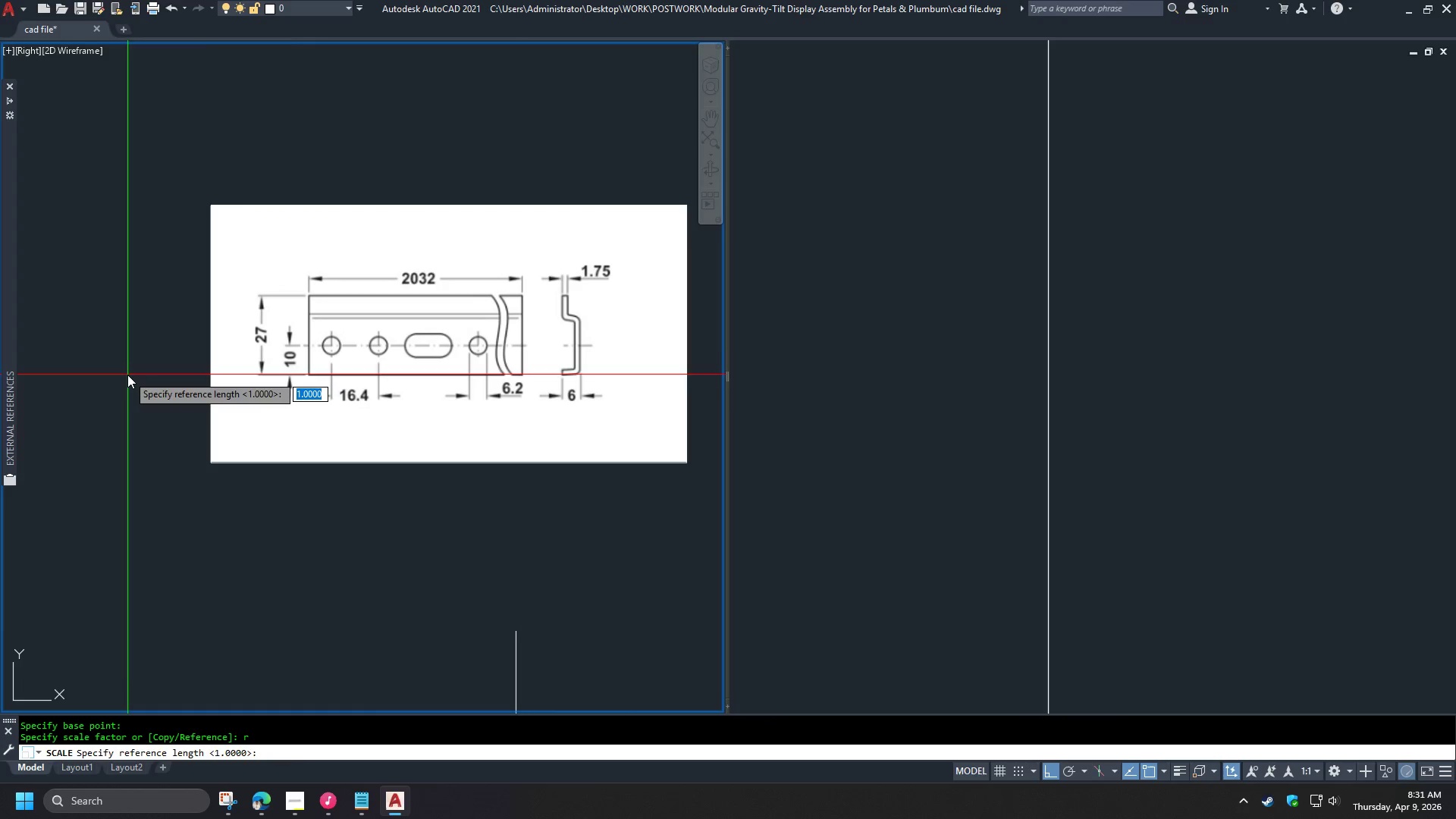 
left_click([127, 375])
 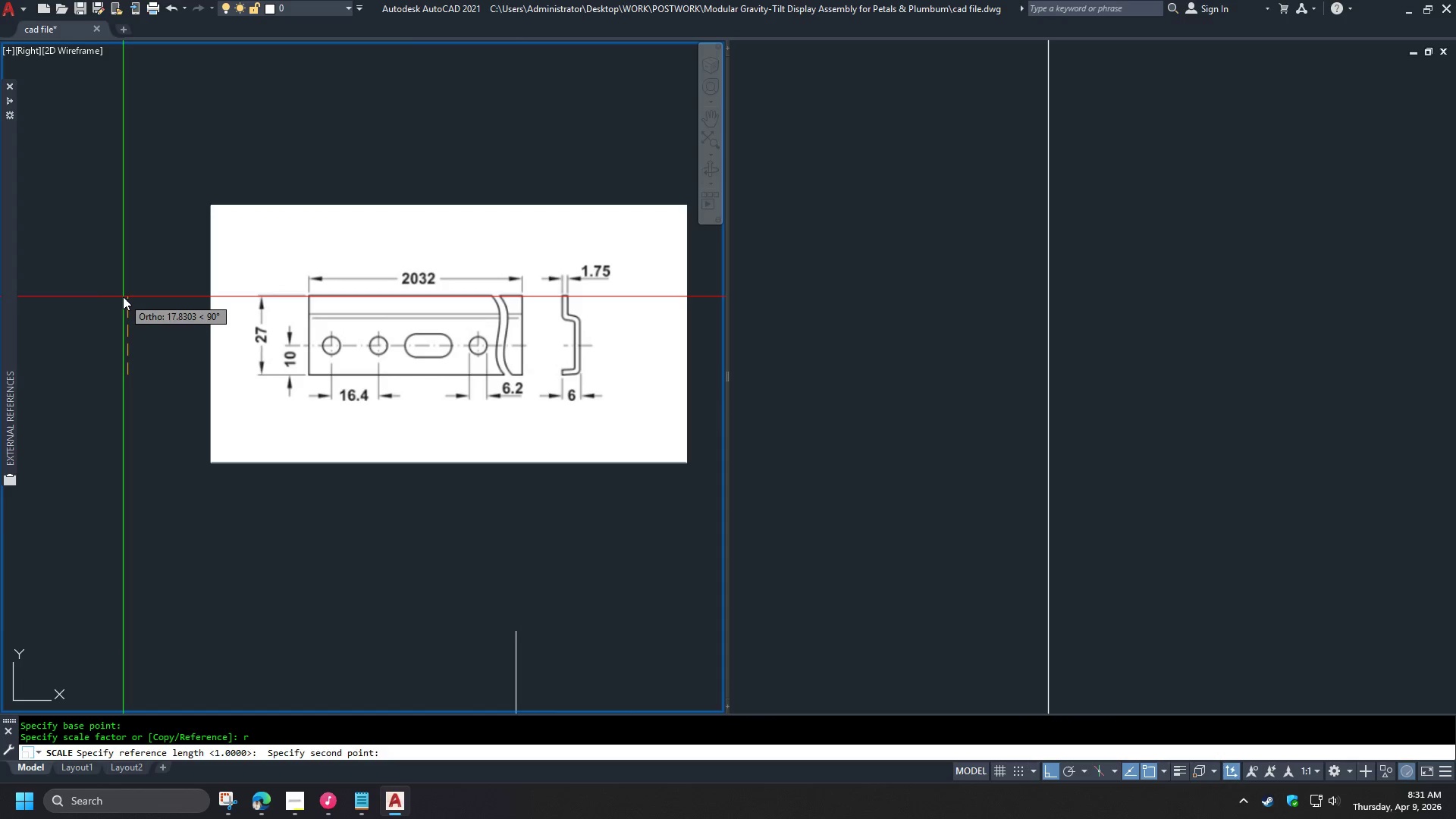 
left_click([123, 297])
 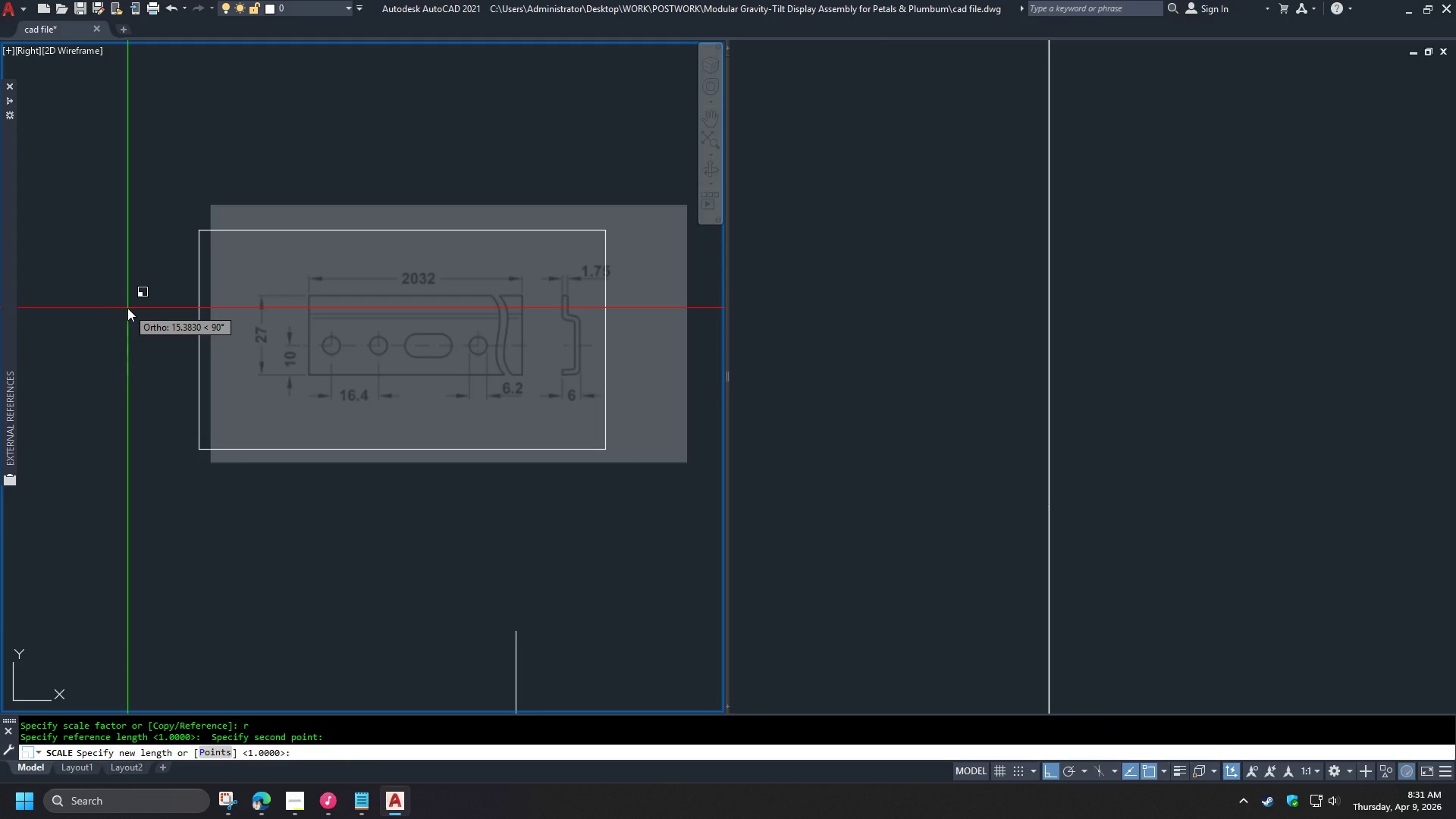 
key(Numpad2)
 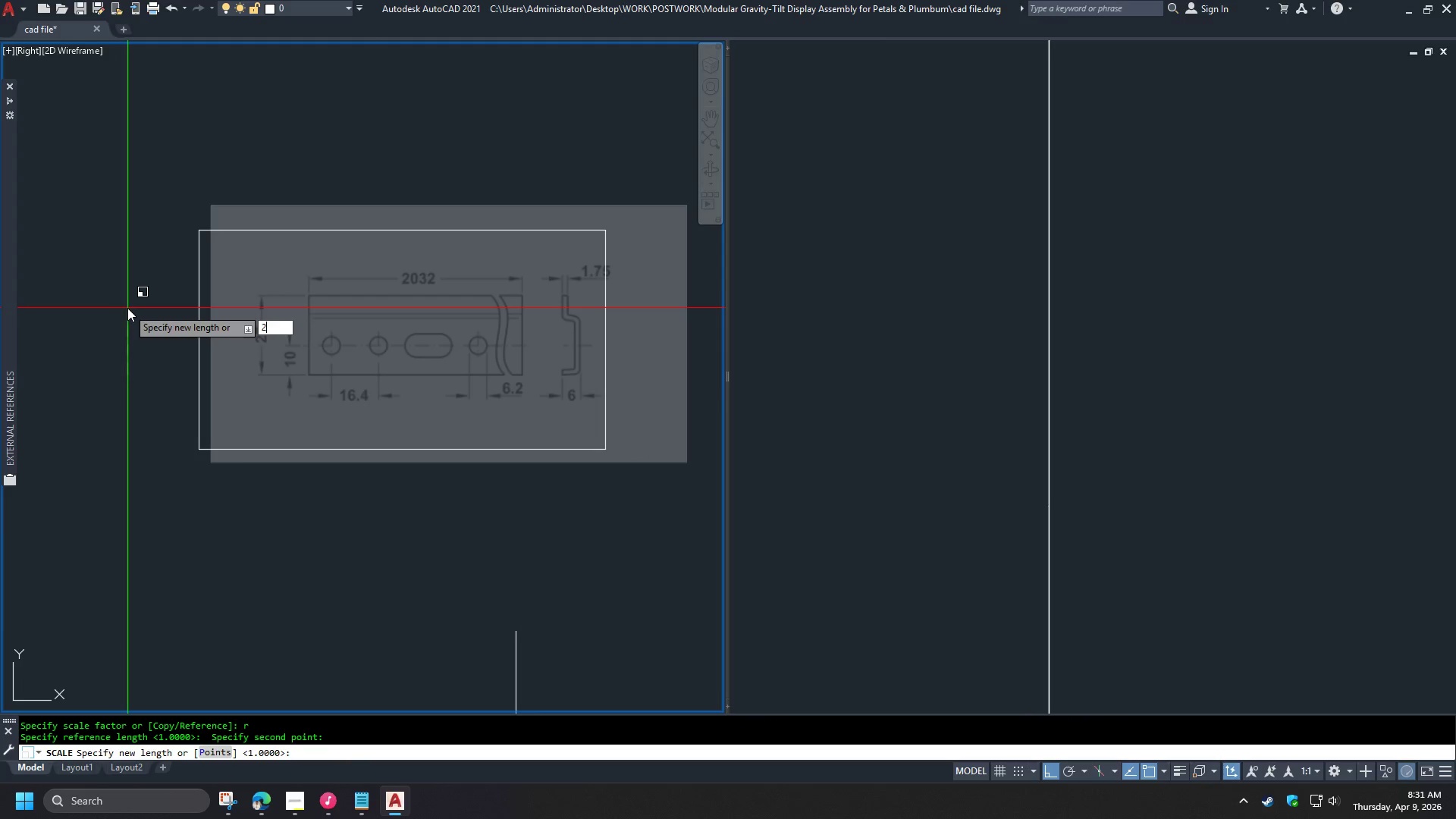 
key(Numpad7)
 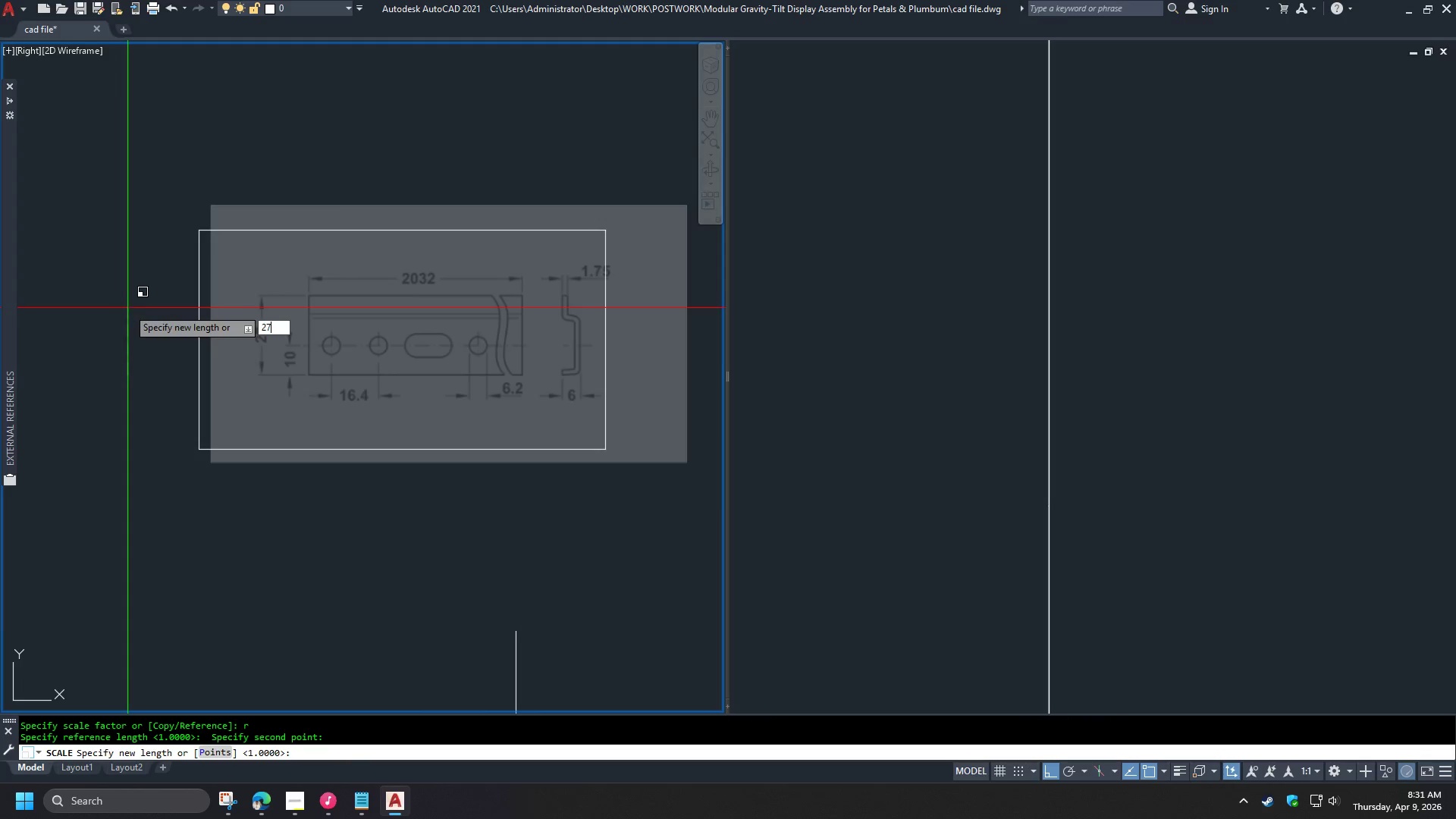 
key(Space)
 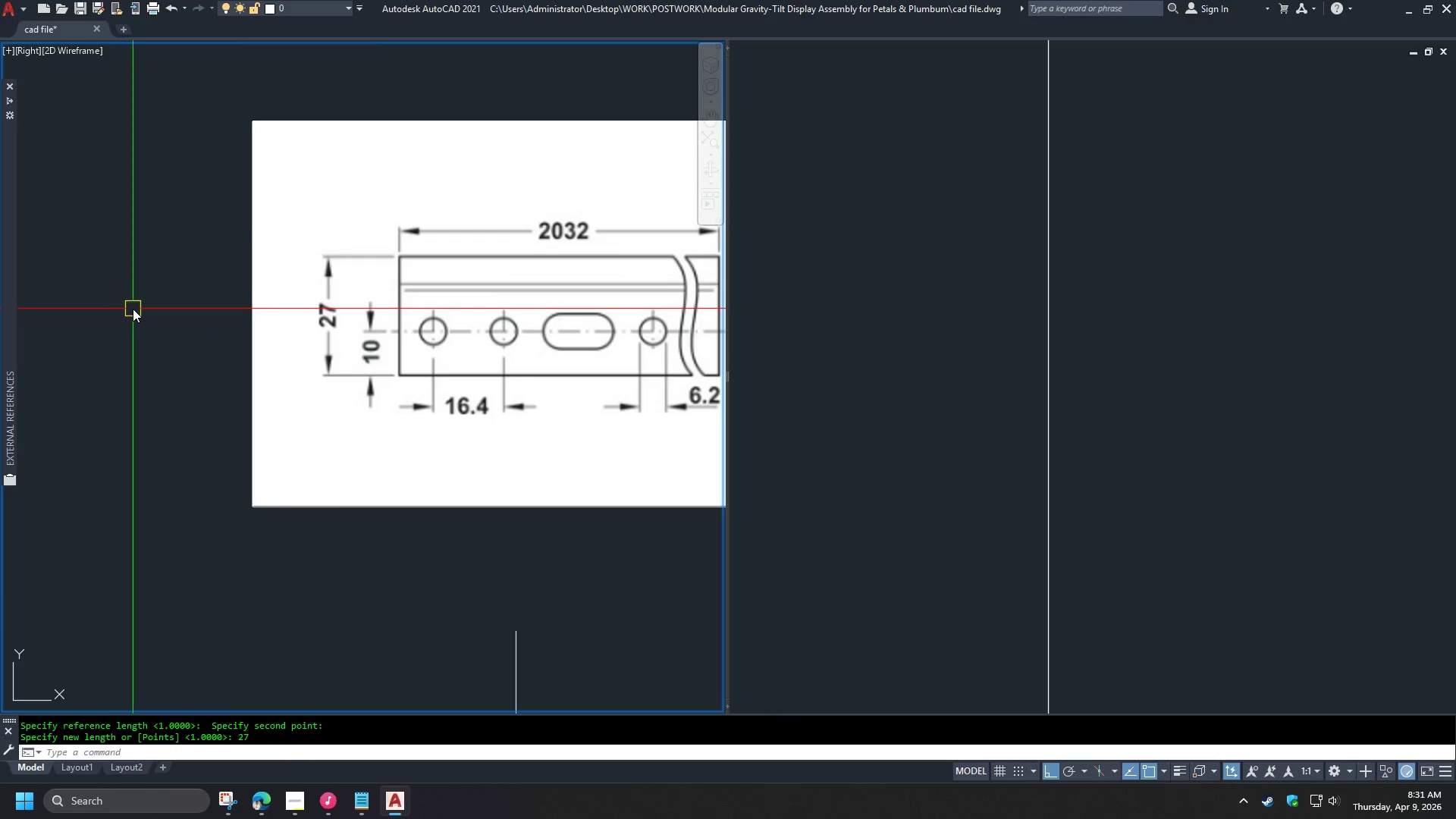 
scroll: coordinate [221, 375], scroll_direction: none, amount: 0.0
 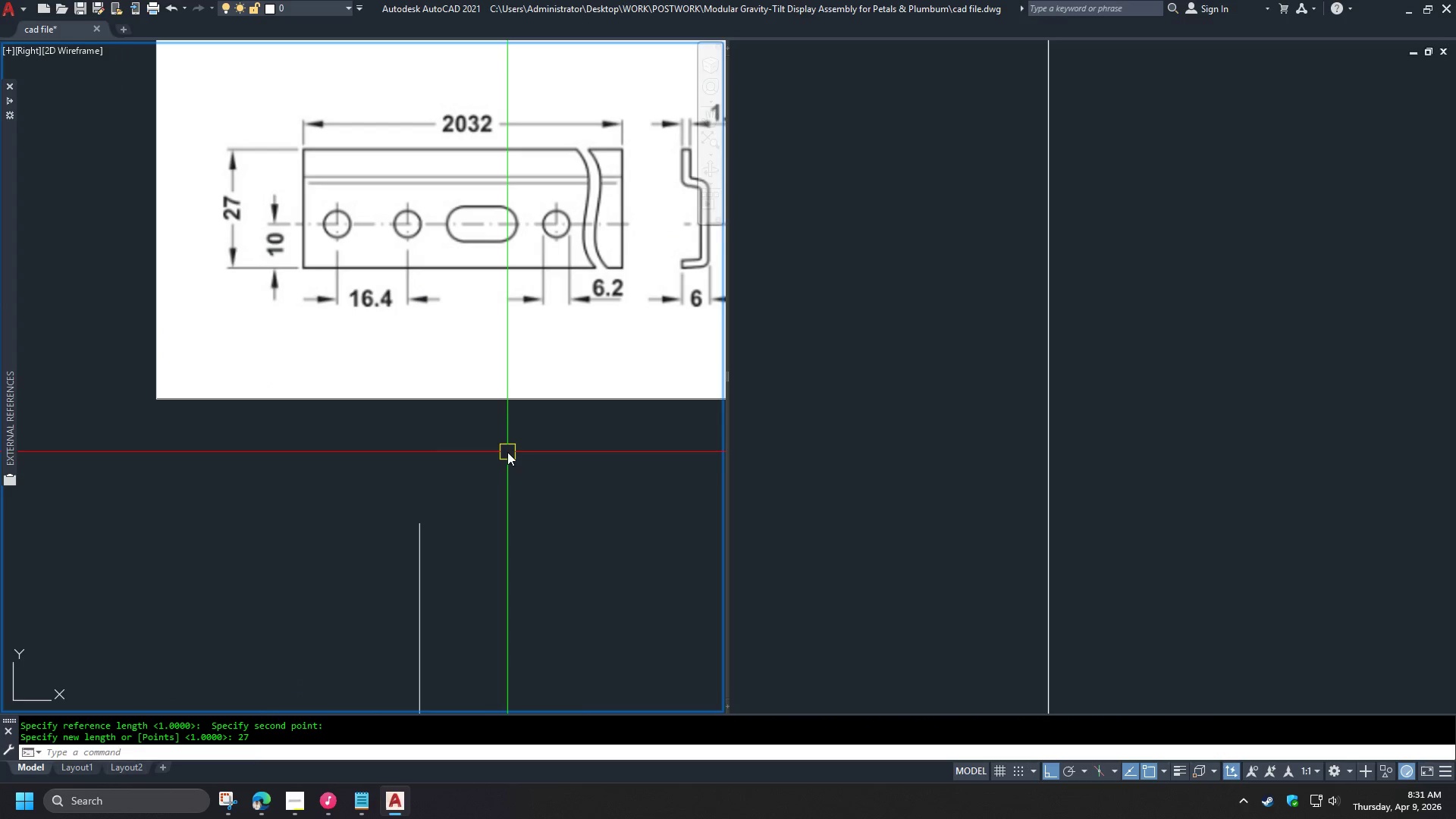 
scroll: coordinate [507, 453], scroll_direction: down, amount: 1.0
 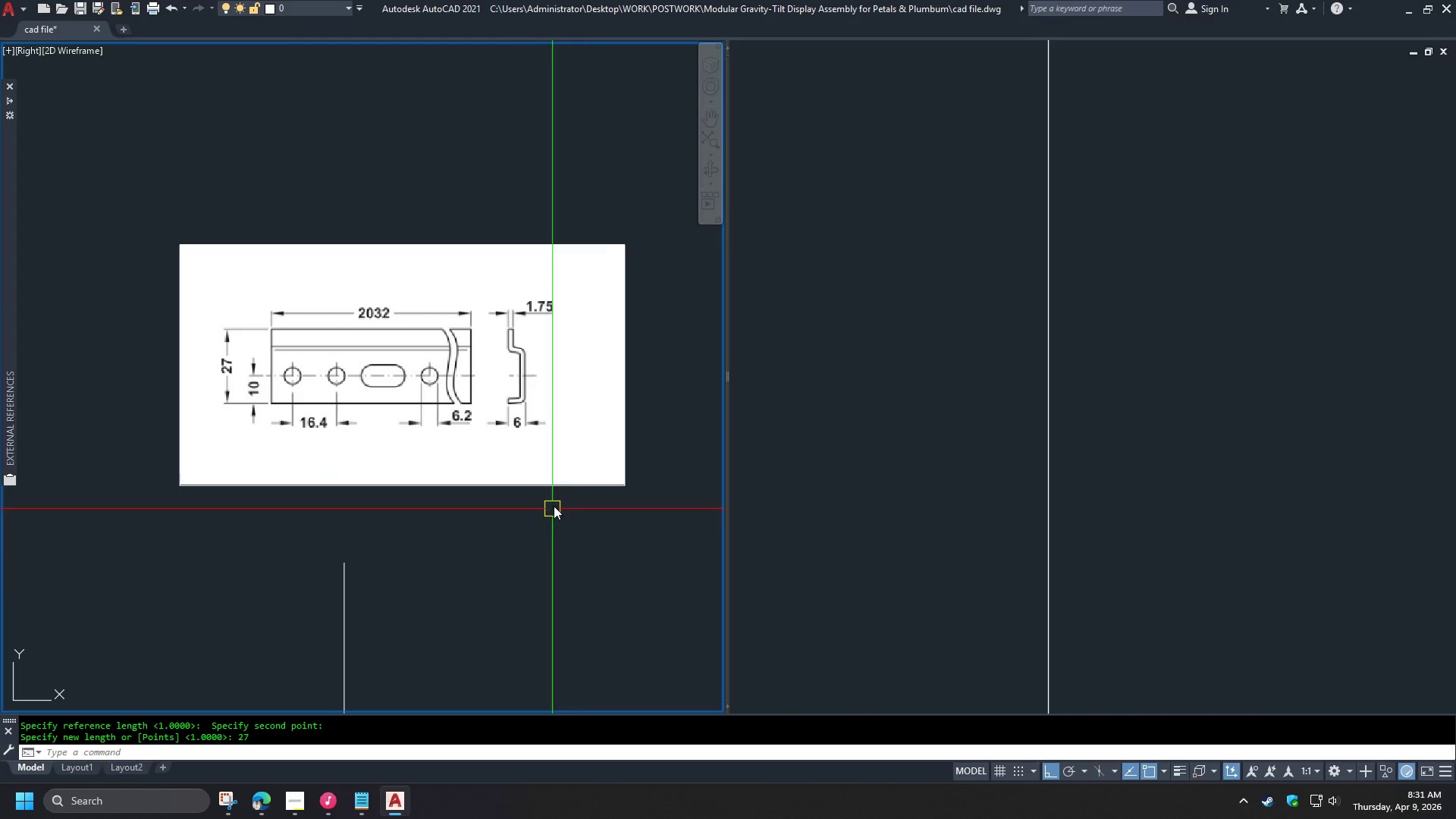 
scroll: coordinate [532, 374], scroll_direction: up, amount: 2.0
 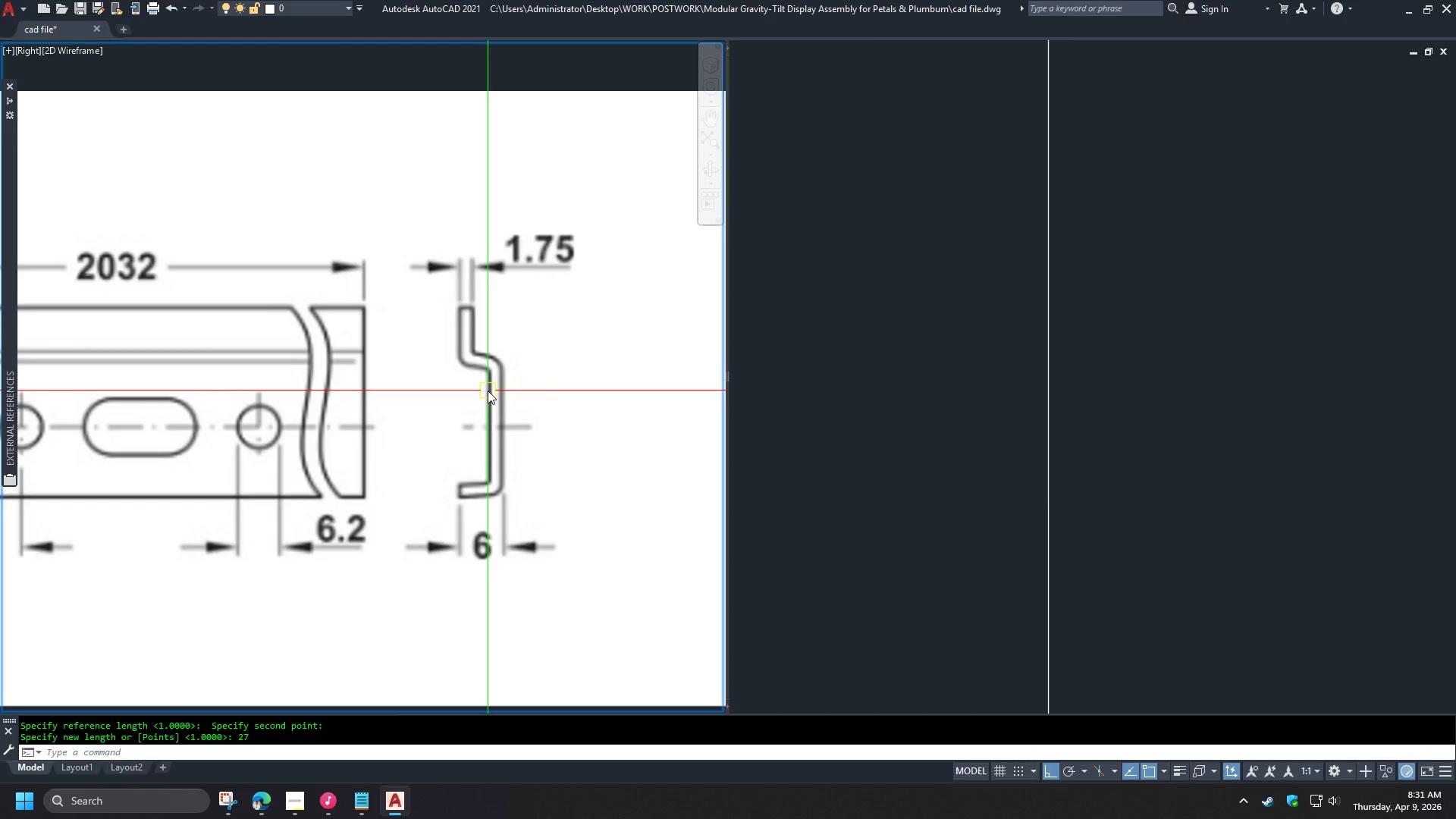 
key(L)
 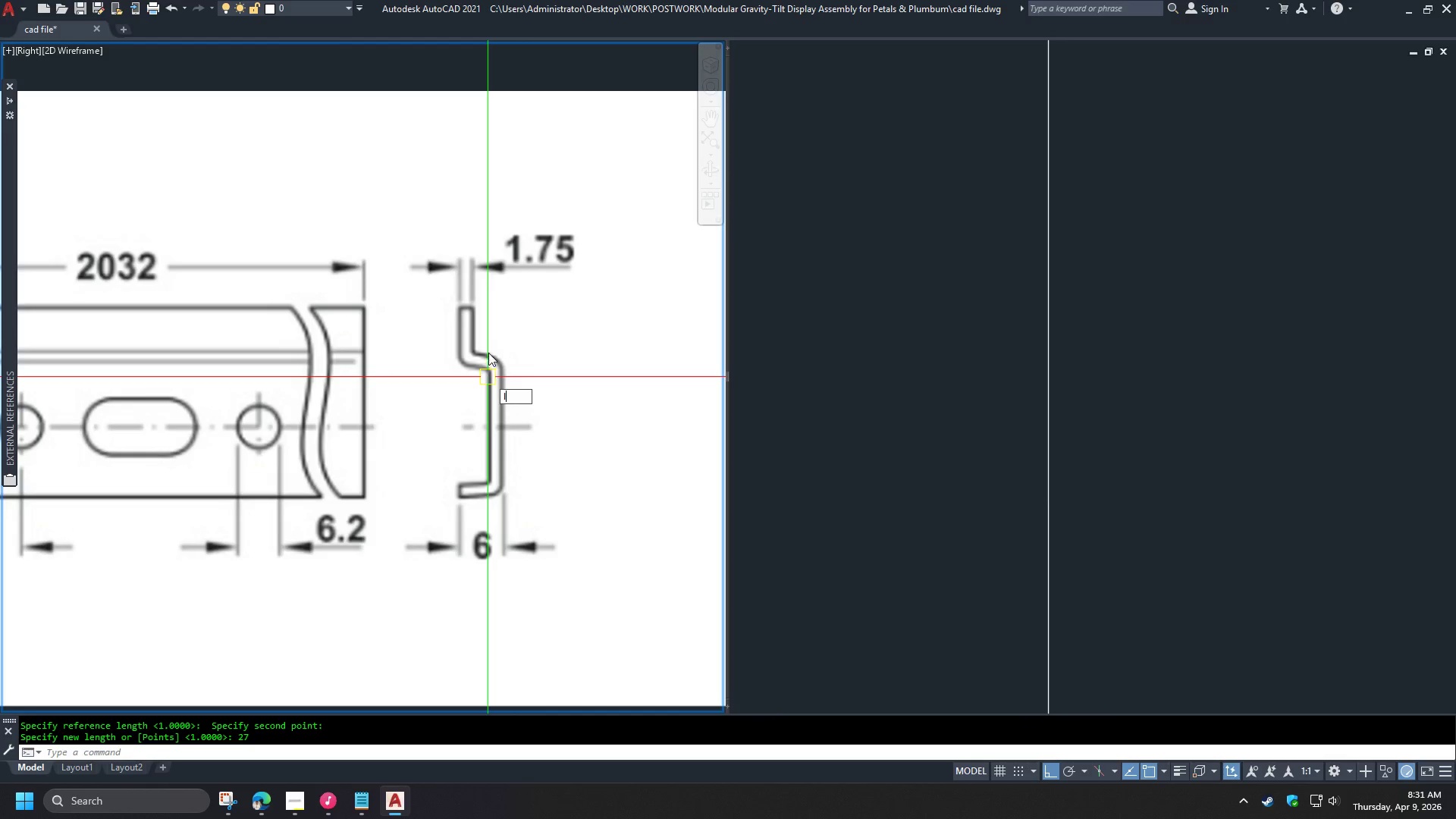 
key(Space)
 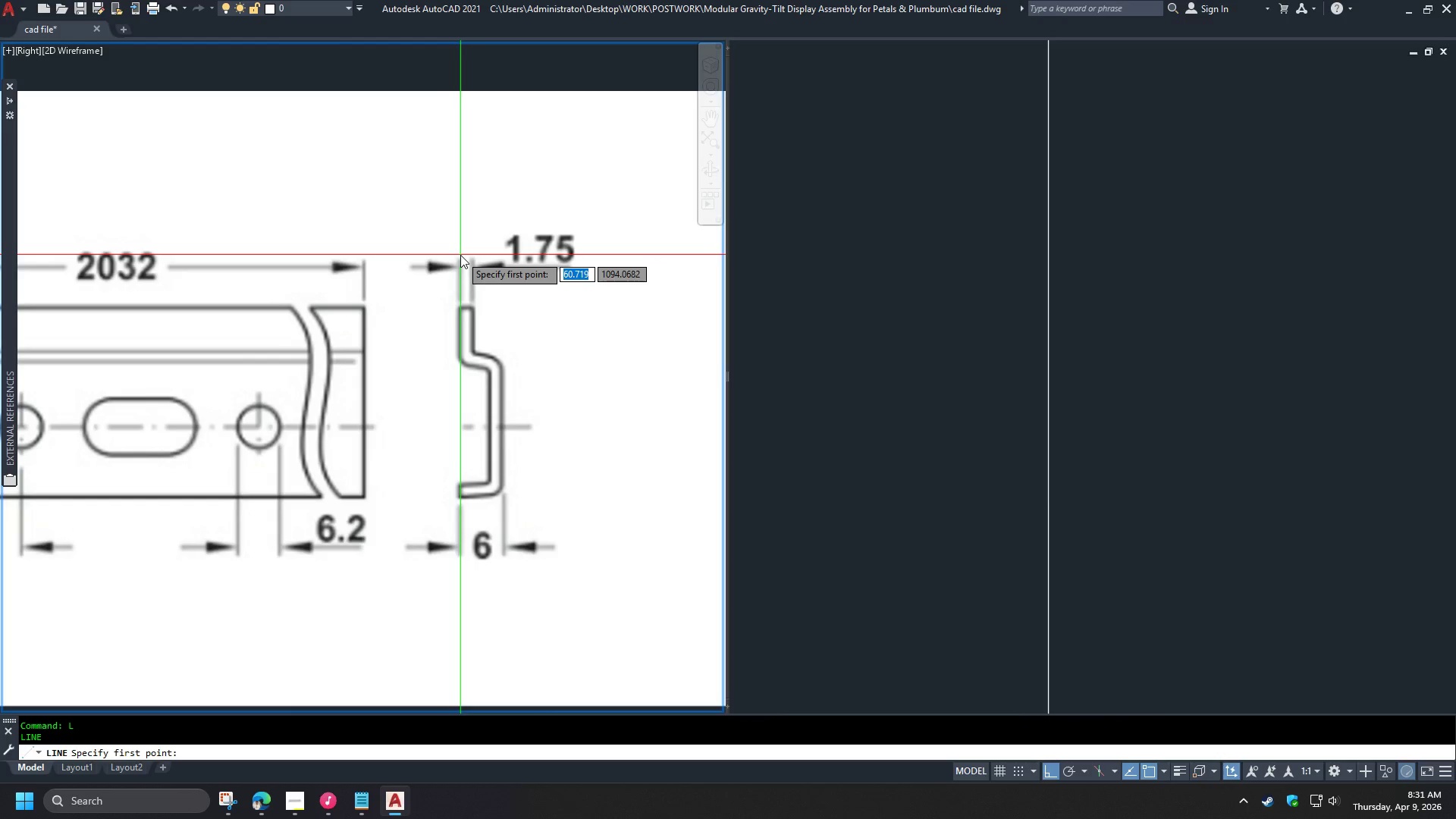 
left_click([460, 255])
 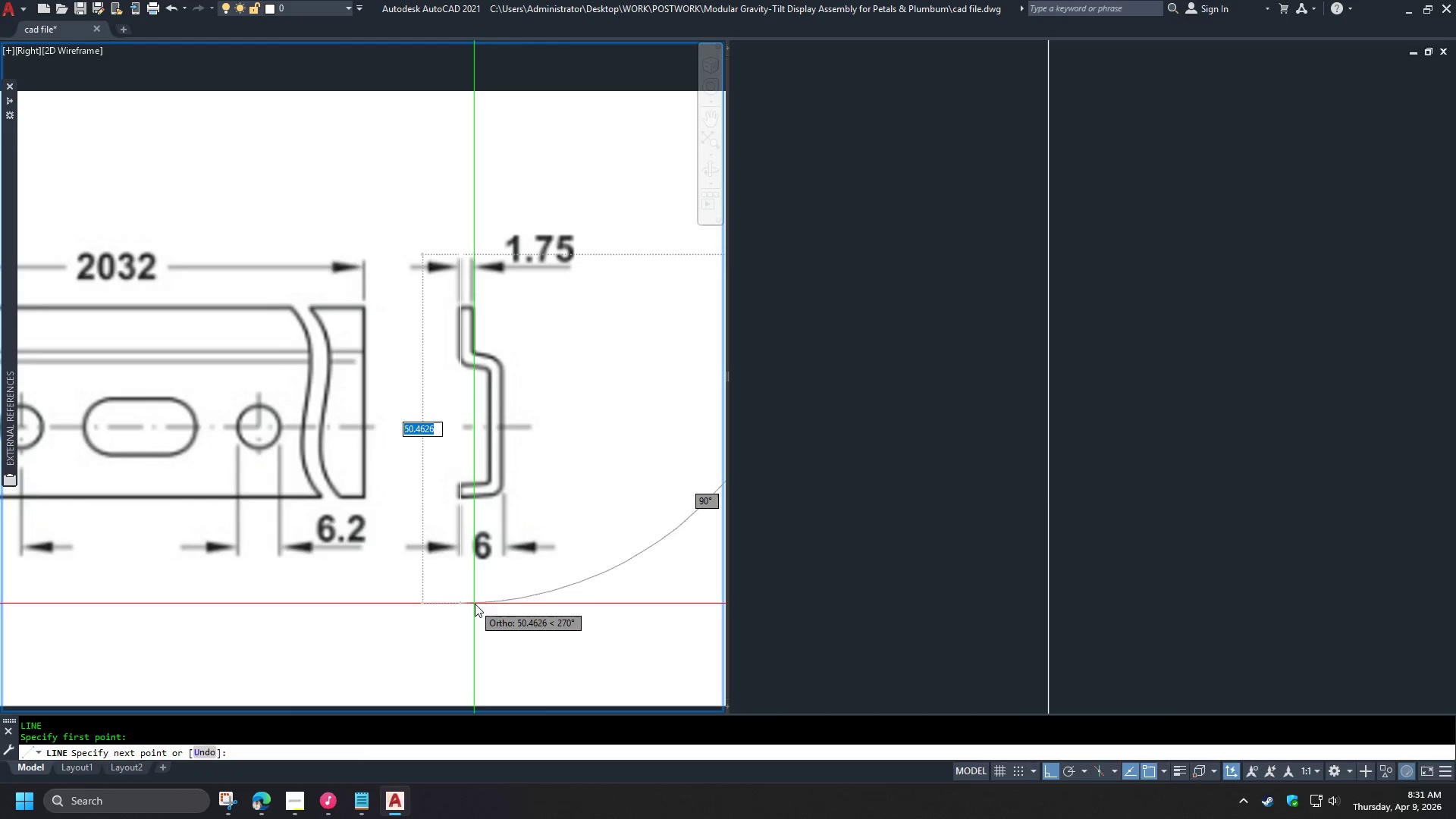 
left_click([475, 603])
 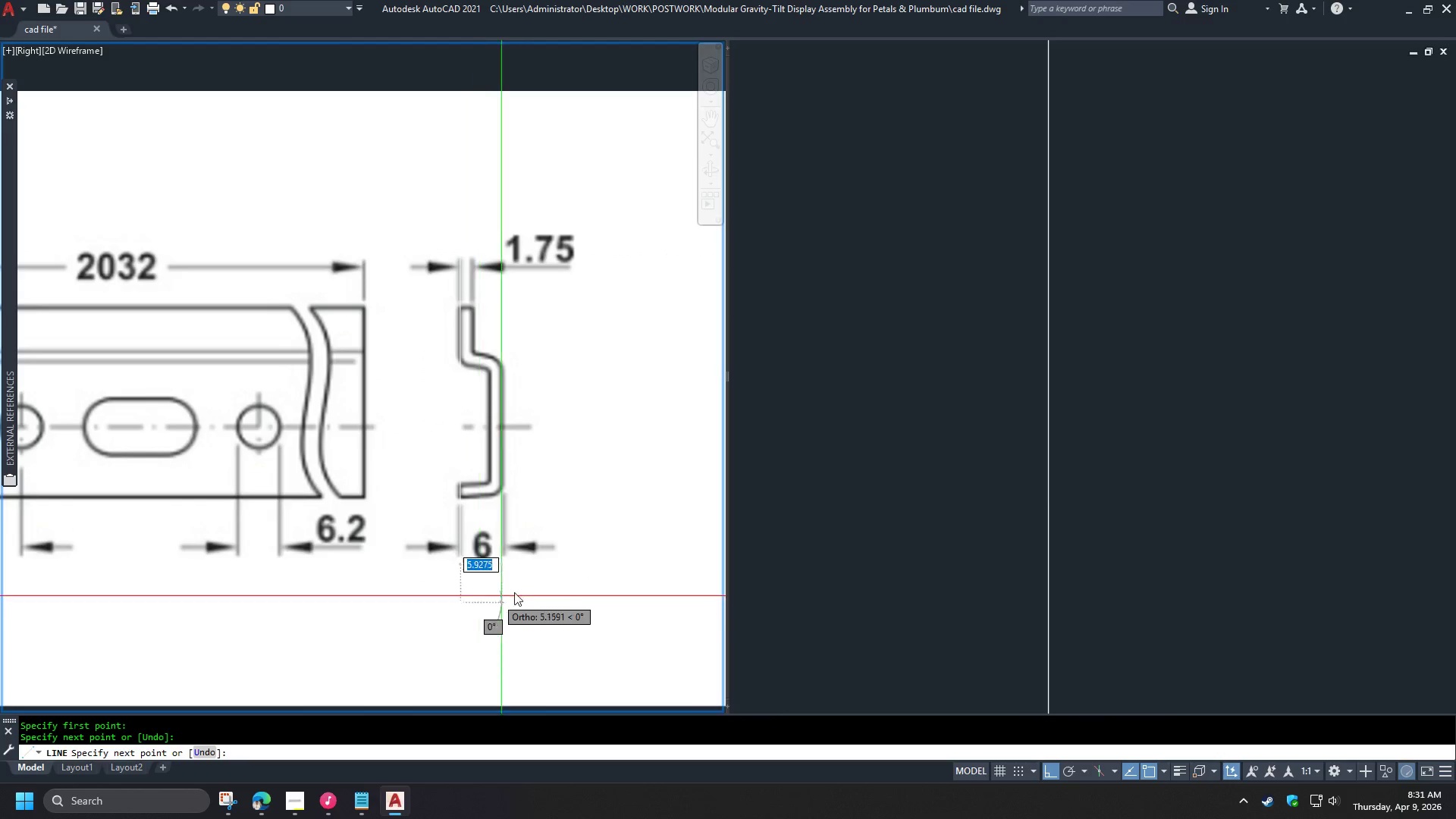 
key(Space)
 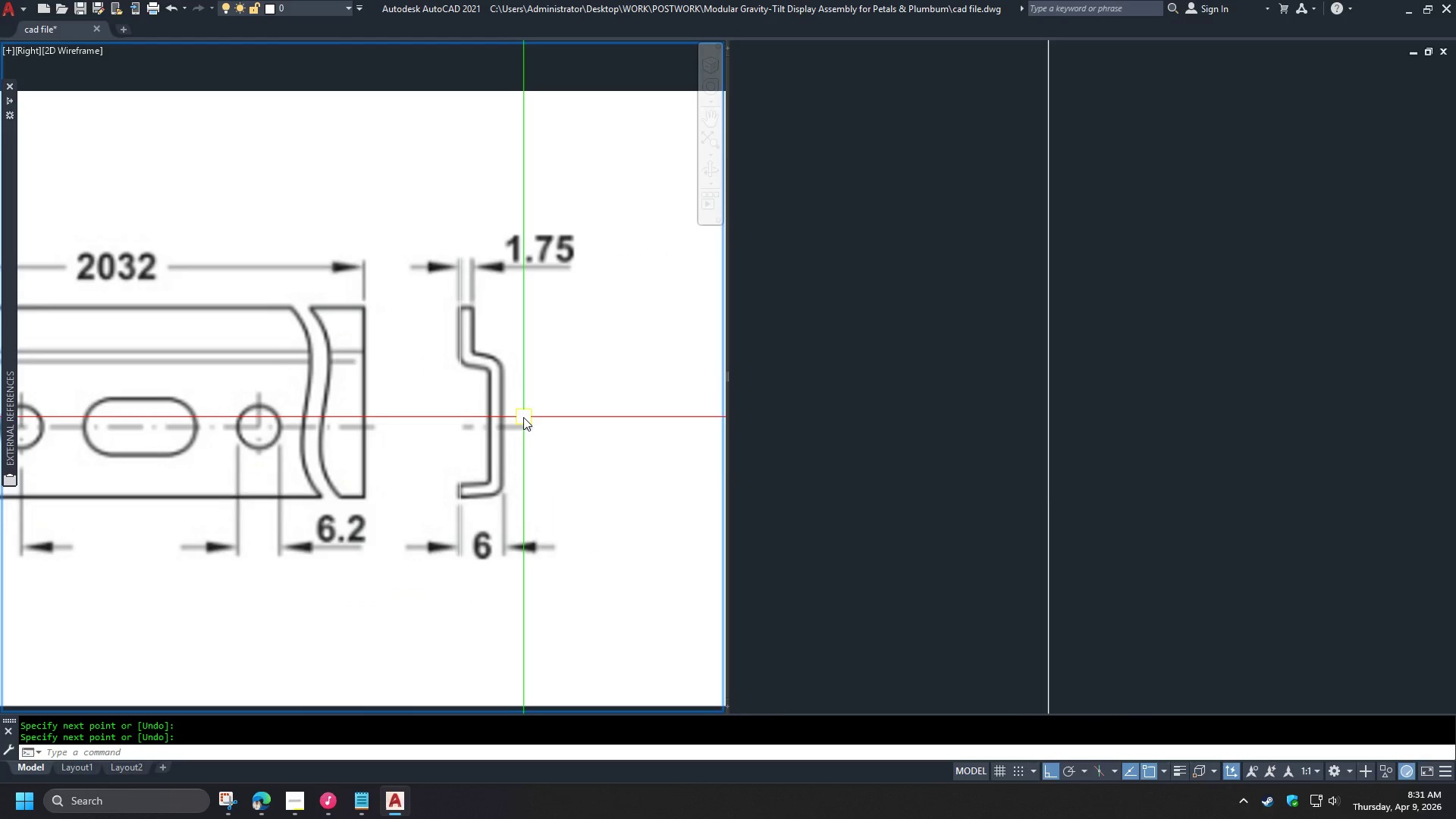 
scroll: coordinate [492, 366], scroll_direction: up, amount: 1.0
 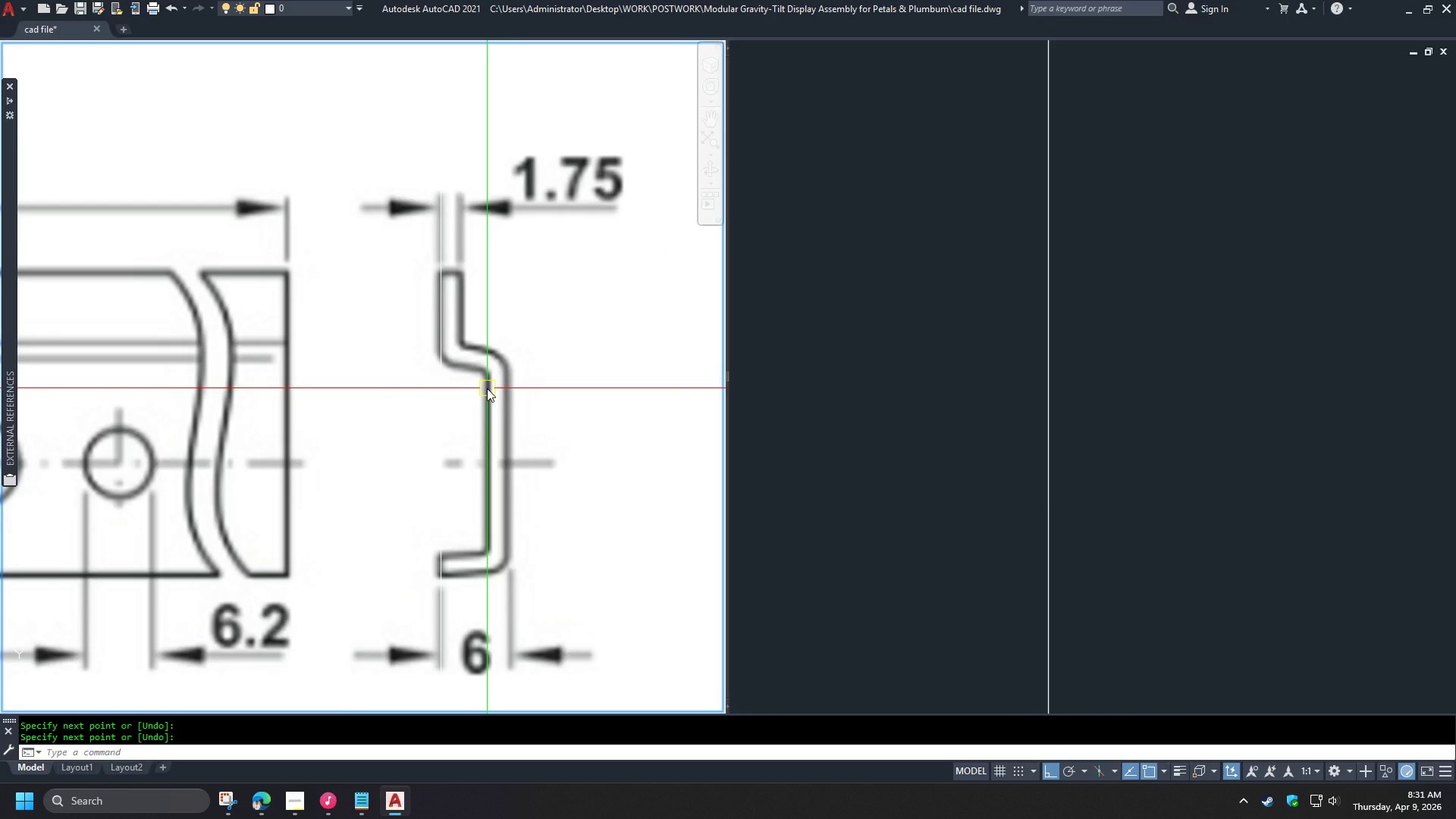 
key(O)
 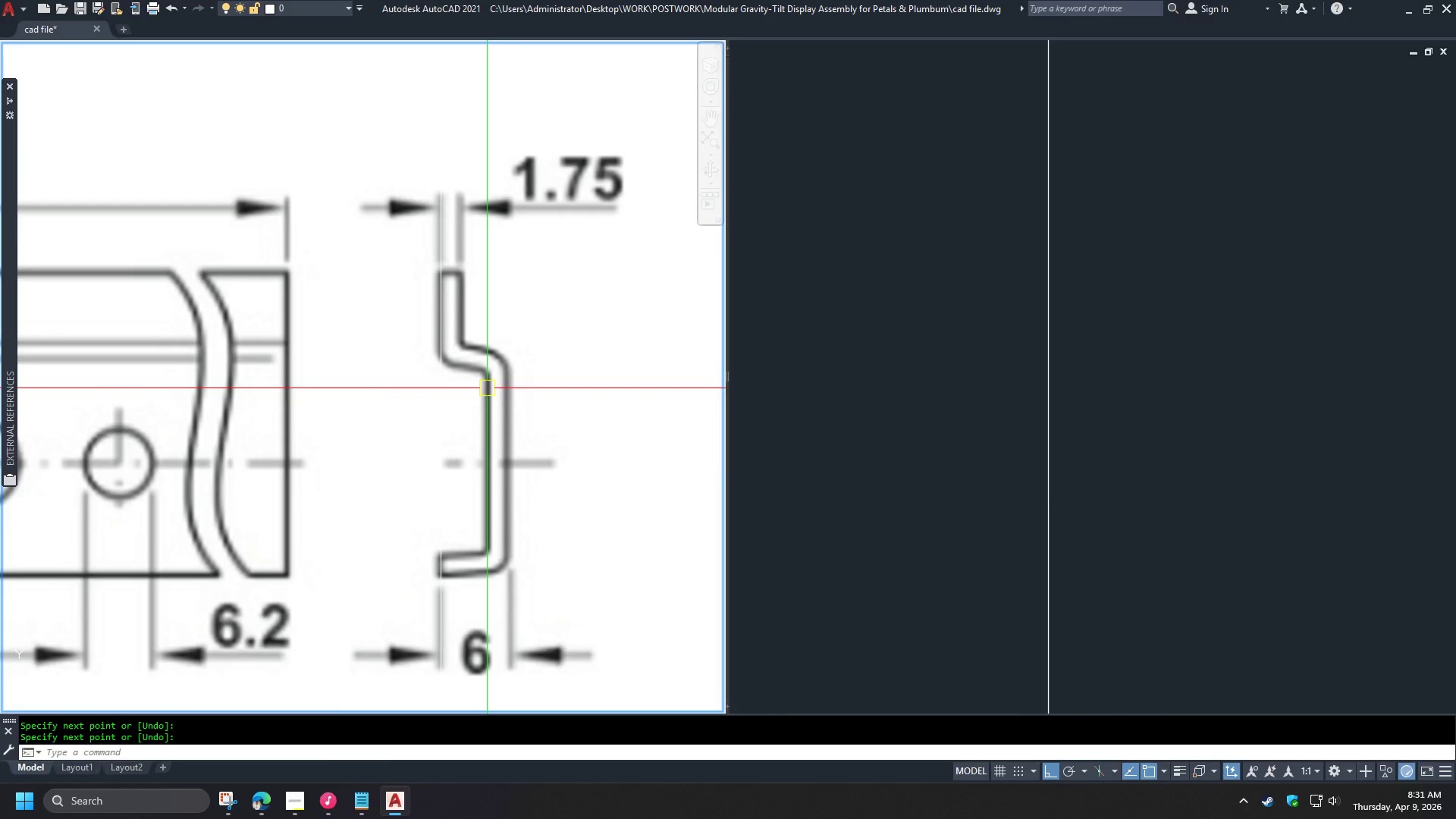 
key(Space)
 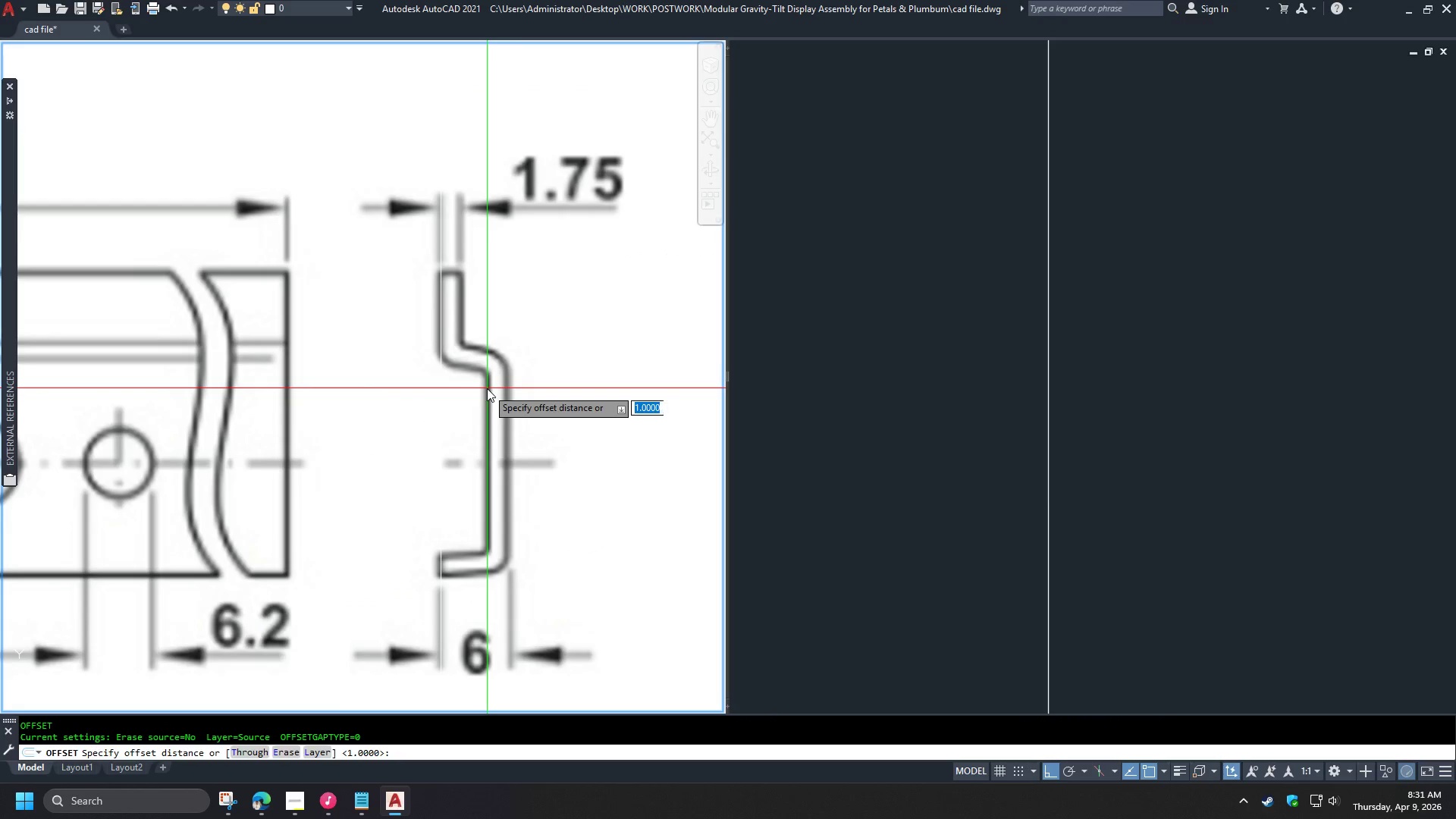 
key(T)
 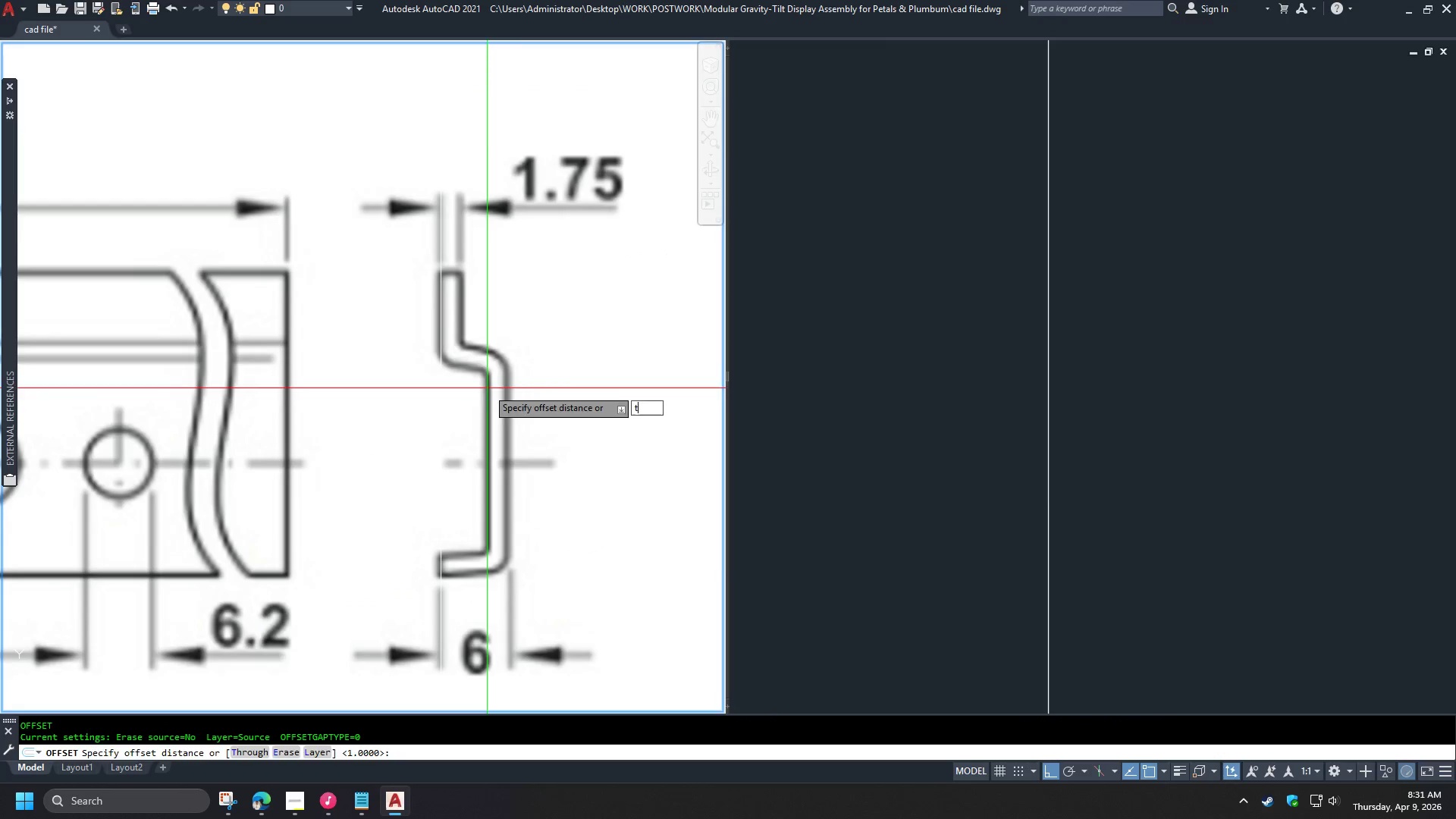 
key(Space)
 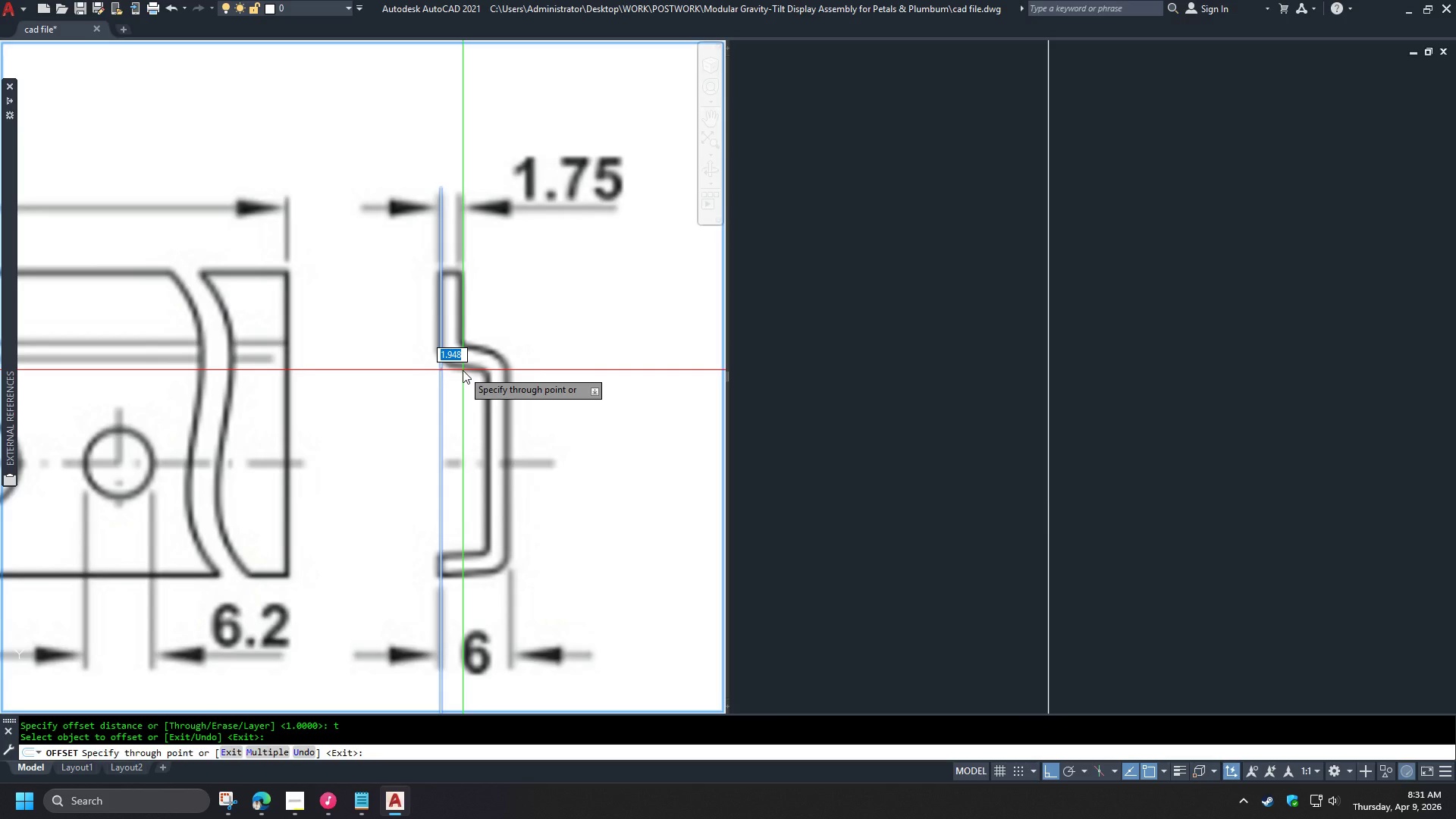 
key(Numpad1)
 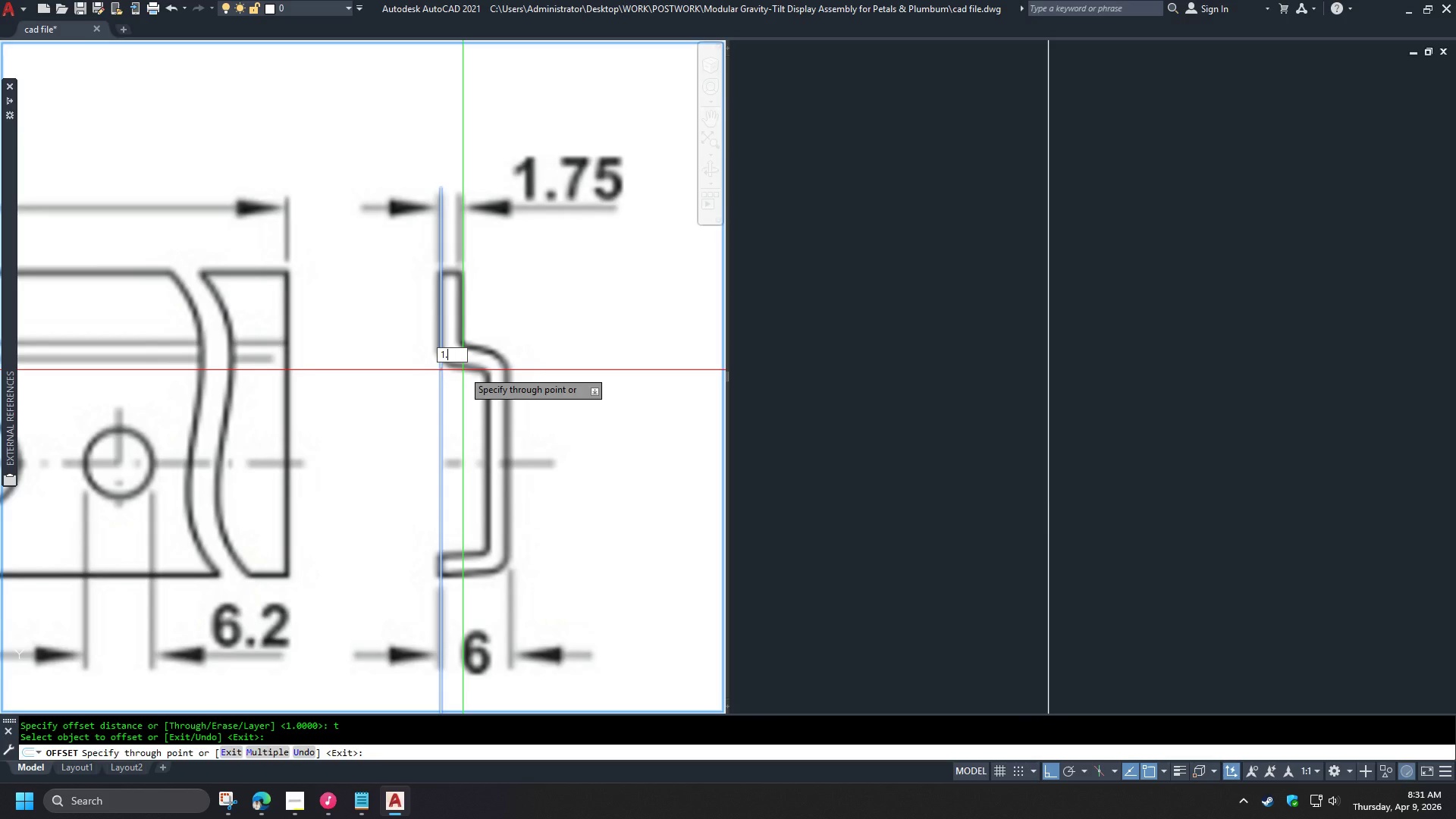 
key(NumpadDecimal)
 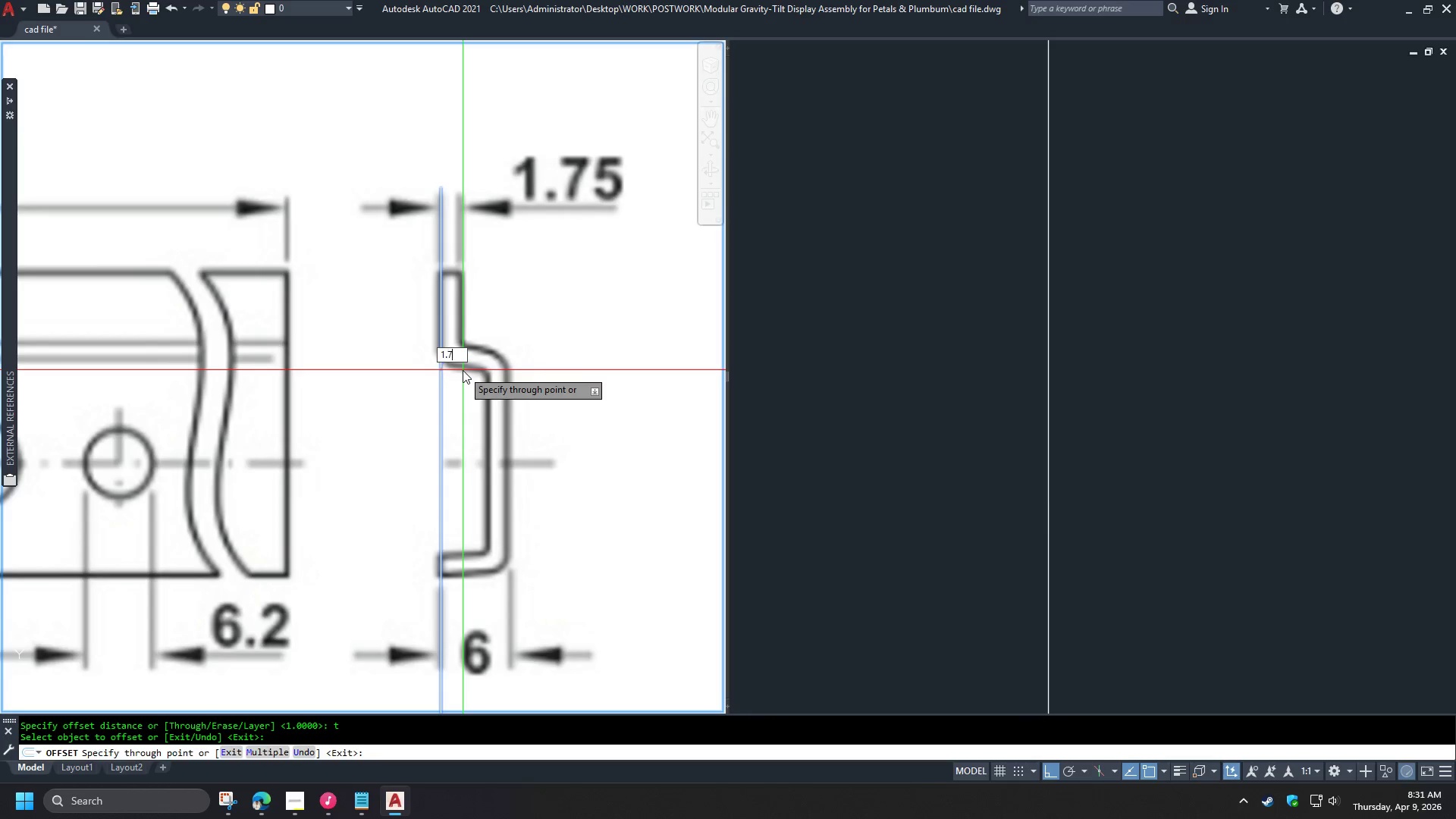 
key(Numpad7)
 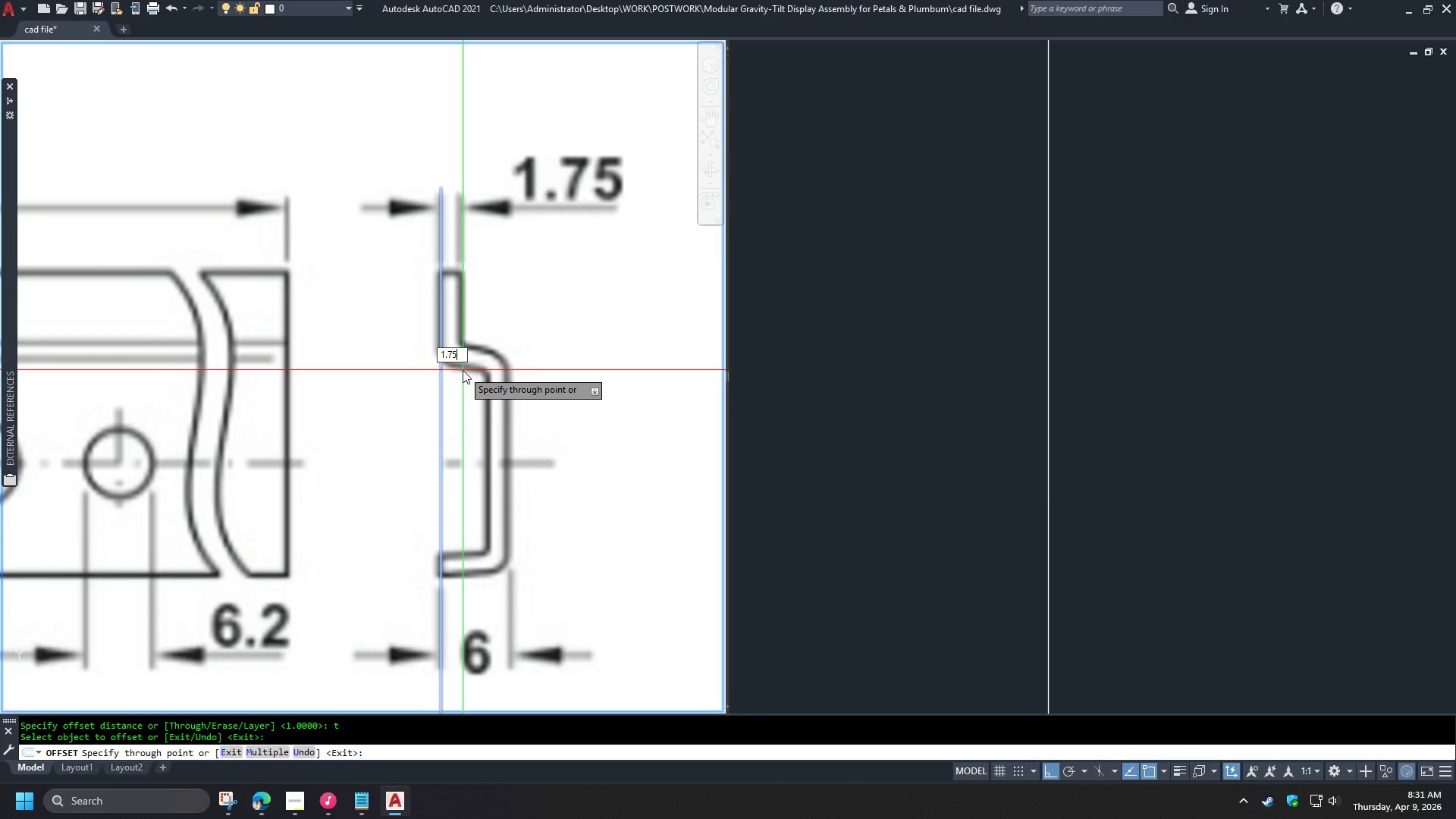 
key(Numpad5)
 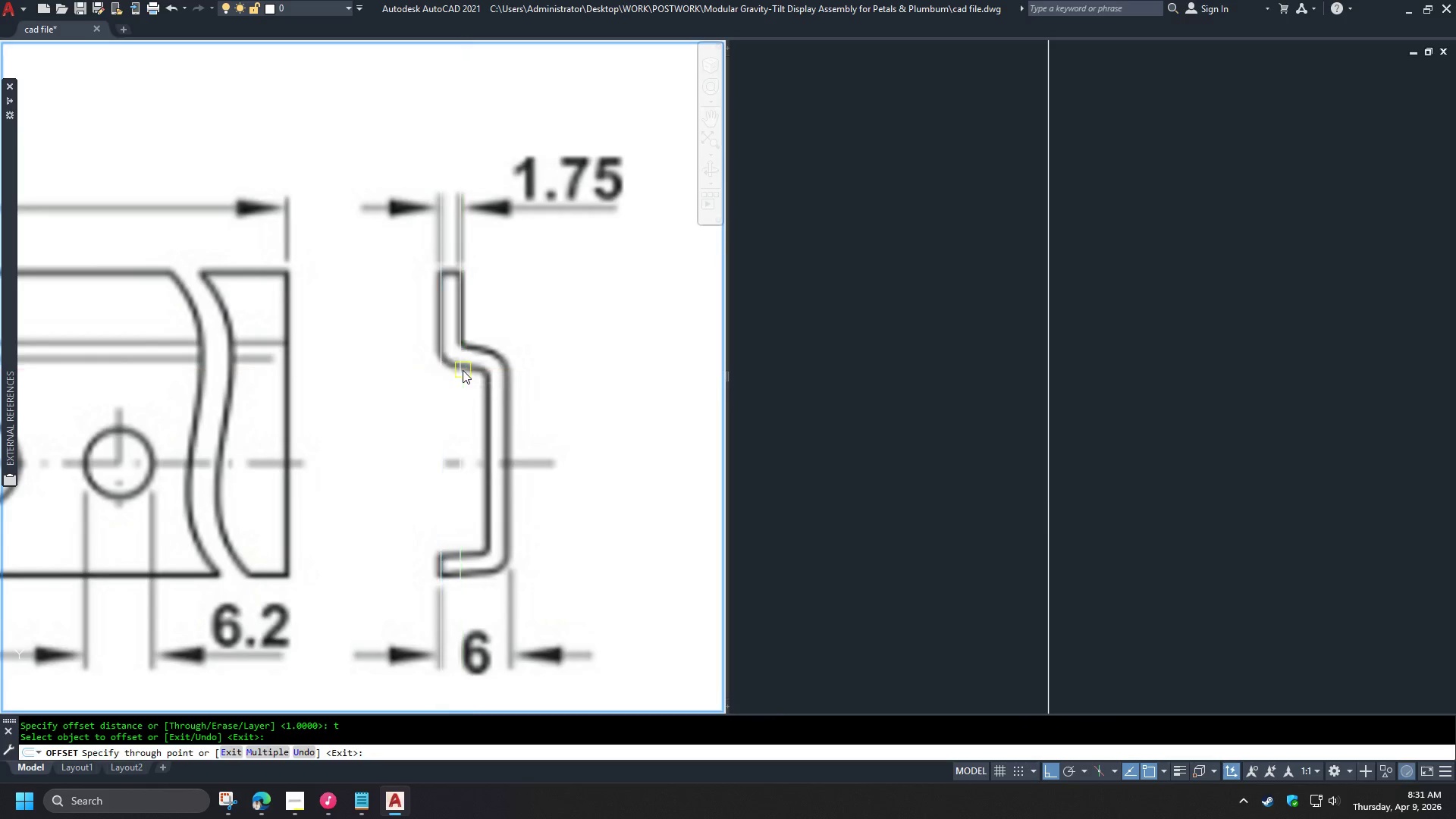 
key(NumpadEnter)
 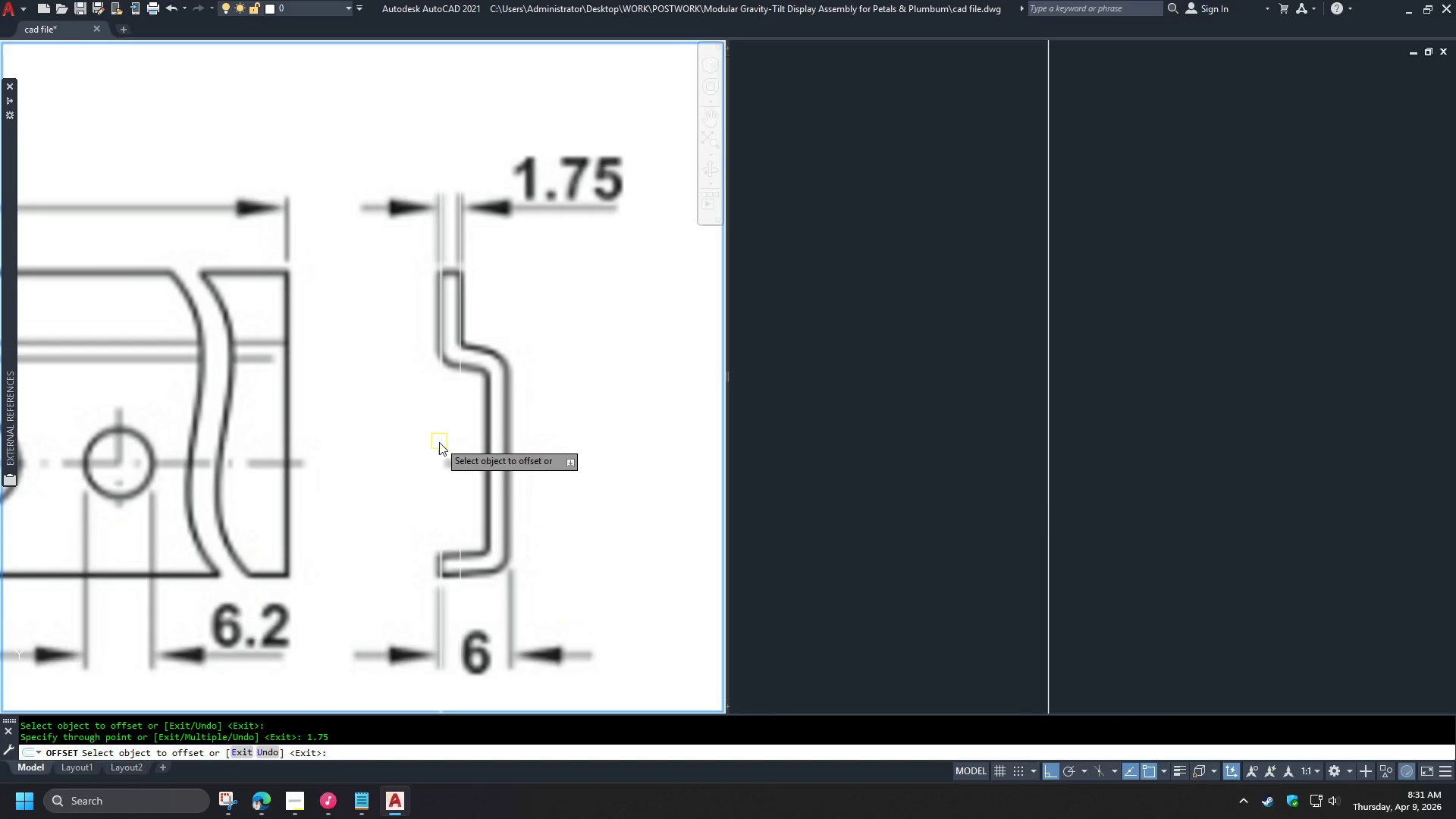 
left_click([438, 447])
 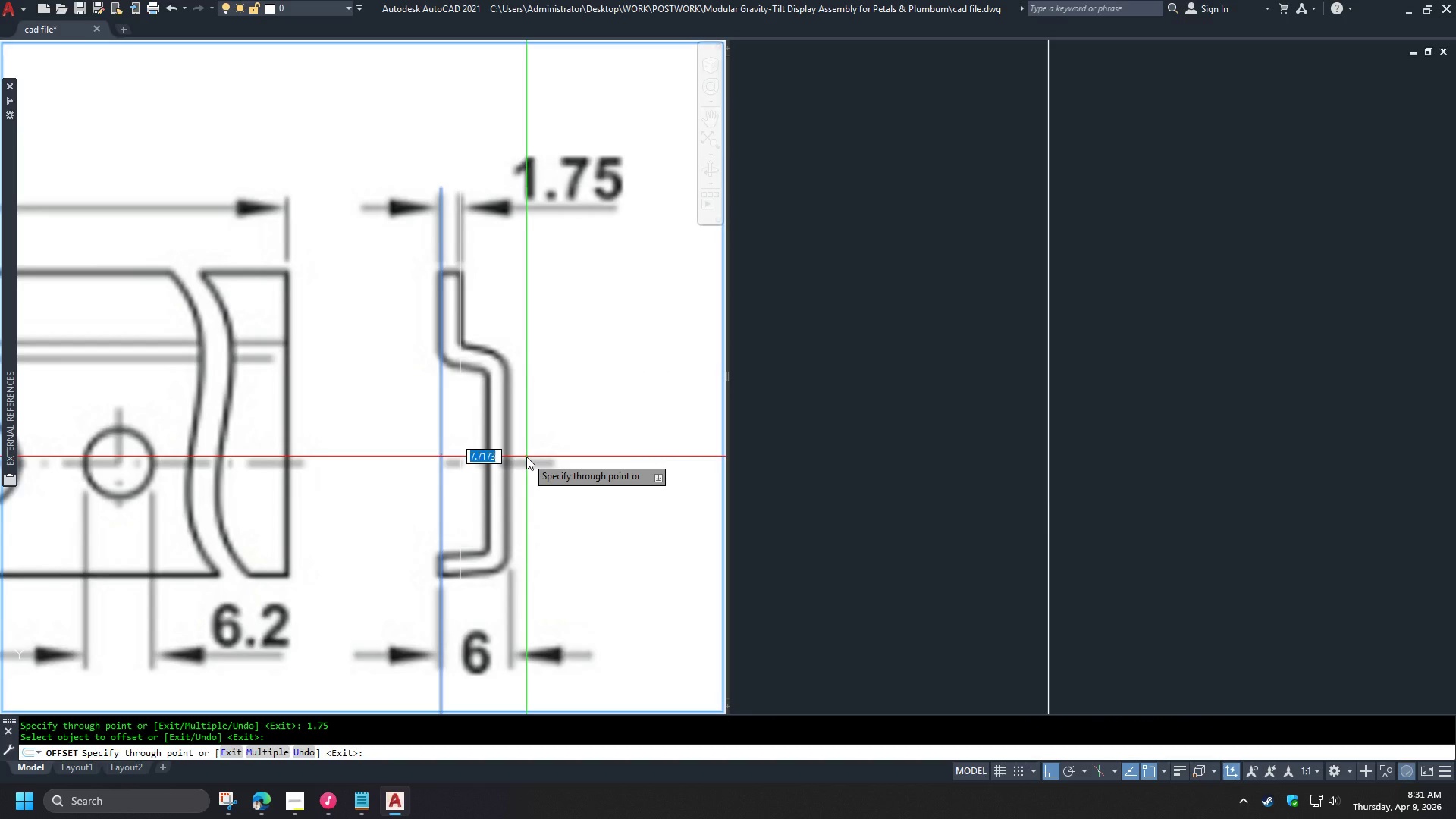 
key(Numpad6)
 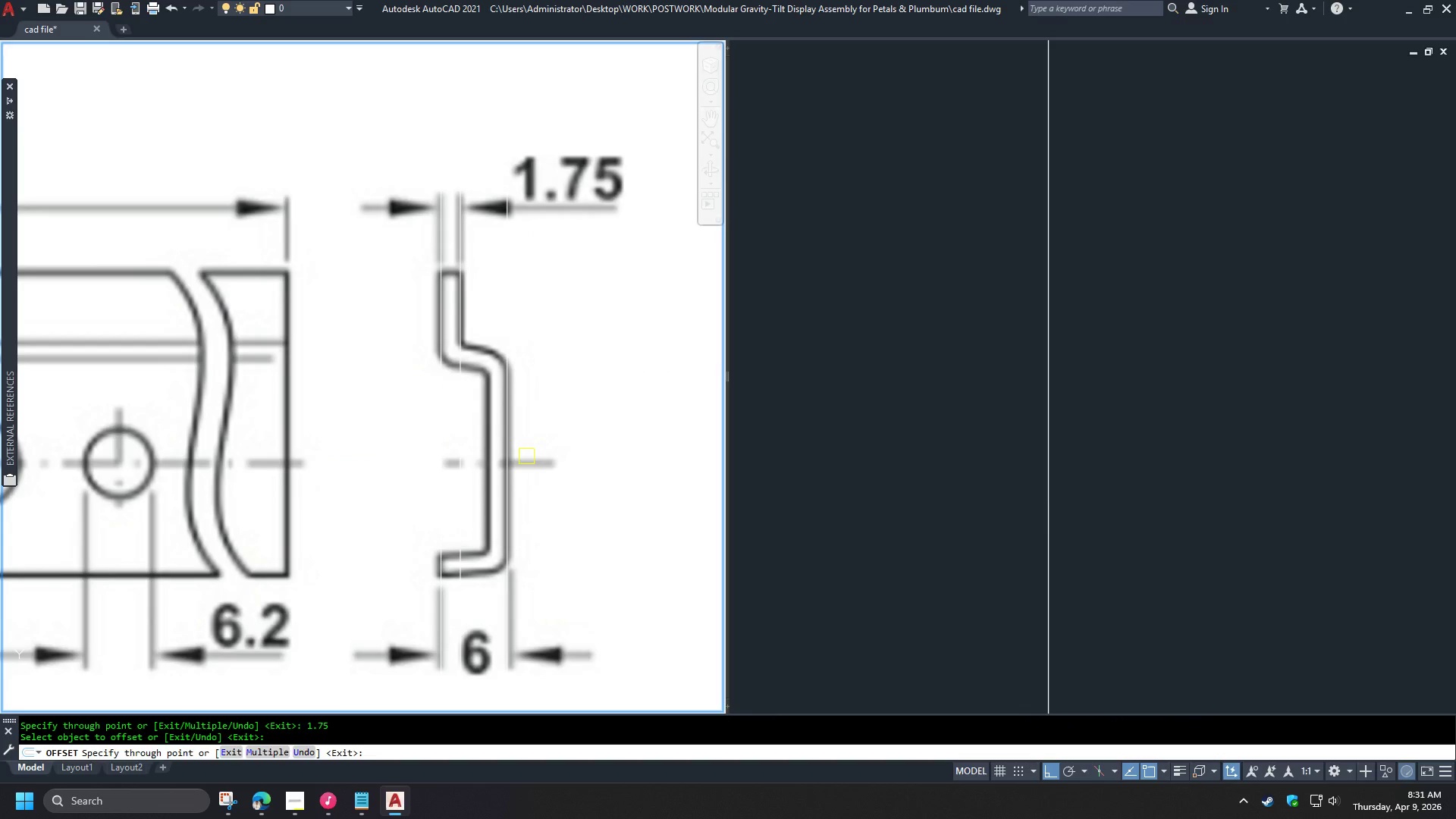 
key(NumpadEnter)
 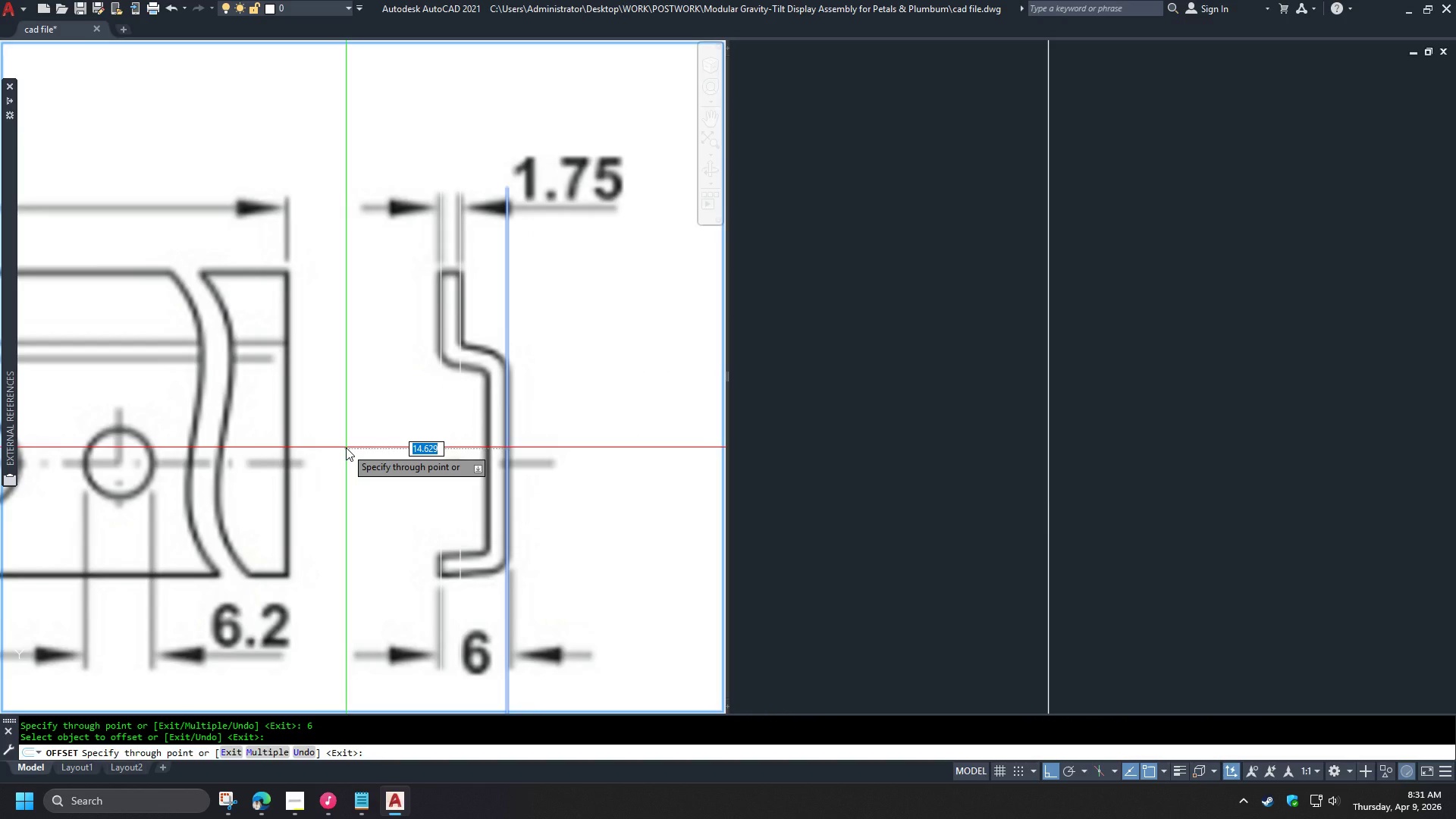 
key(Escape)
 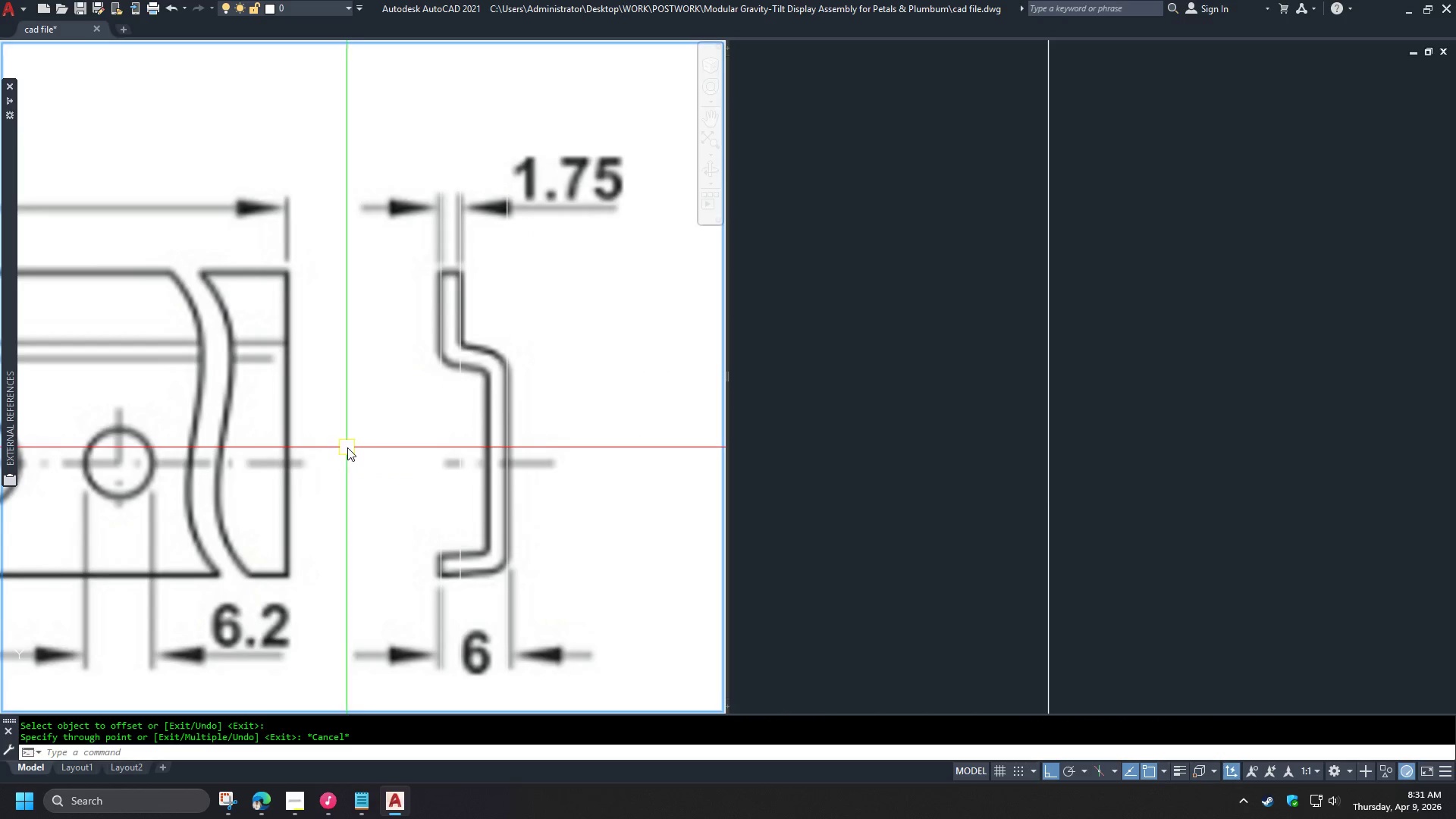 
key(Escape)
 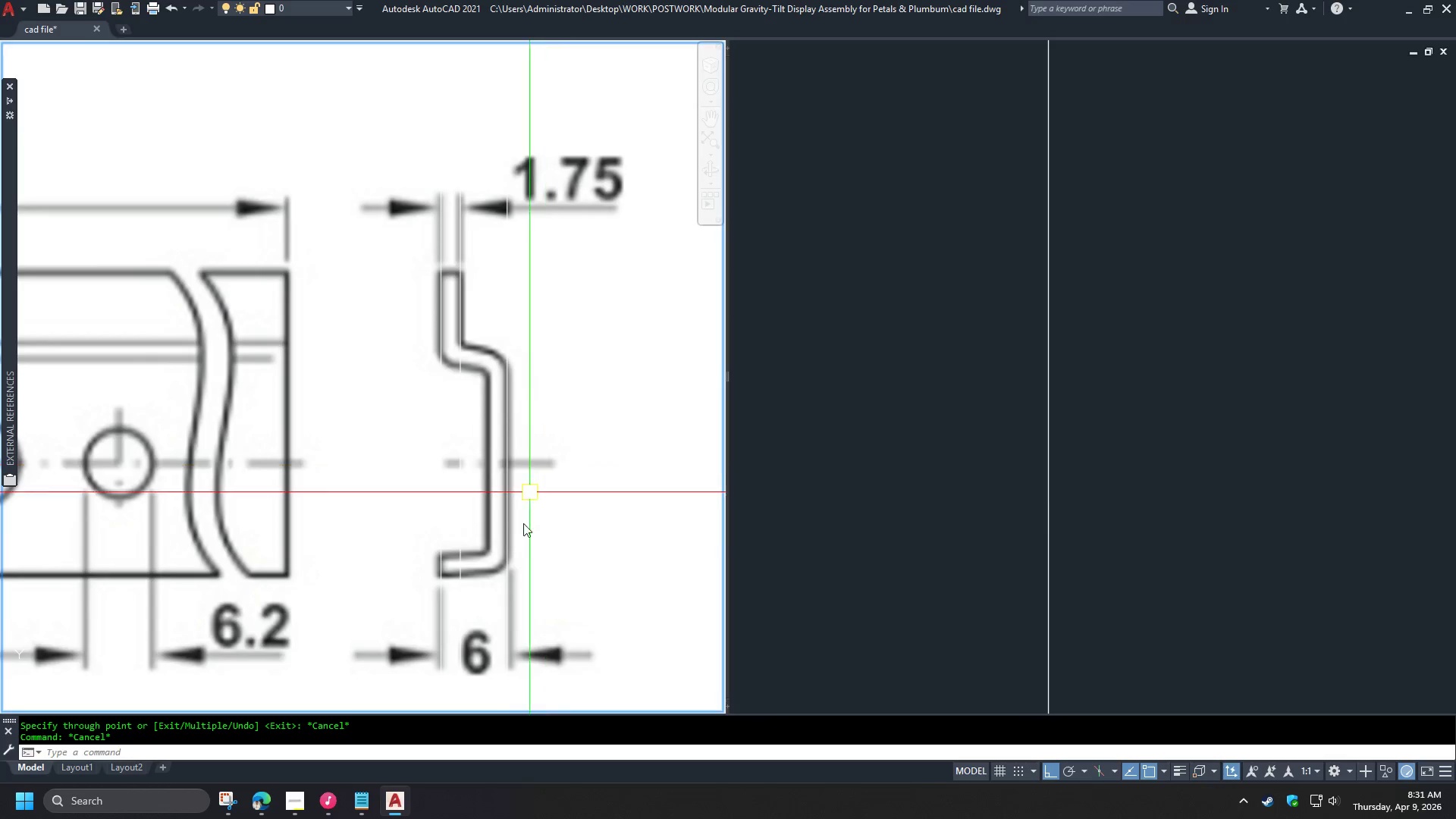 
scroll: coordinate [475, 580], scroll_direction: up, amount: 2.0
 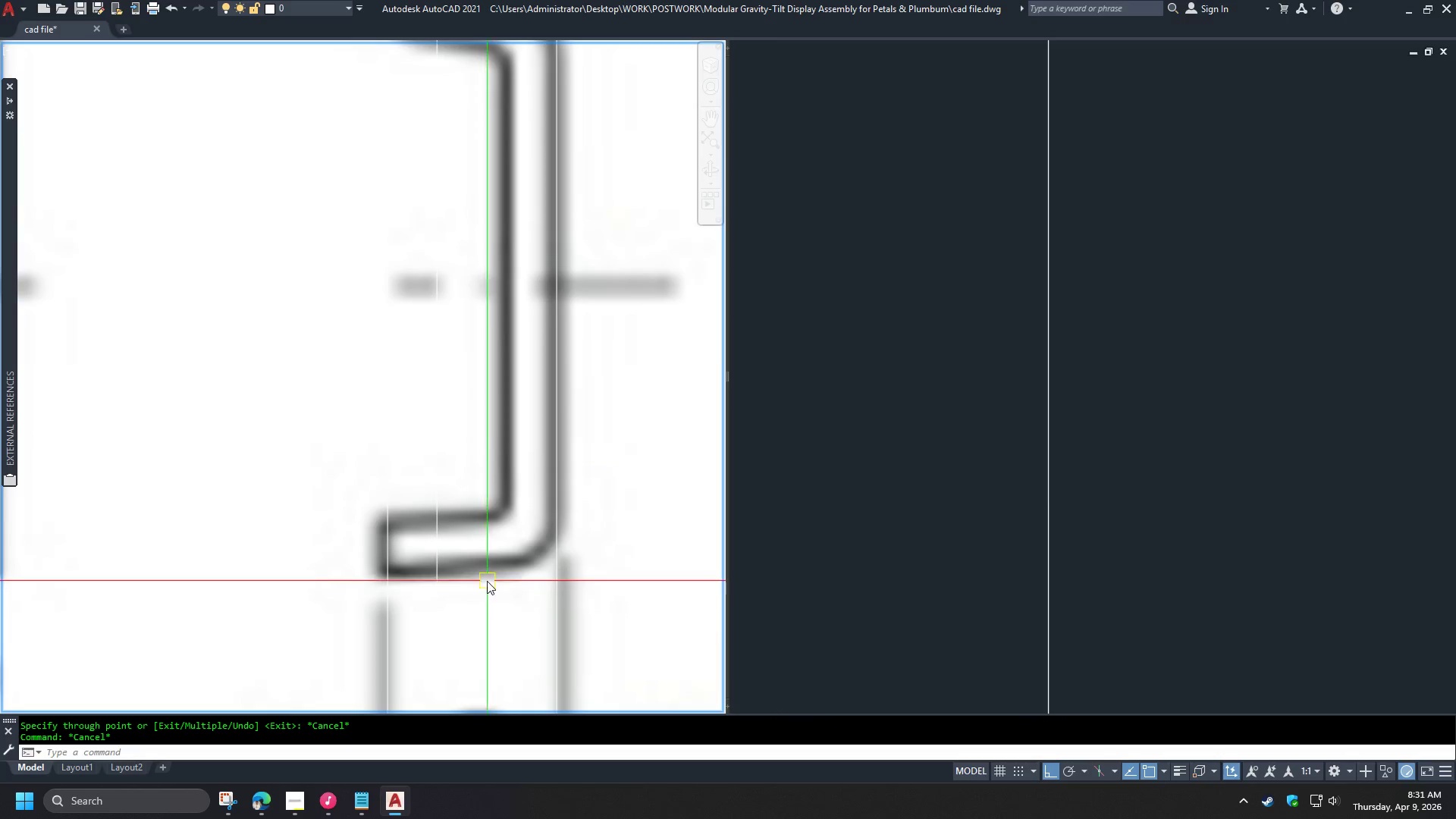 
scroll: coordinate [585, 553], scroll_direction: down, amount: 5.0
 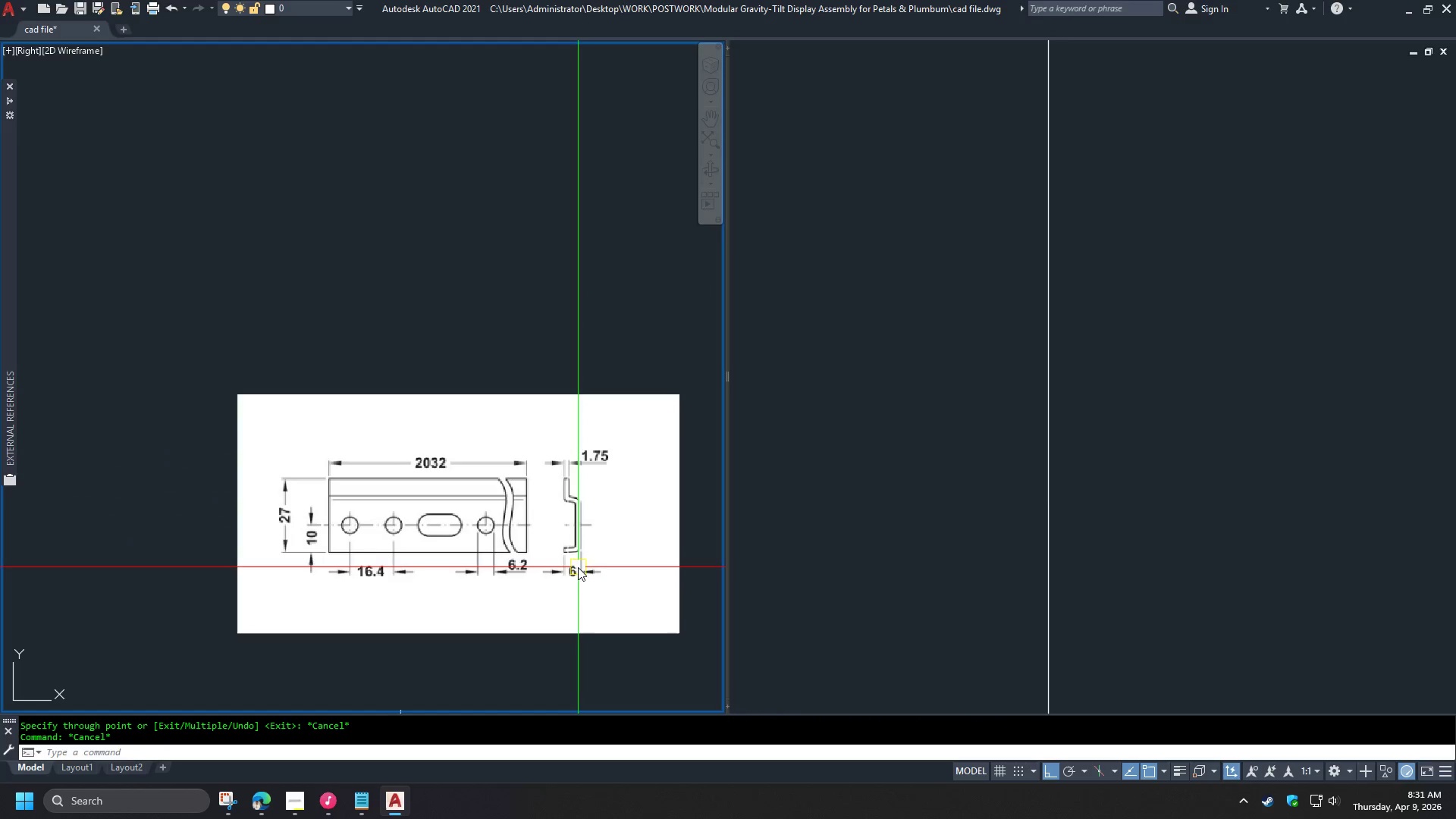 
scroll: coordinate [569, 557], scroll_direction: up, amount: 5.0
 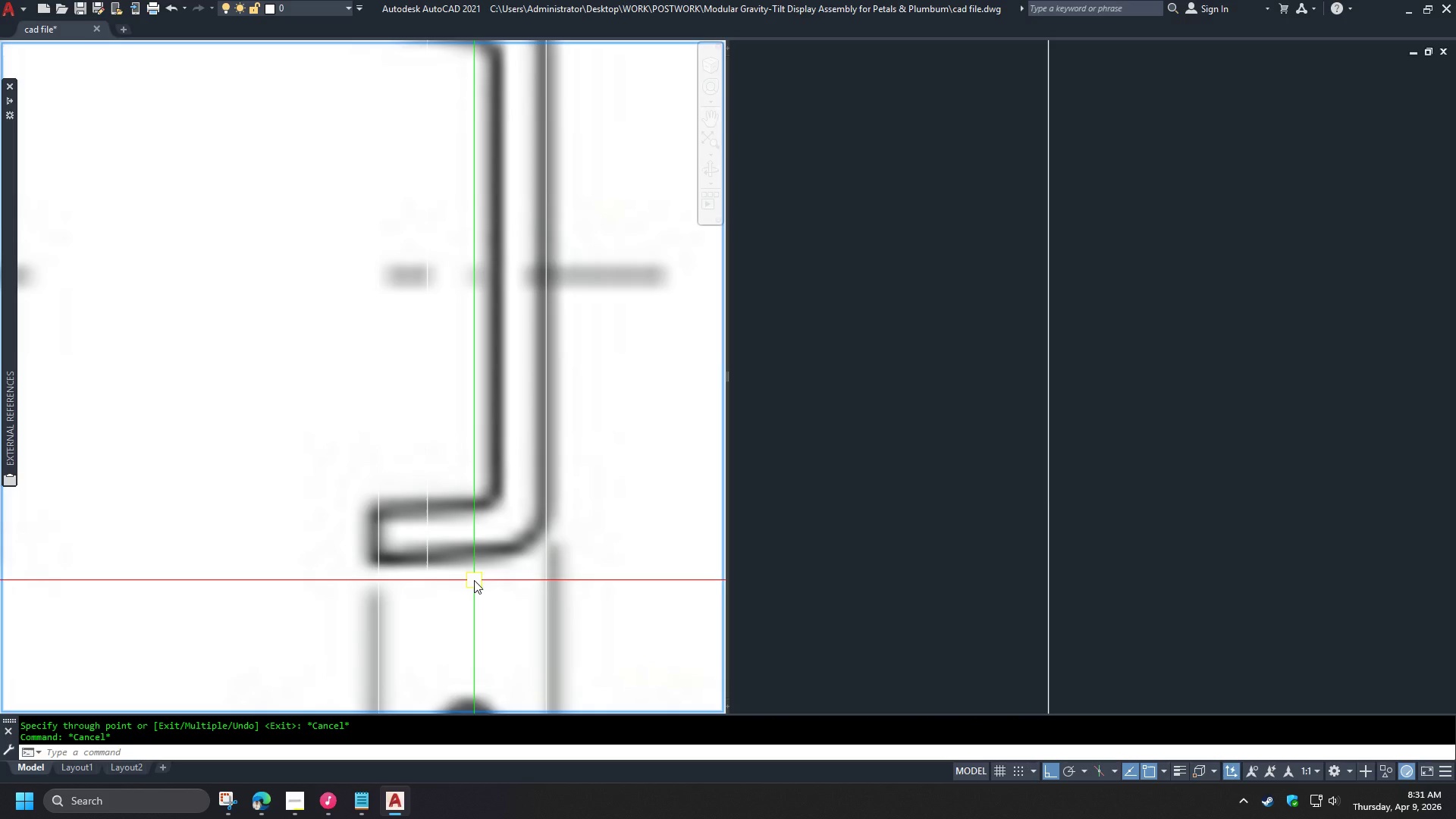 
key(L)
 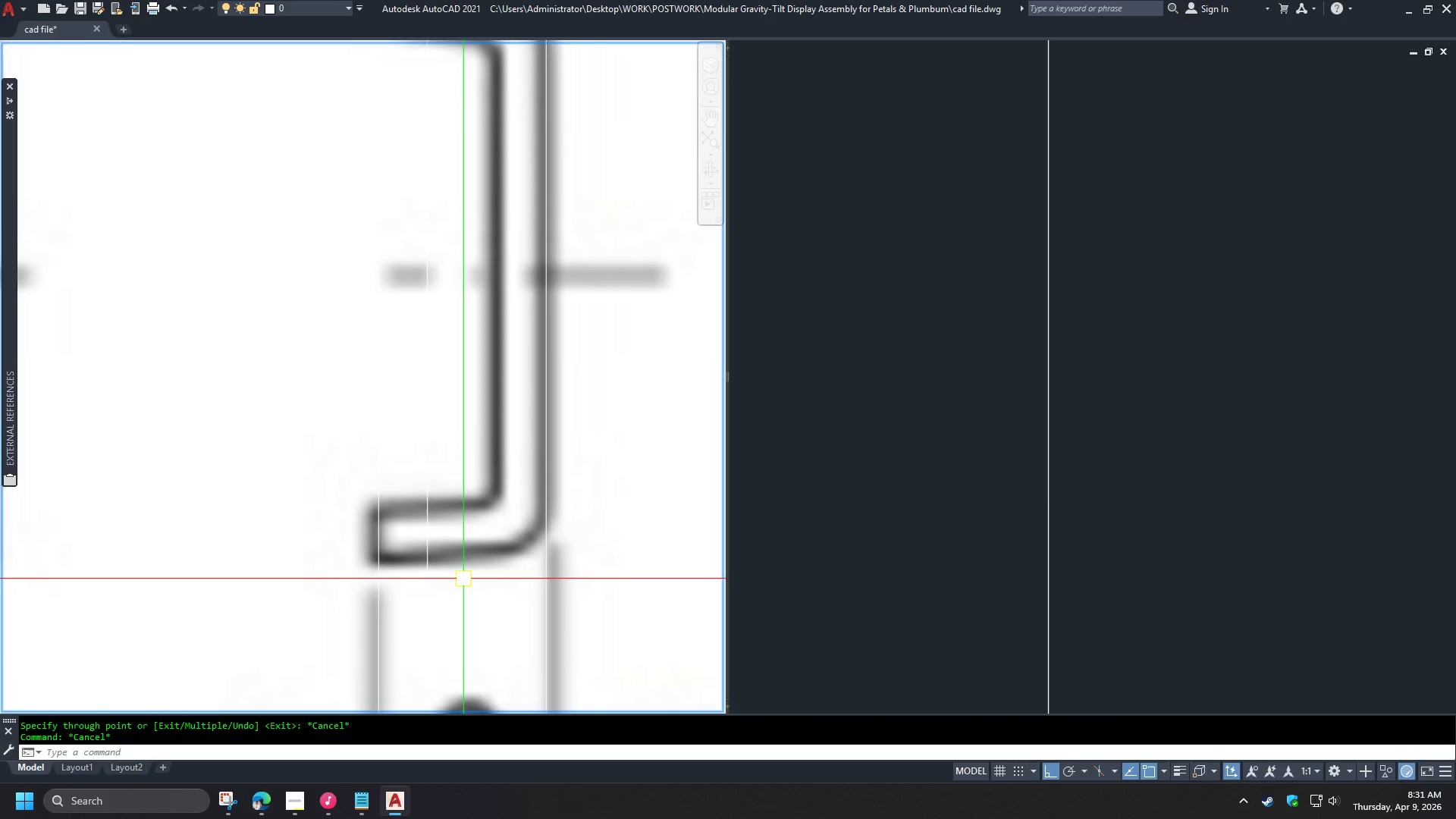 
key(Space)
 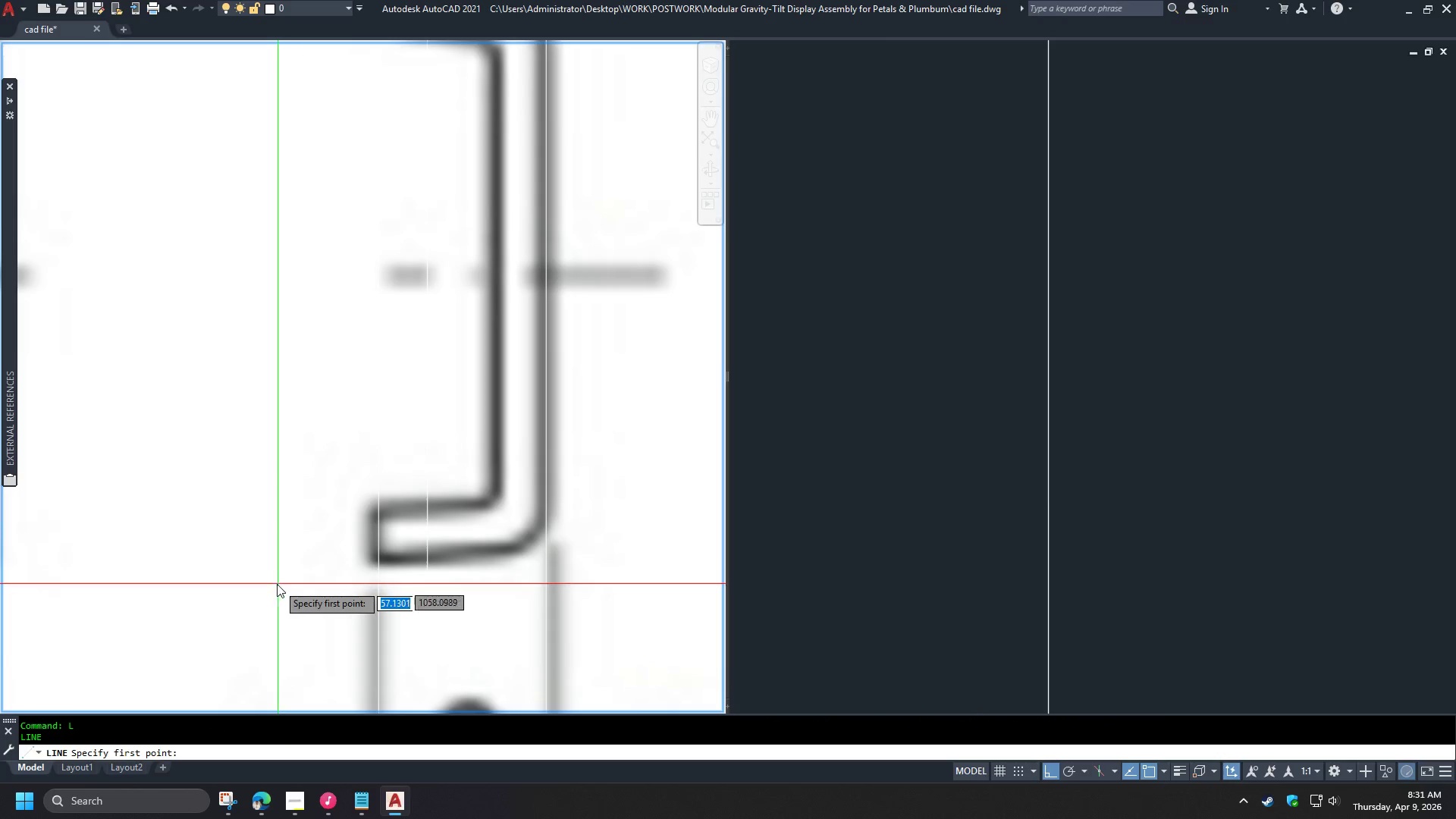 
left_click([276, 585])
 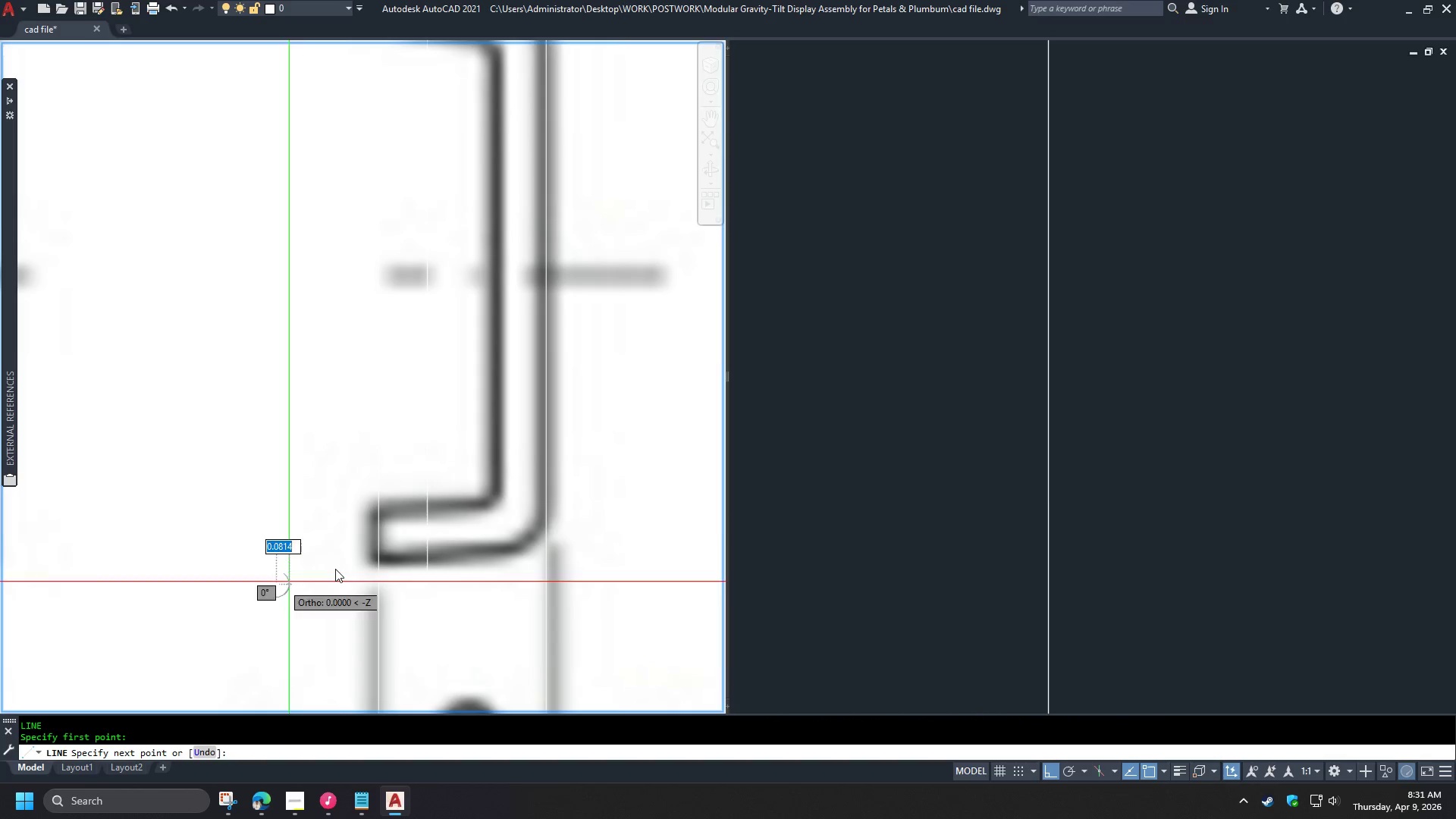 
hold_key(key=ShiftLeft, duration=1.3)
 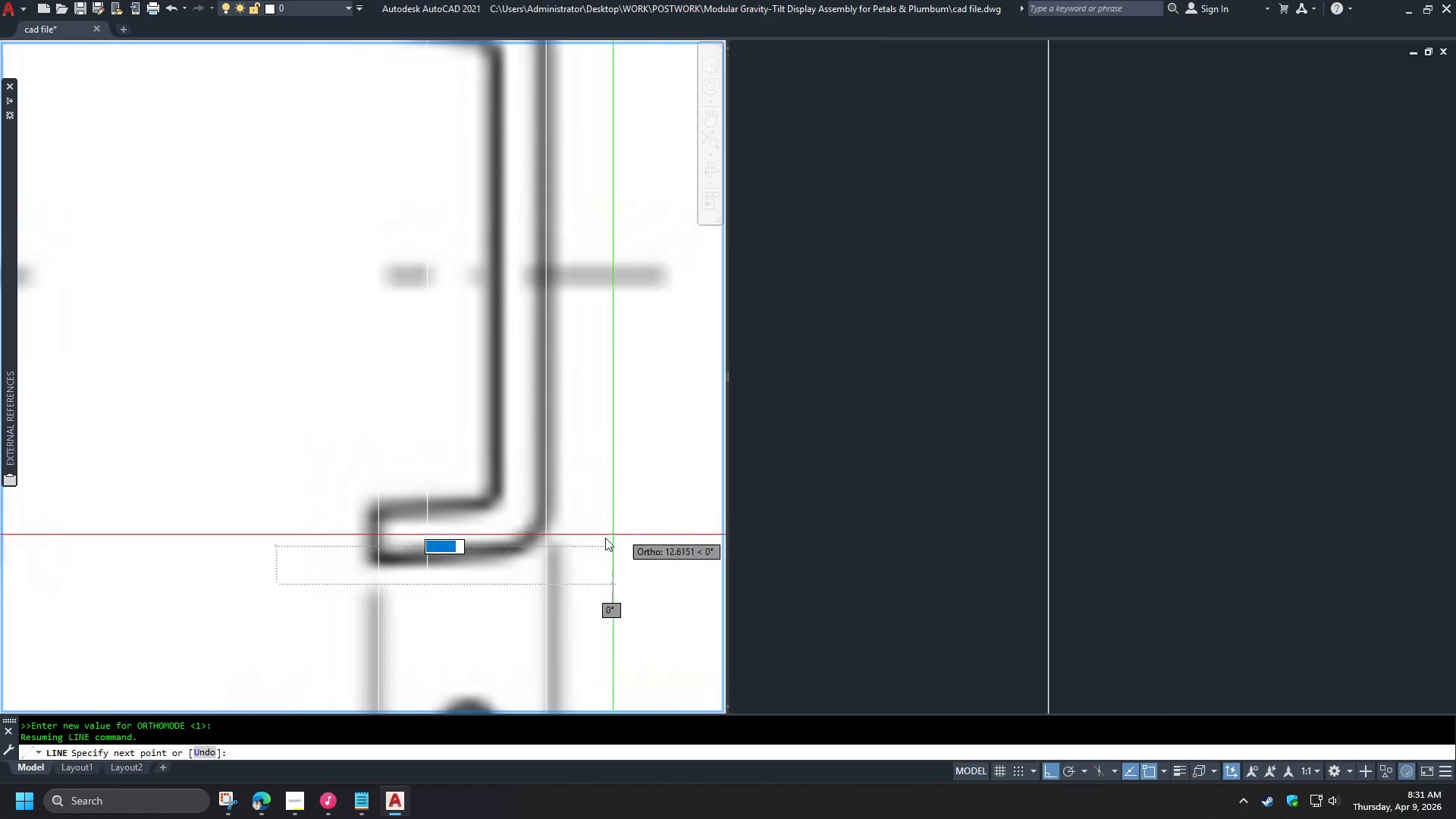 
key(Escape)
 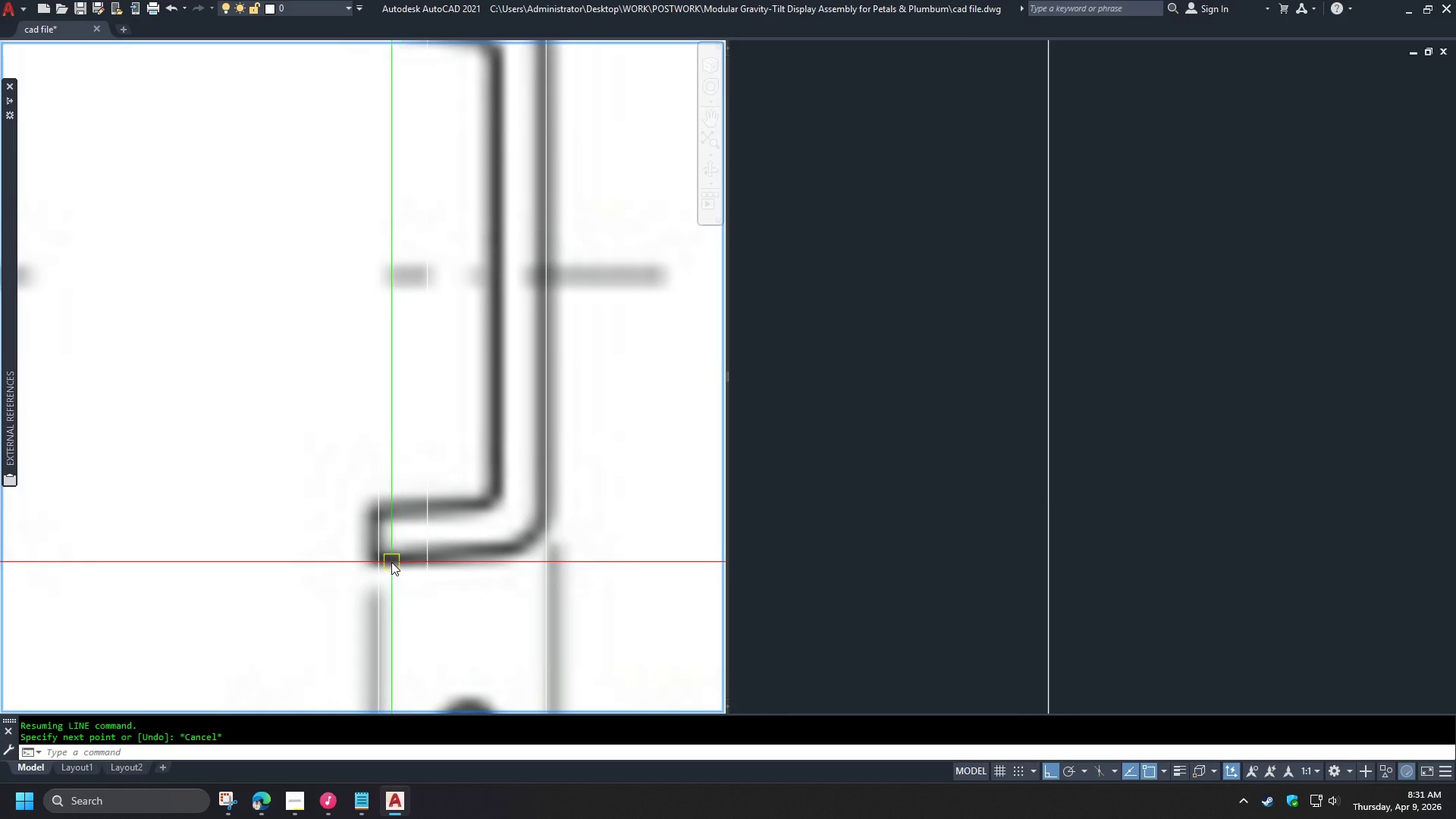 
key(Space)
 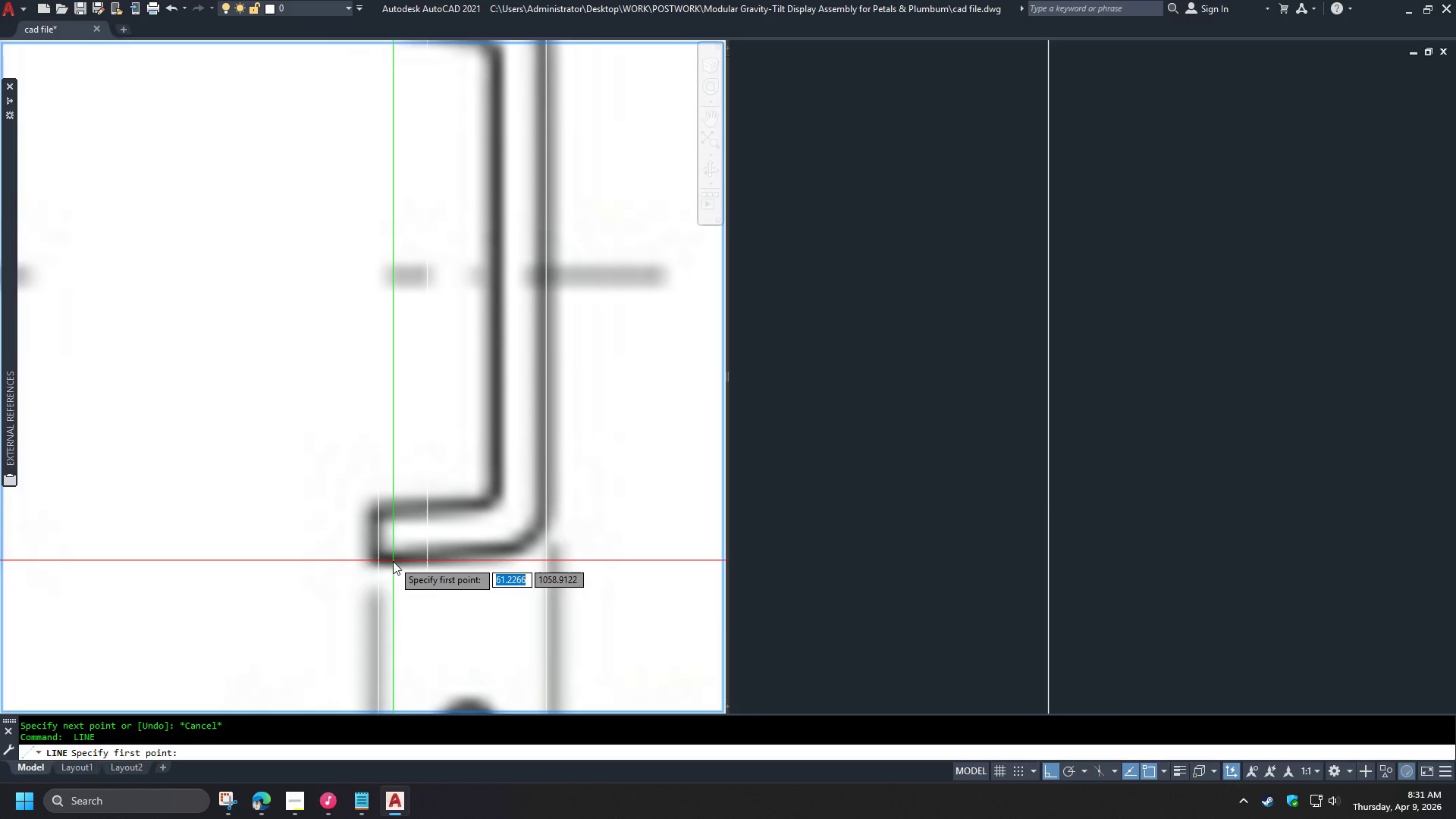 
left_click([393, 560])
 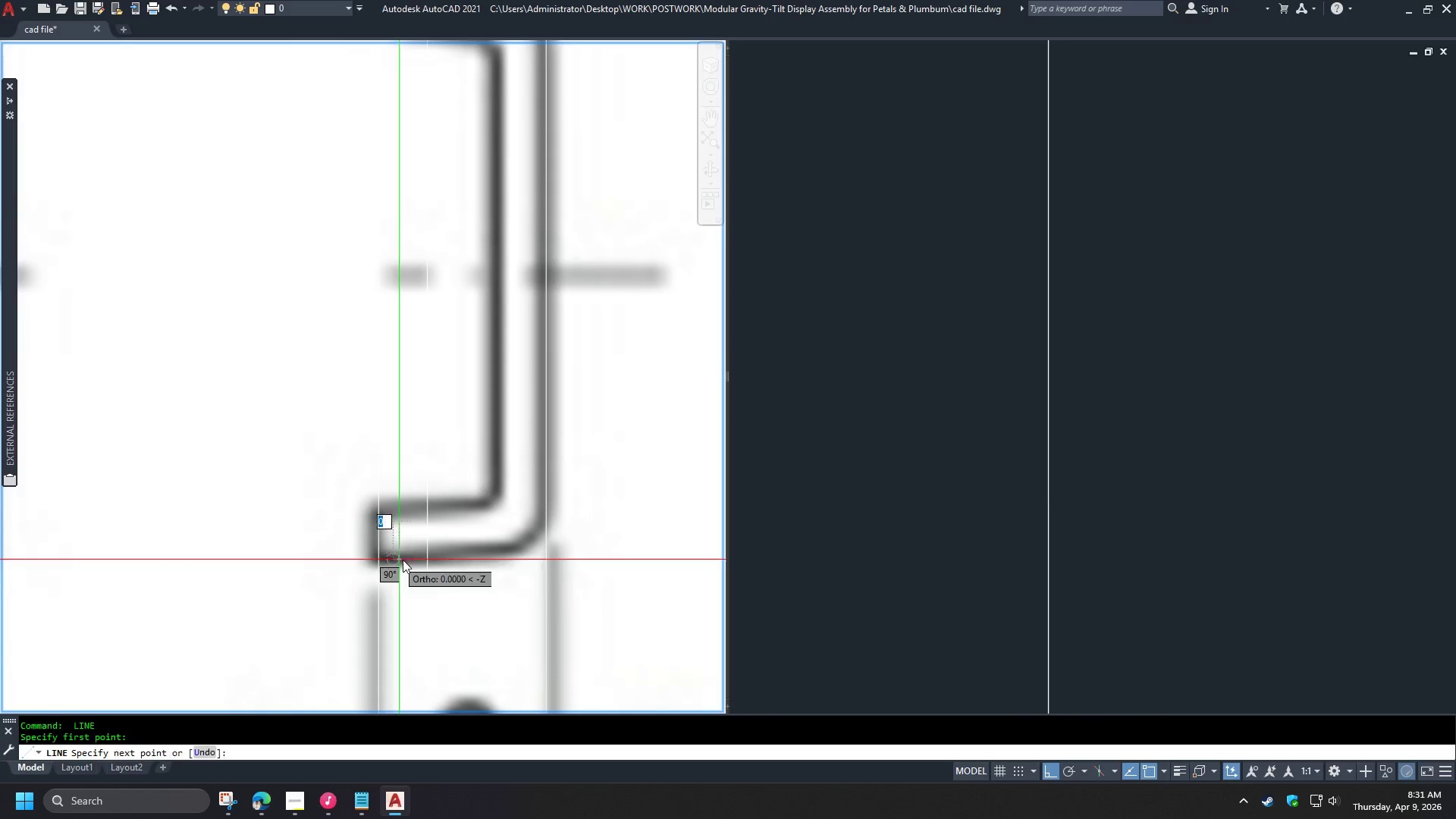 
hold_key(key=ShiftLeft, duration=1.51)
 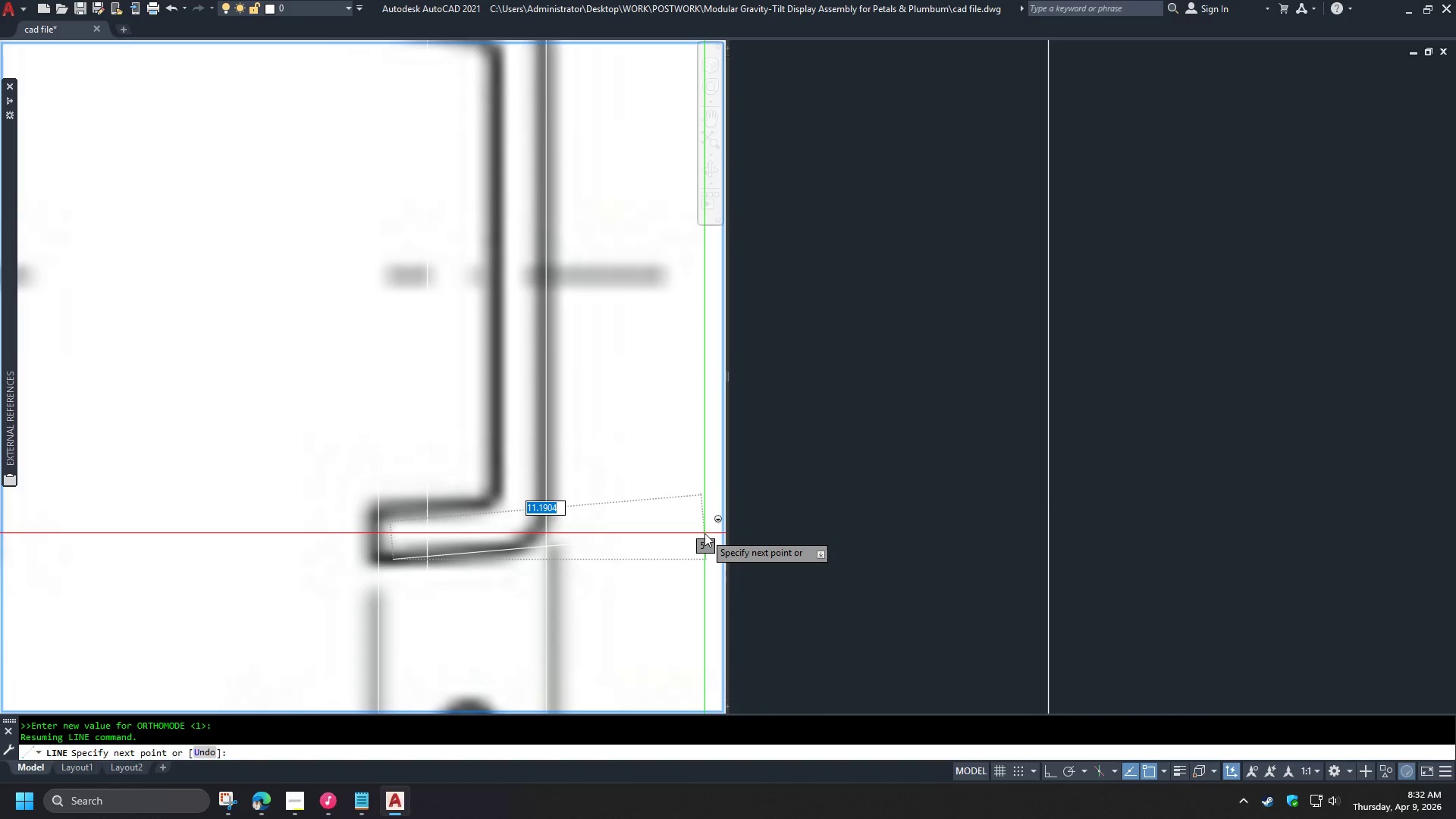 
hold_key(key=ShiftLeft, duration=1.5)
 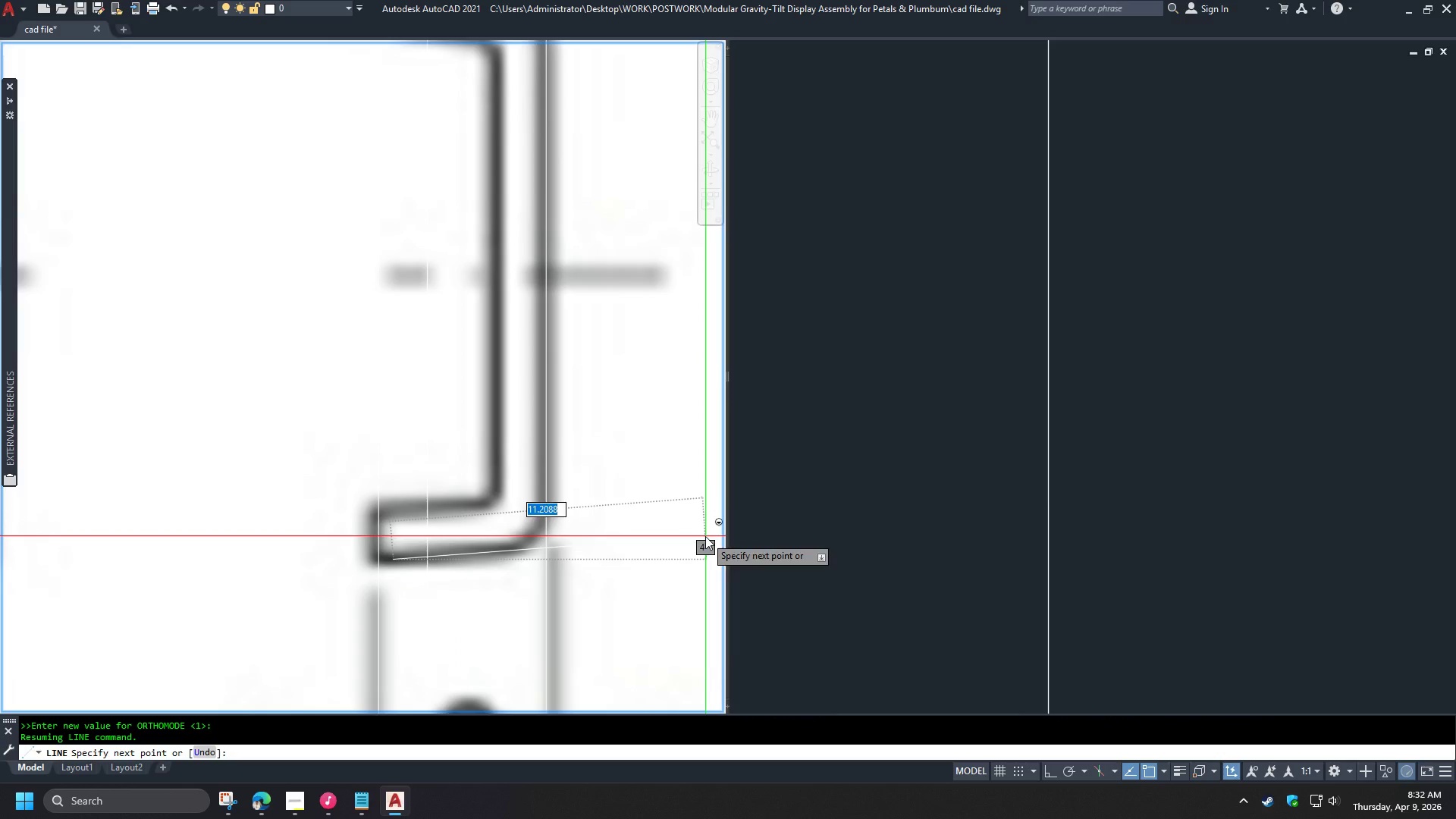 
hold_key(key=ShiftLeft, duration=0.91)
left_click([705, 536])
 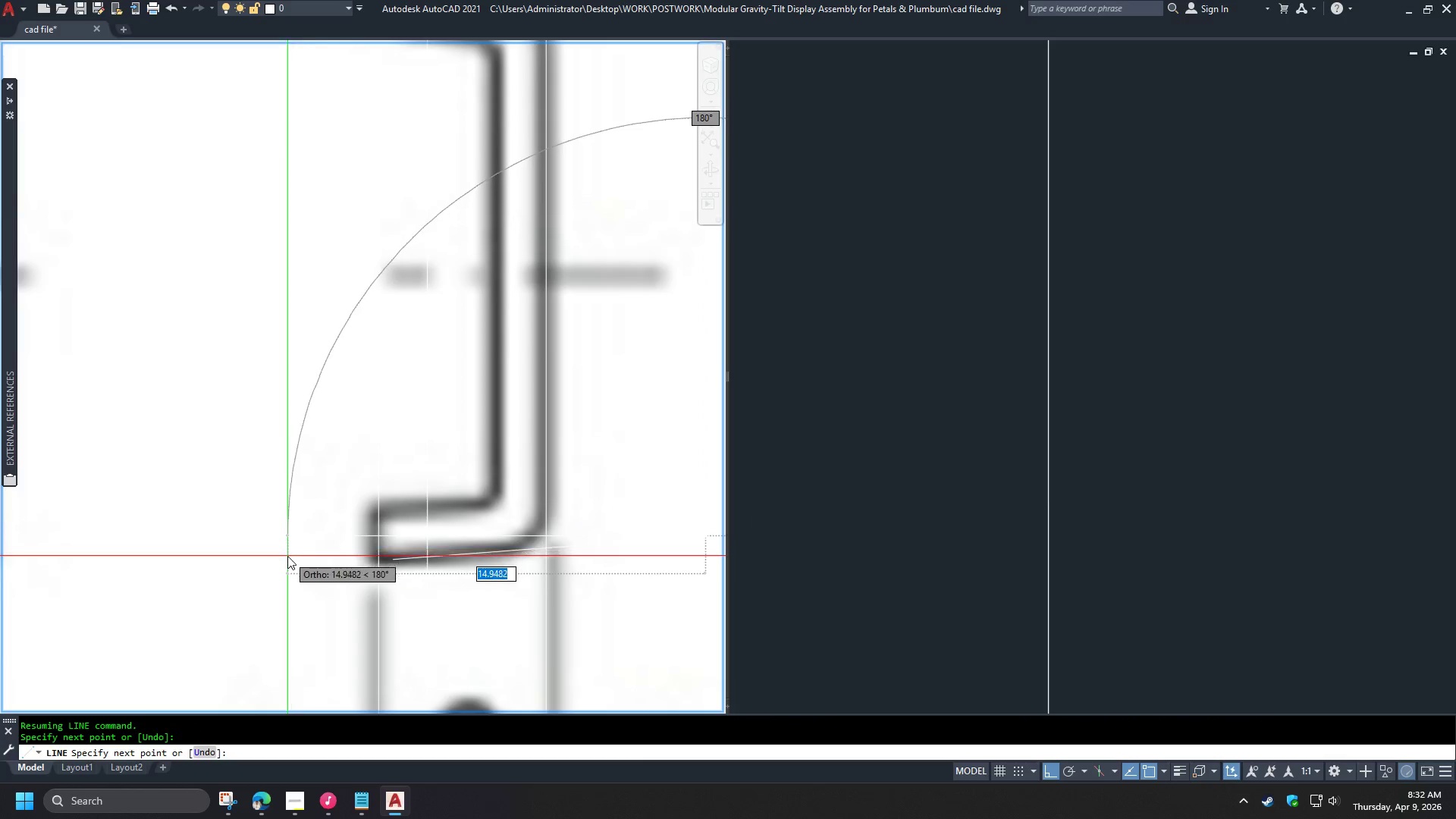 
key(Escape)
 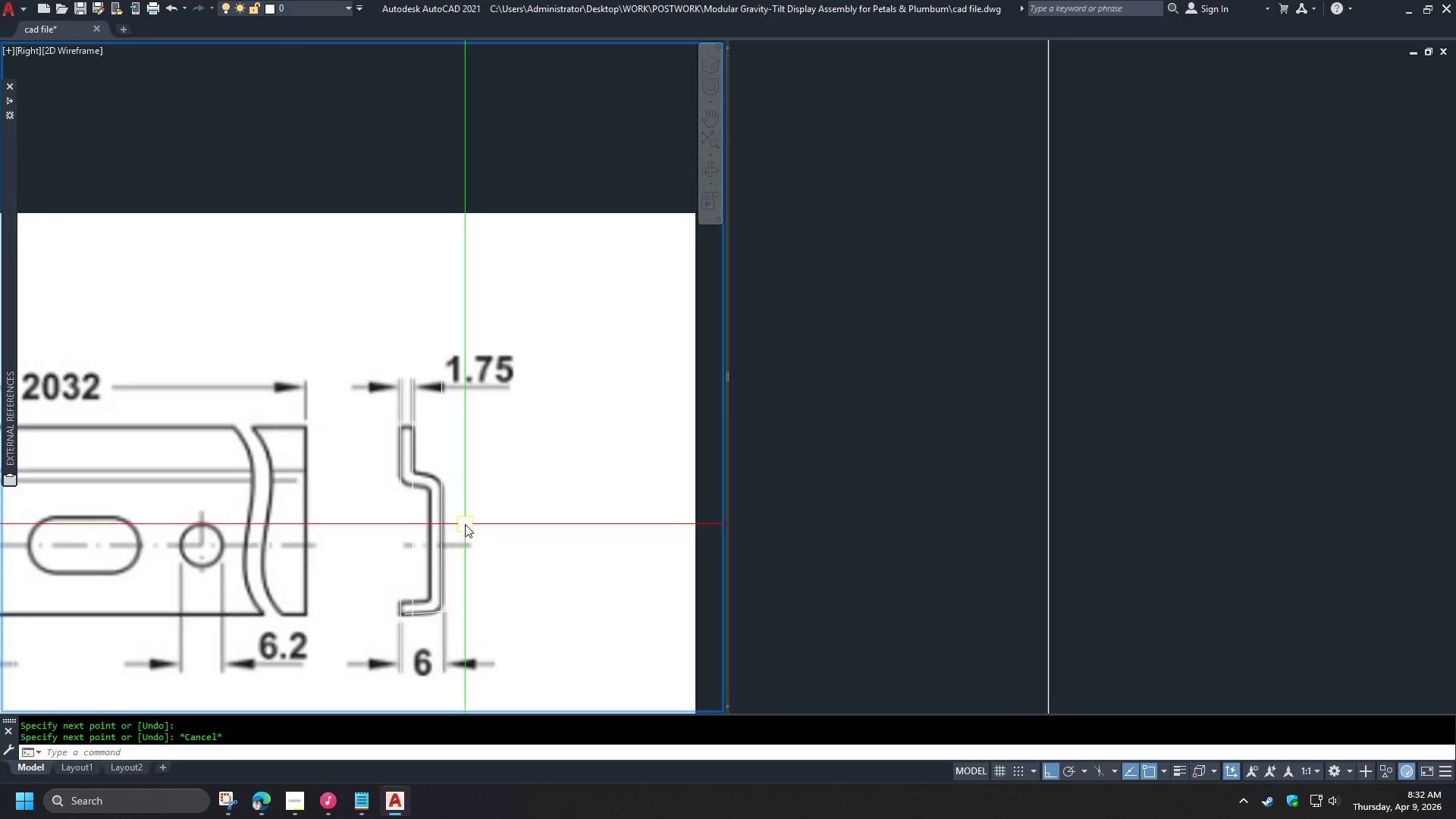 
scroll: coordinate [353, 576], scroll_direction: down, amount: 3.0
 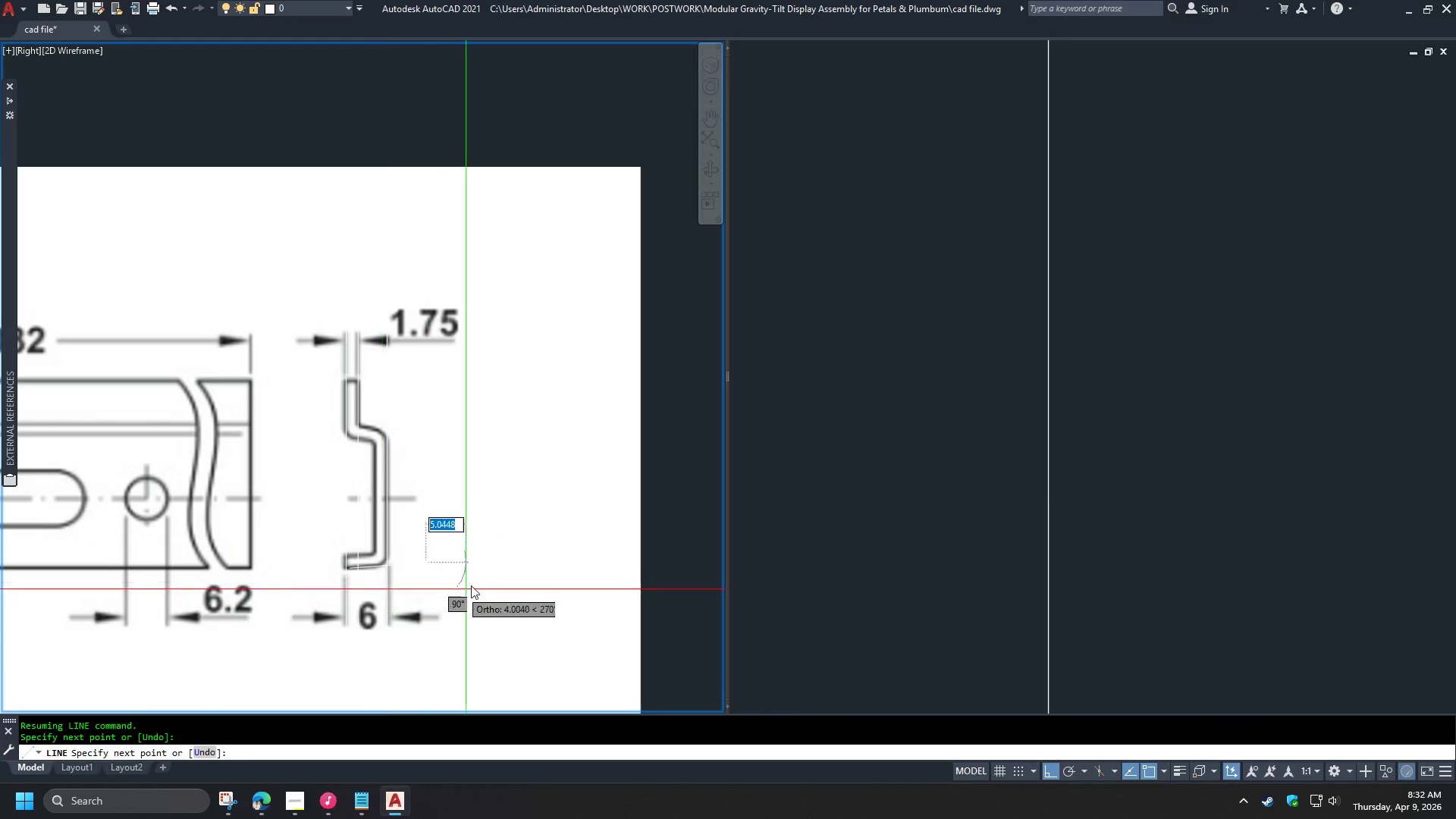 
scroll: coordinate [431, 520], scroll_direction: up, amount: 2.0
 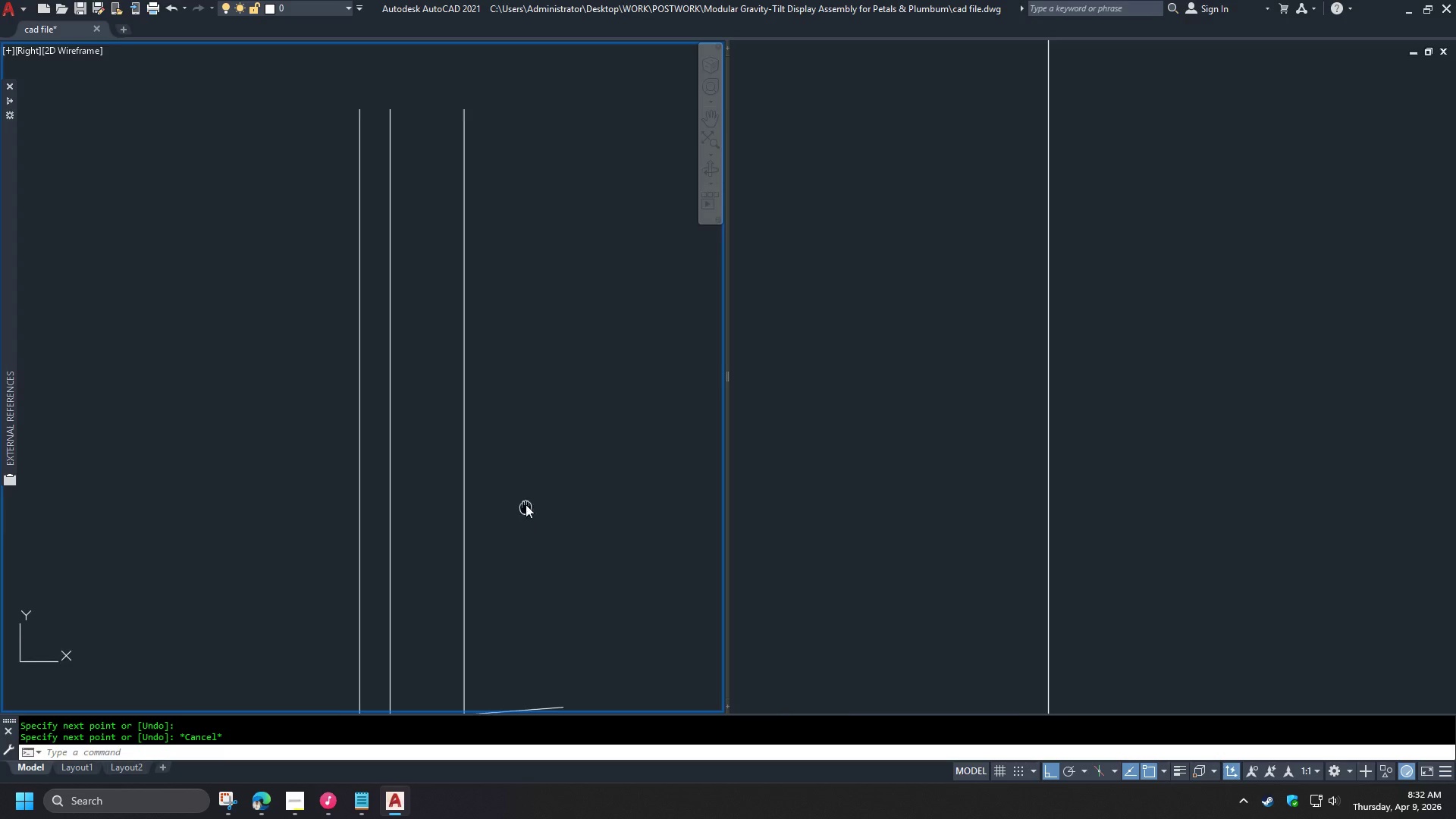 
scroll: coordinate [525, 502], scroll_direction: down, amount: 1.0
 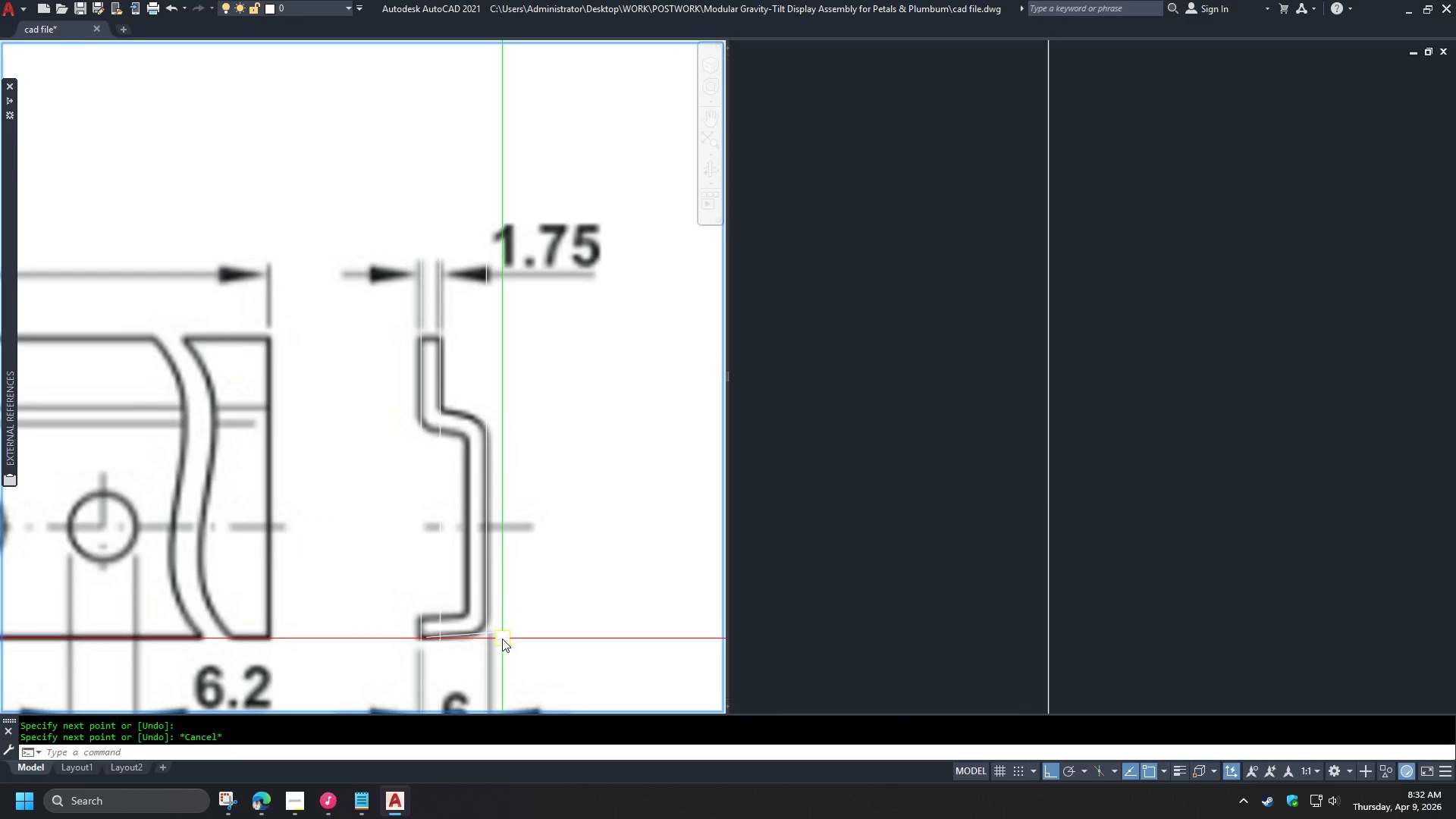 
left_click([503, 633])
 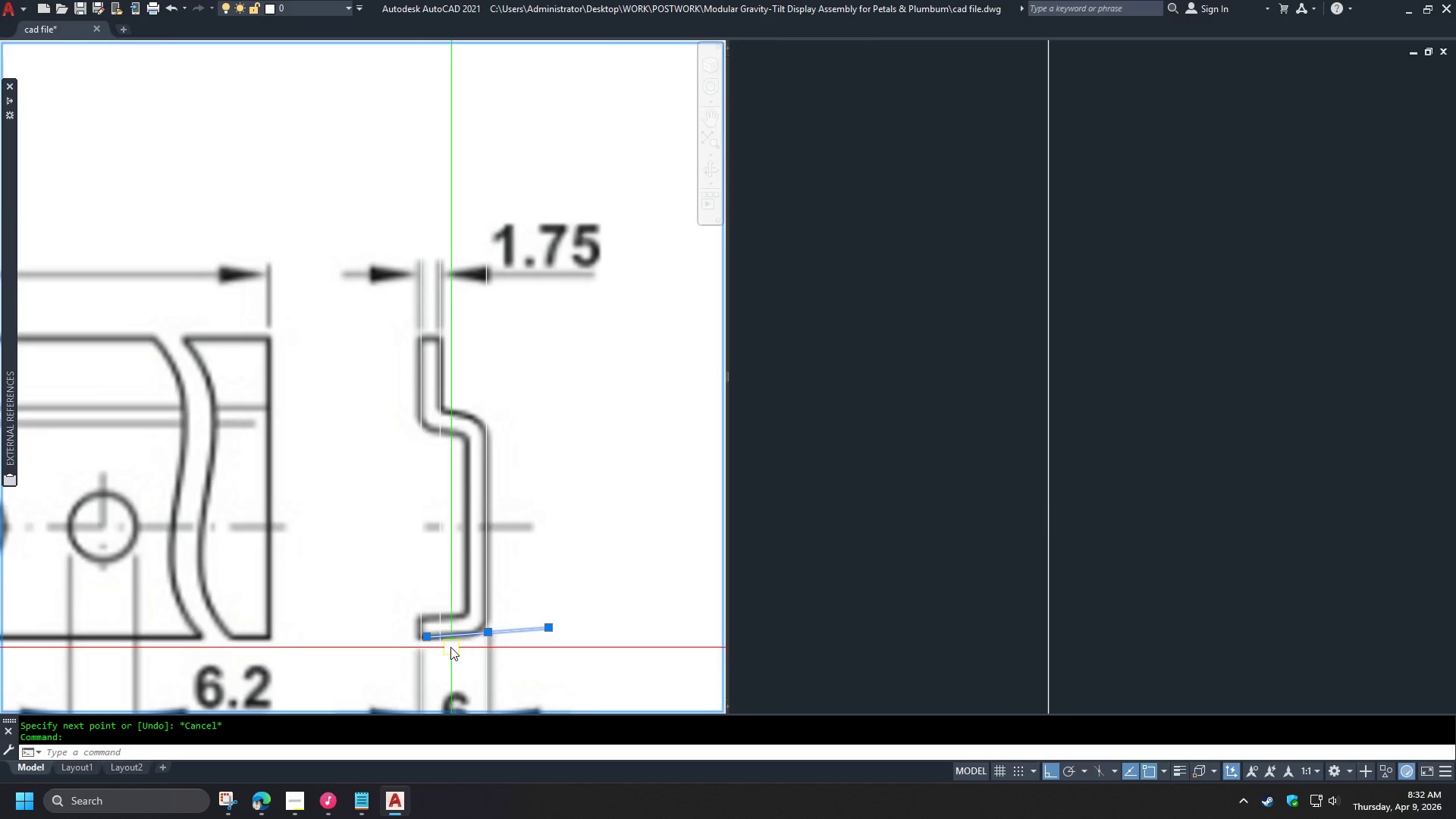 
scroll: coordinate [443, 636], scroll_direction: up, amount: 2.0
 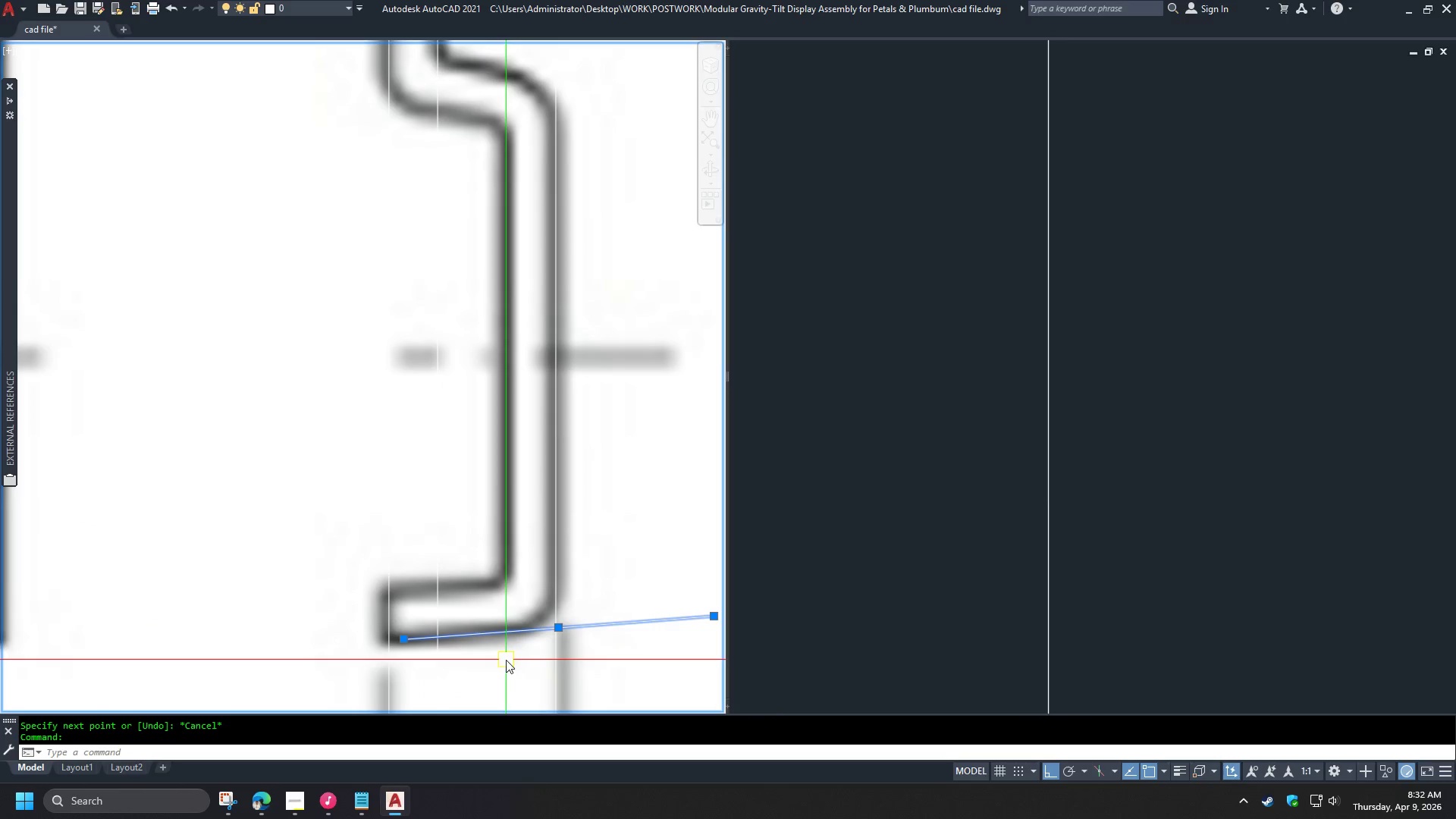 
key(E)
 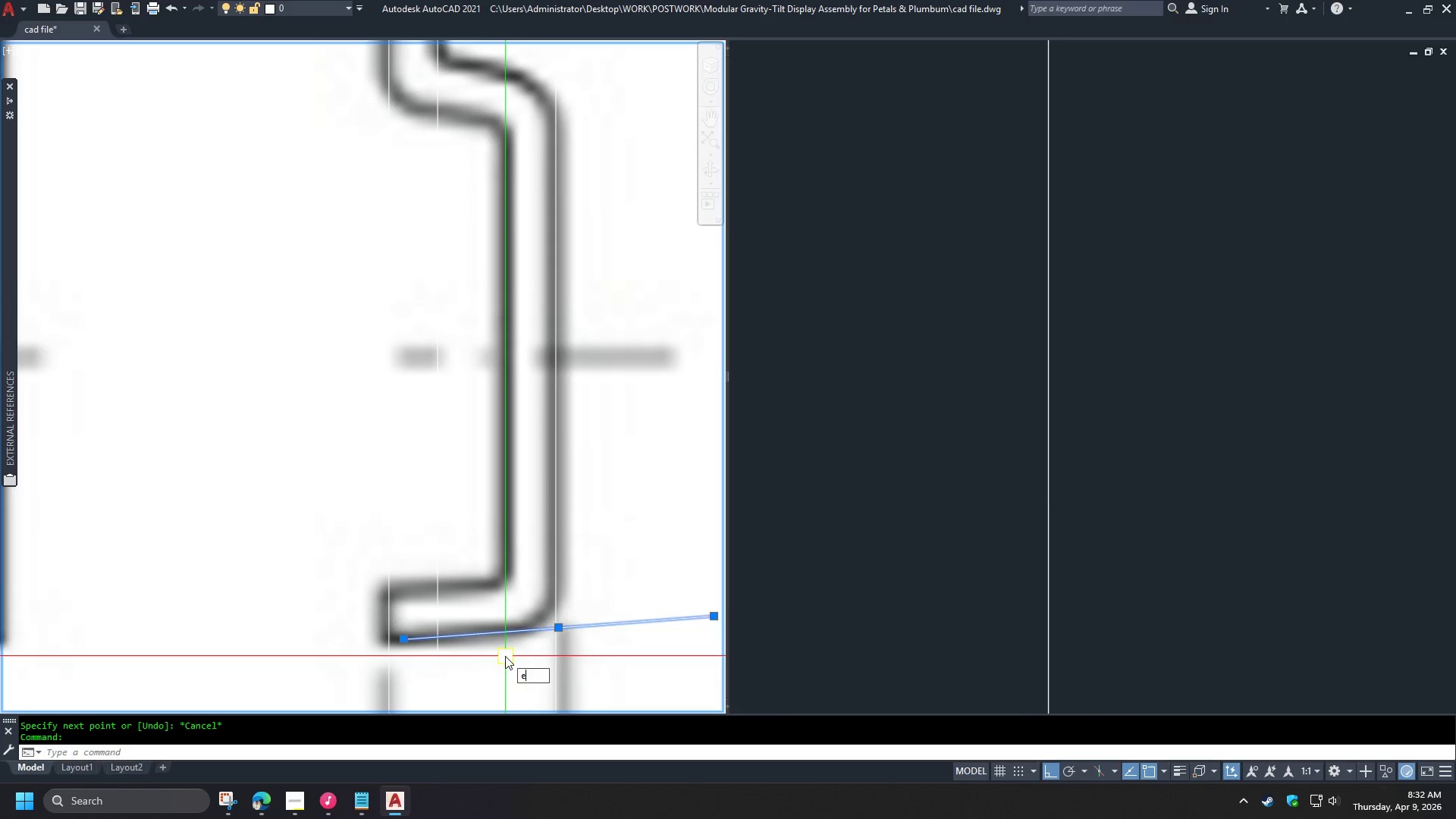 
key(Space)
 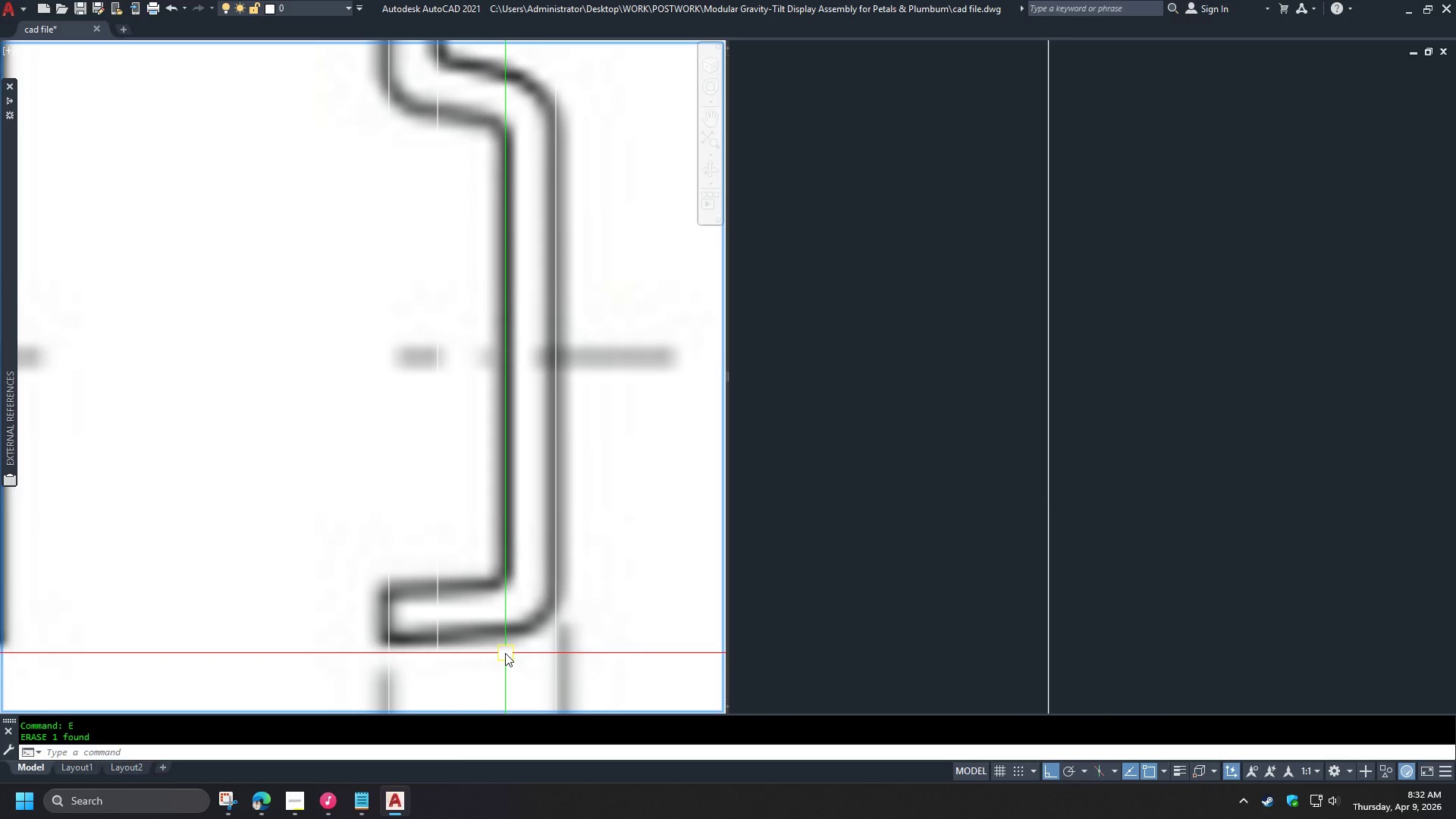 
key(L)
 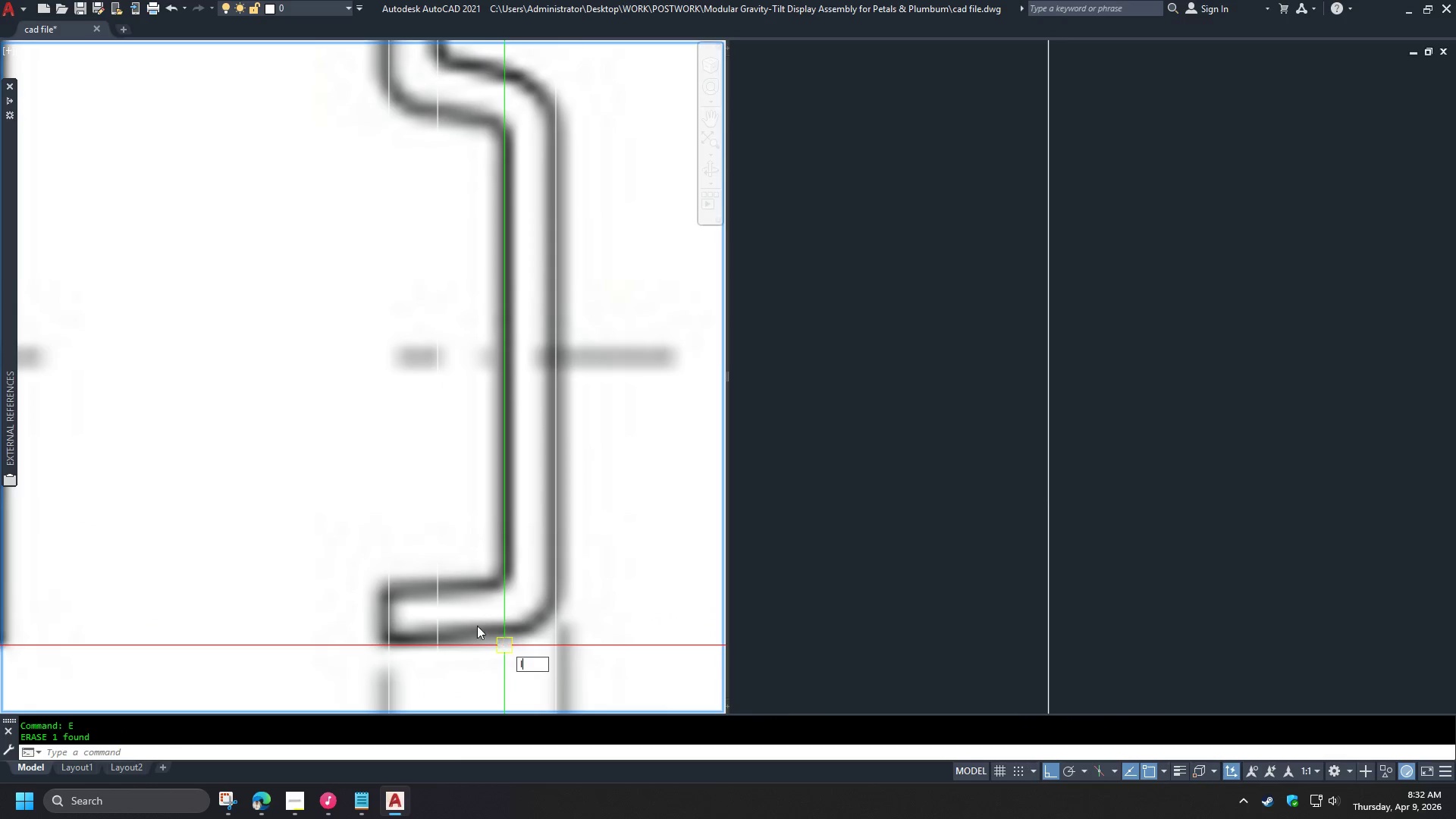 
key(Space)
 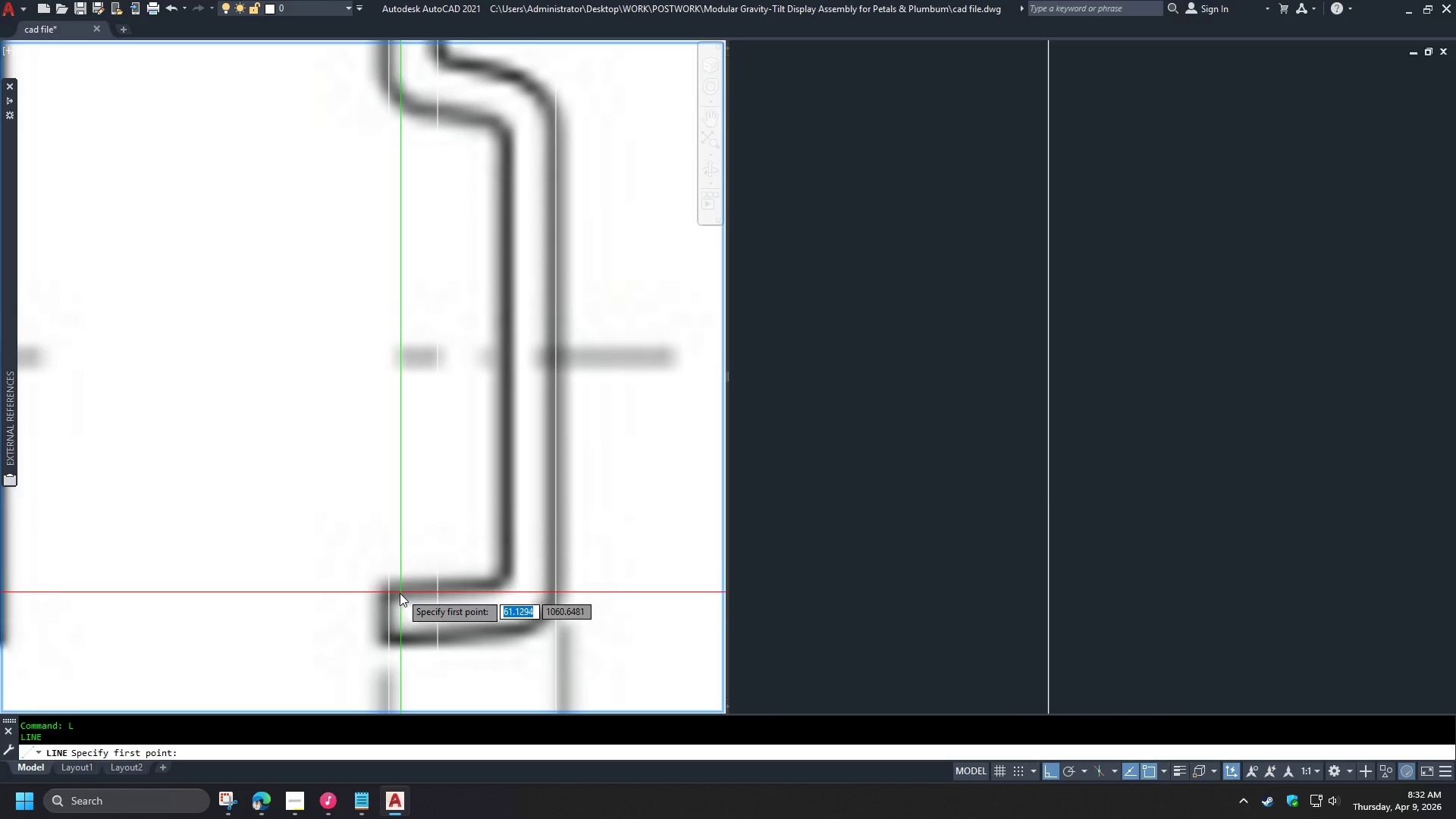 
left_click([400, 593])
 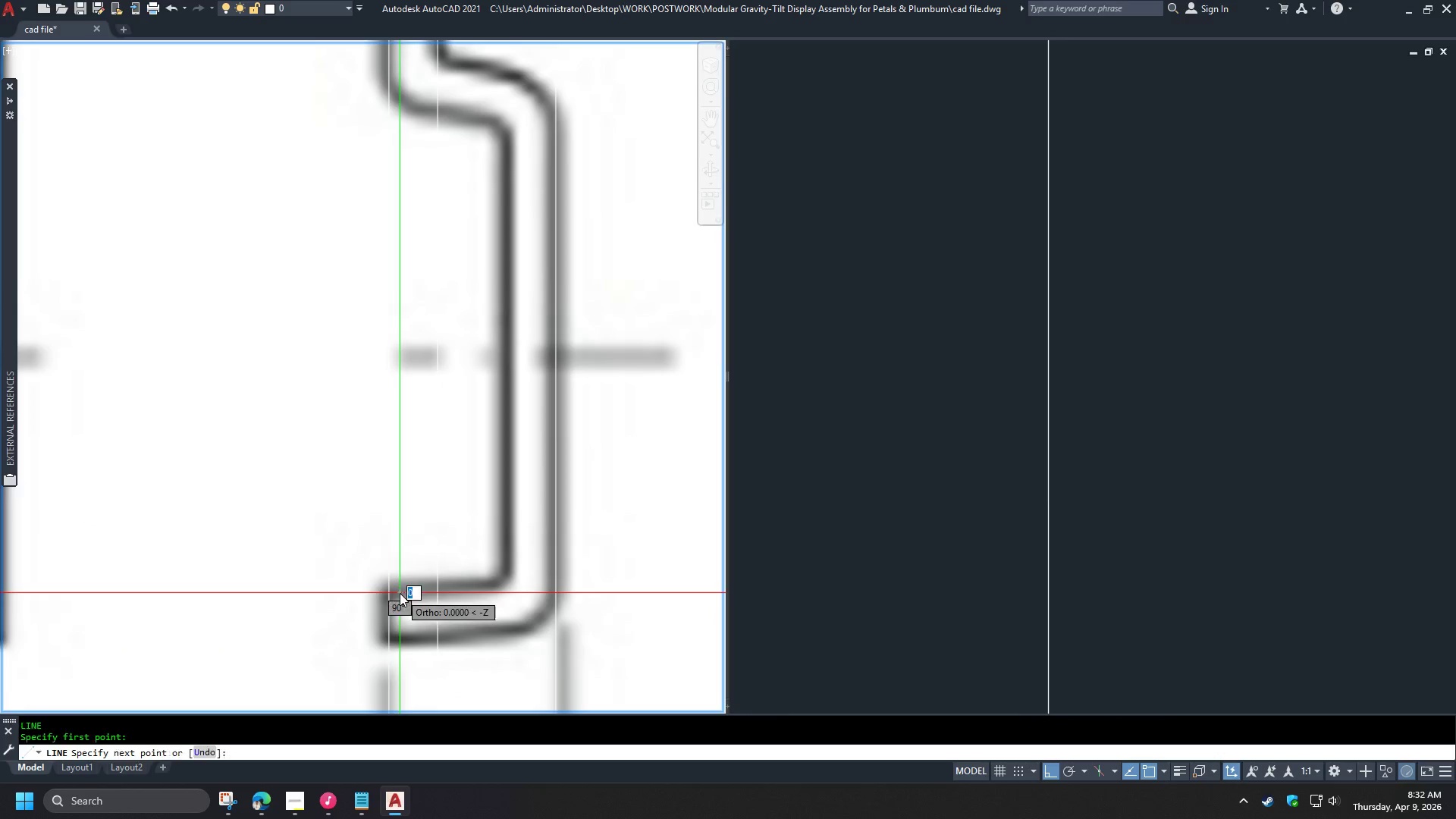 
hold_key(key=ShiftLeft, duration=1.52)
 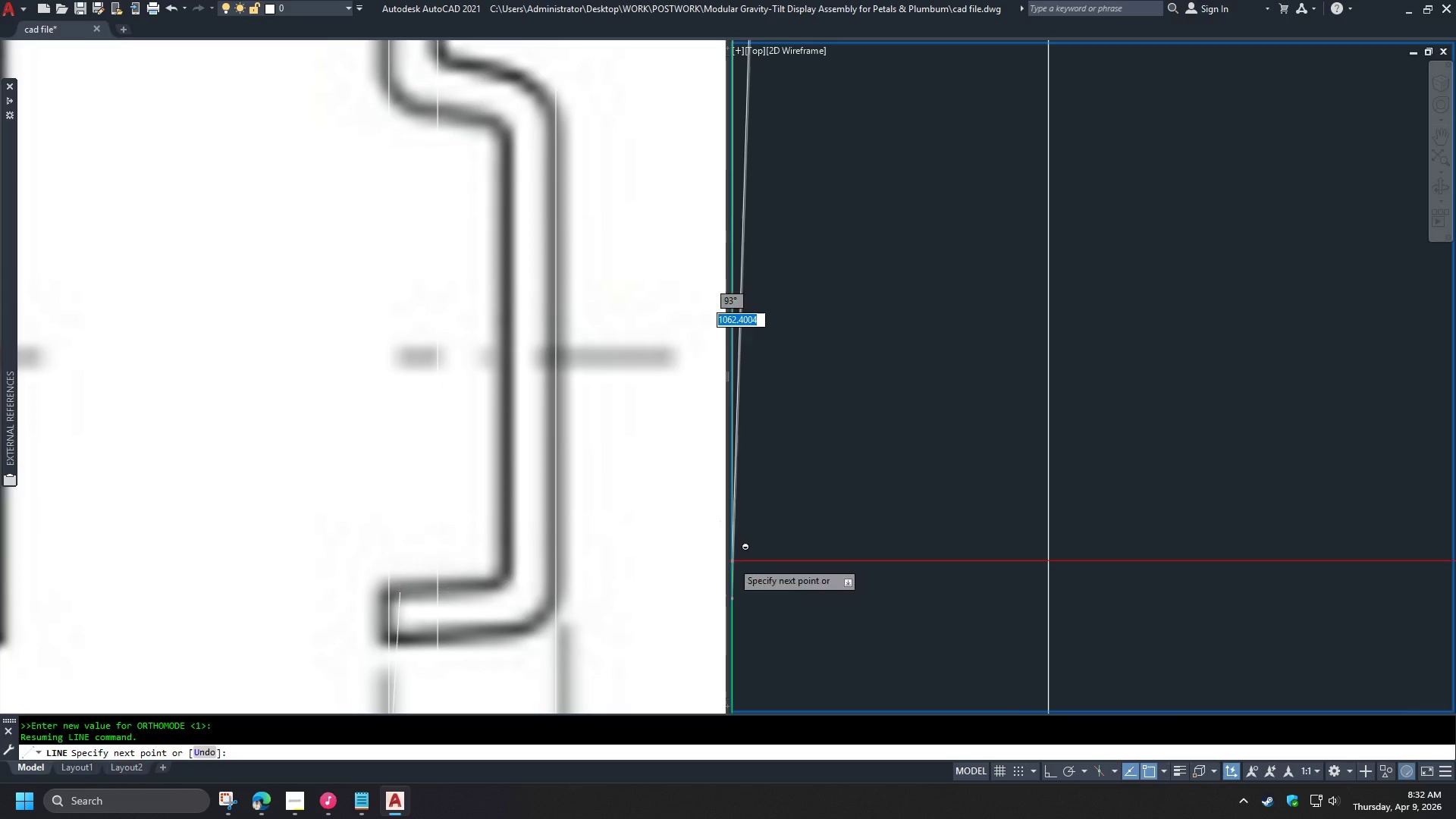 
hold_key(key=ShiftLeft, duration=0.7)
left_click([732, 561])
 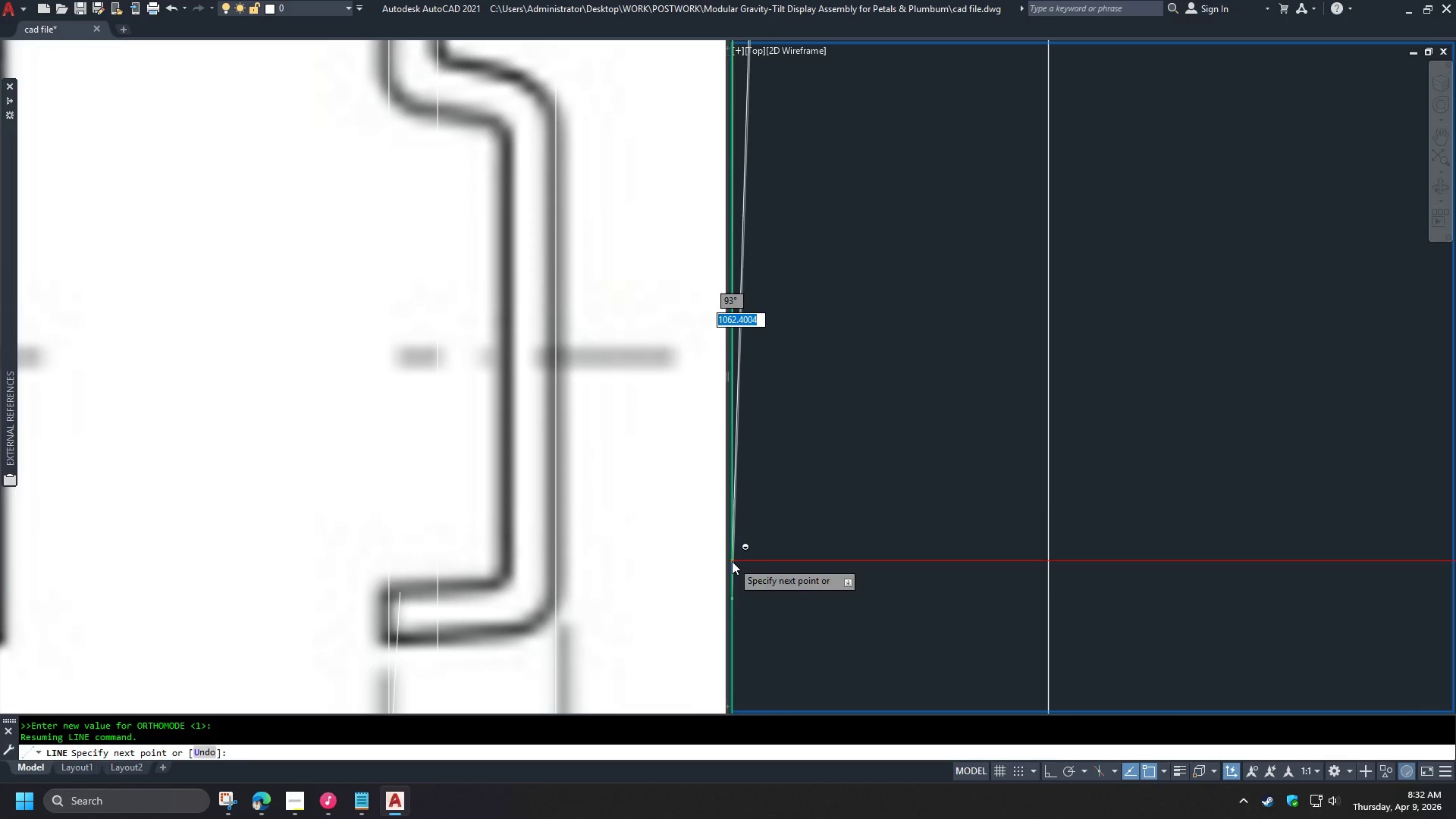 
hold_key(key=ShiftLeft, duration=4.89)
 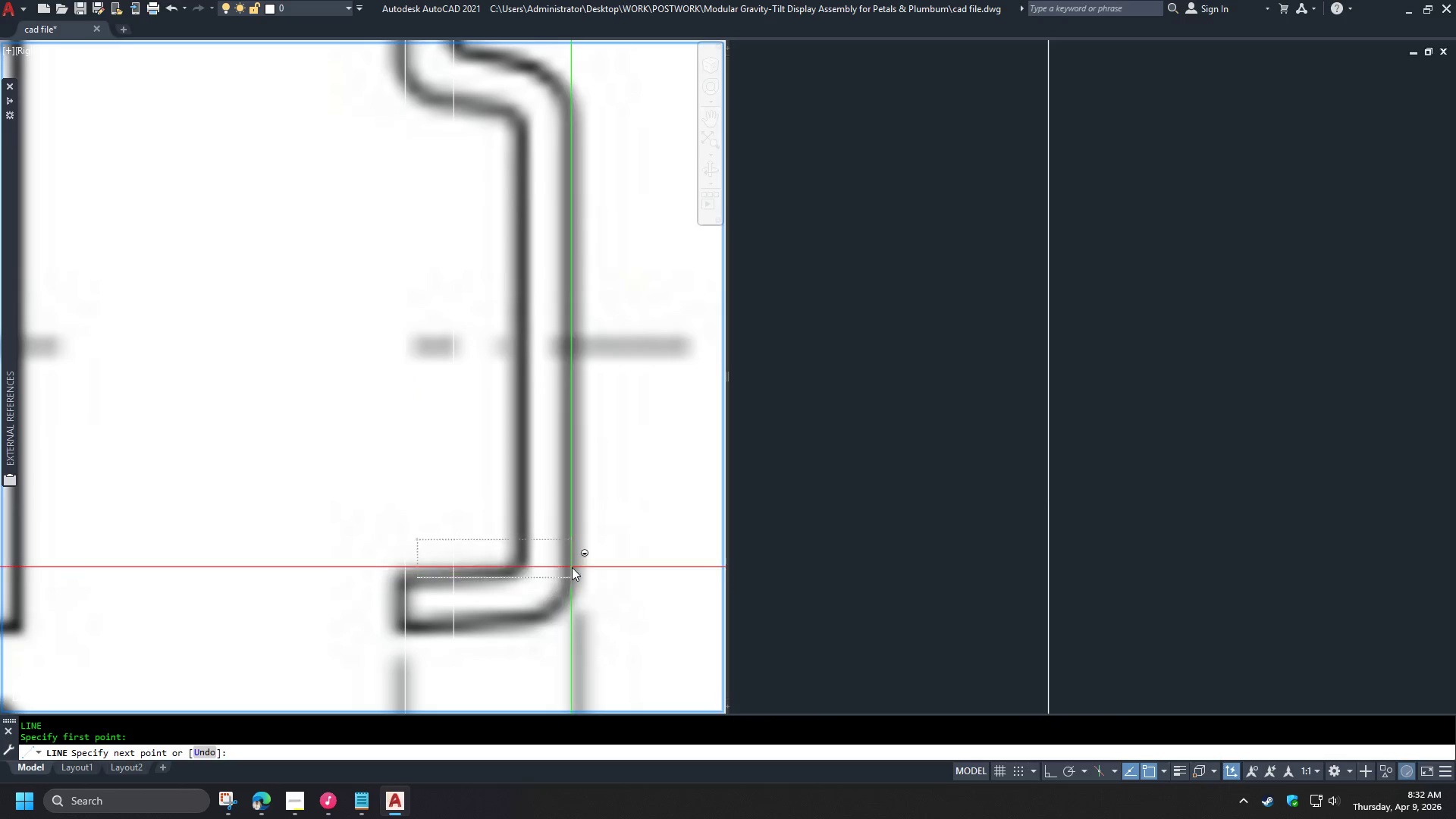 
key(Space)
 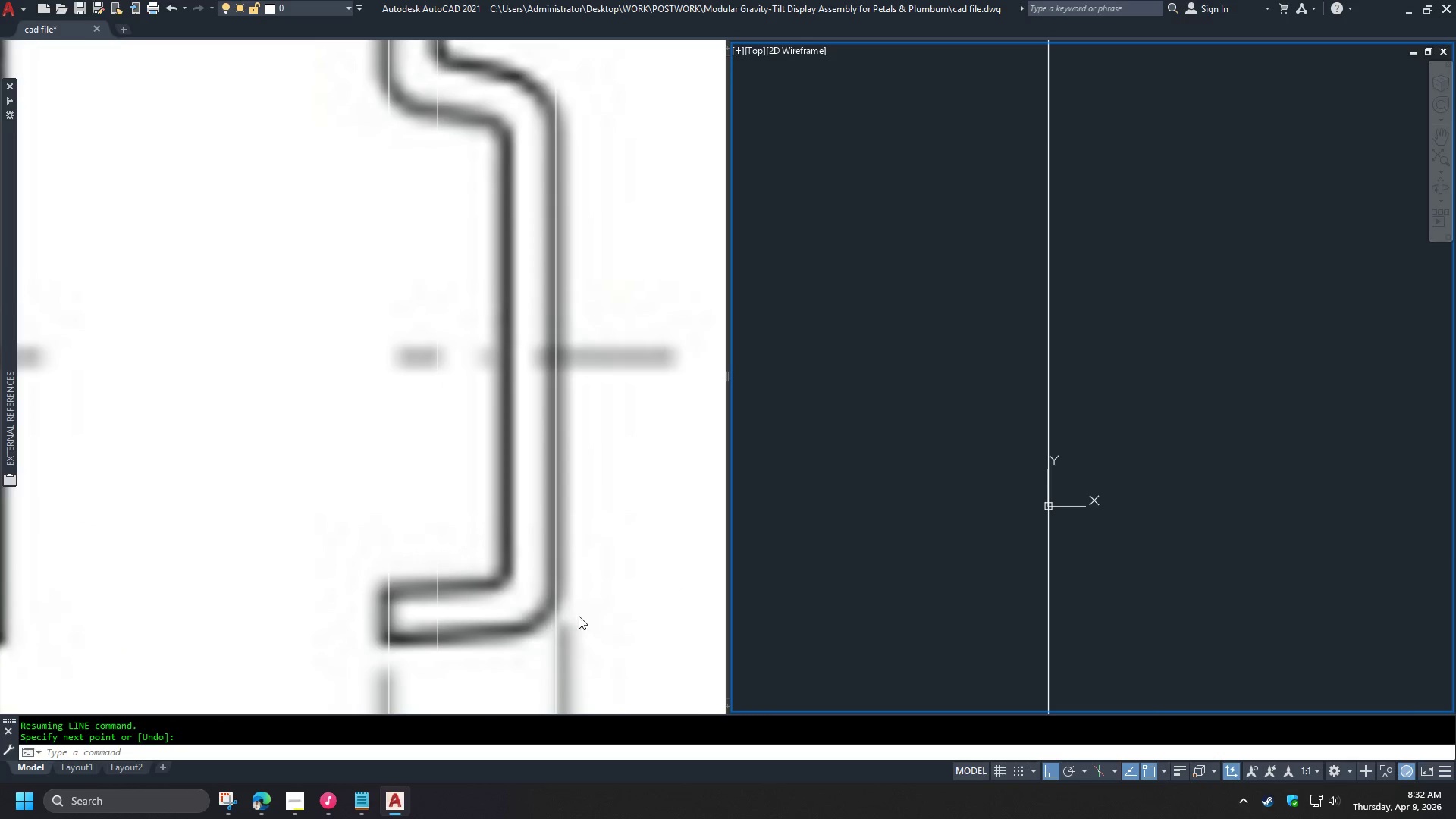 
key(Control+Z)
 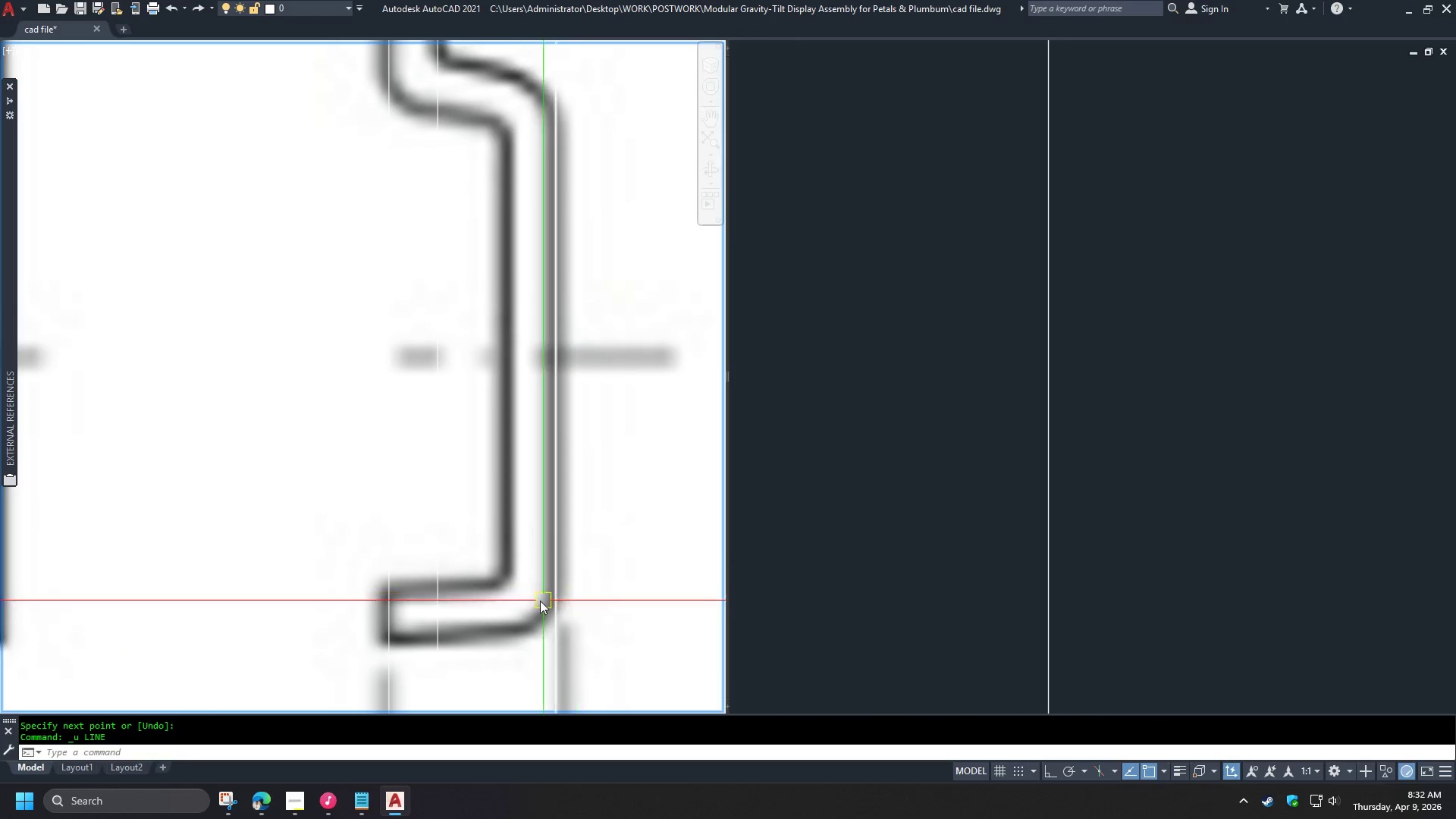 
scroll: coordinate [480, 576], scroll_direction: up, amount: 1.0
 